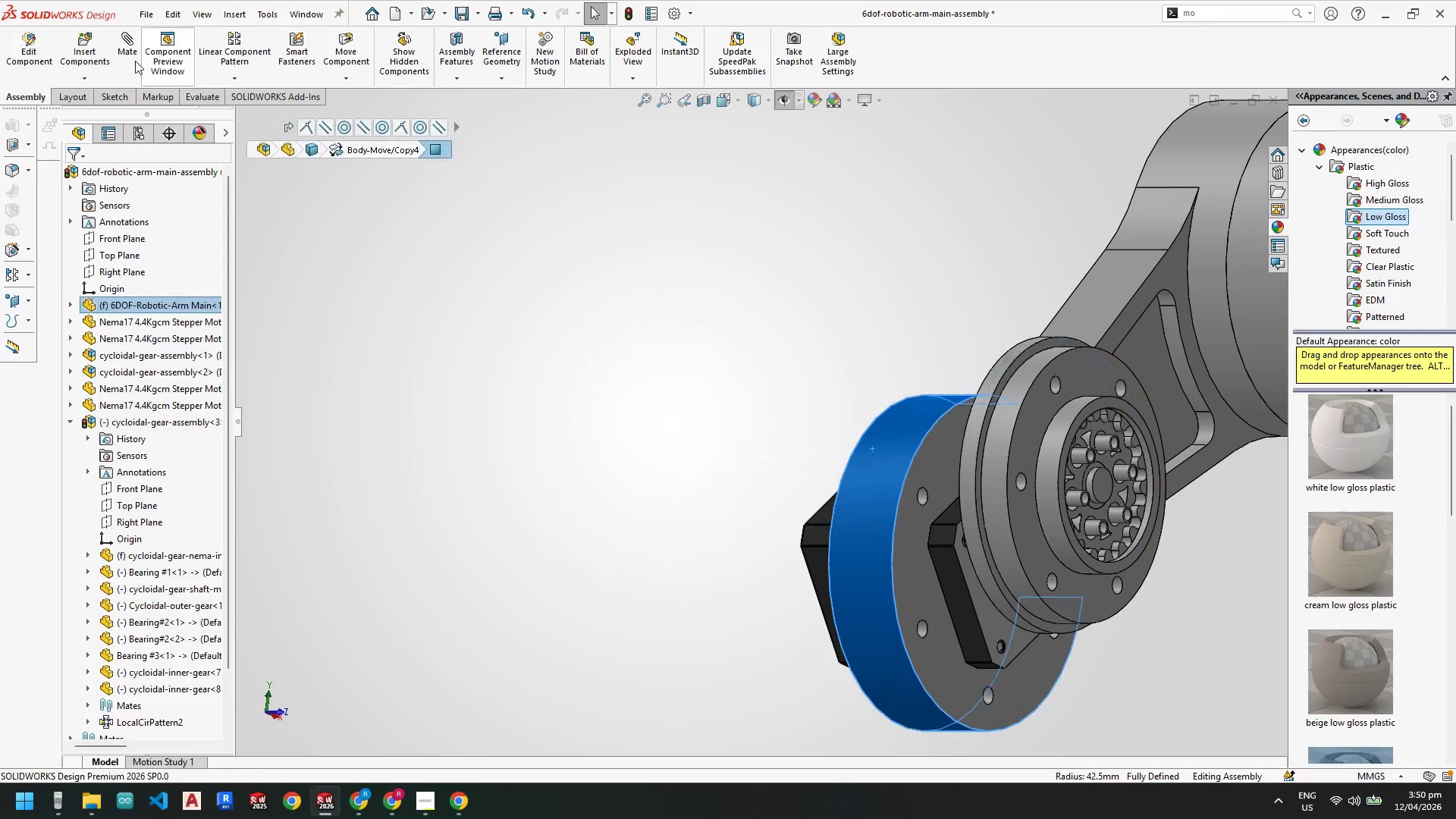 
left_click([131, 50])
 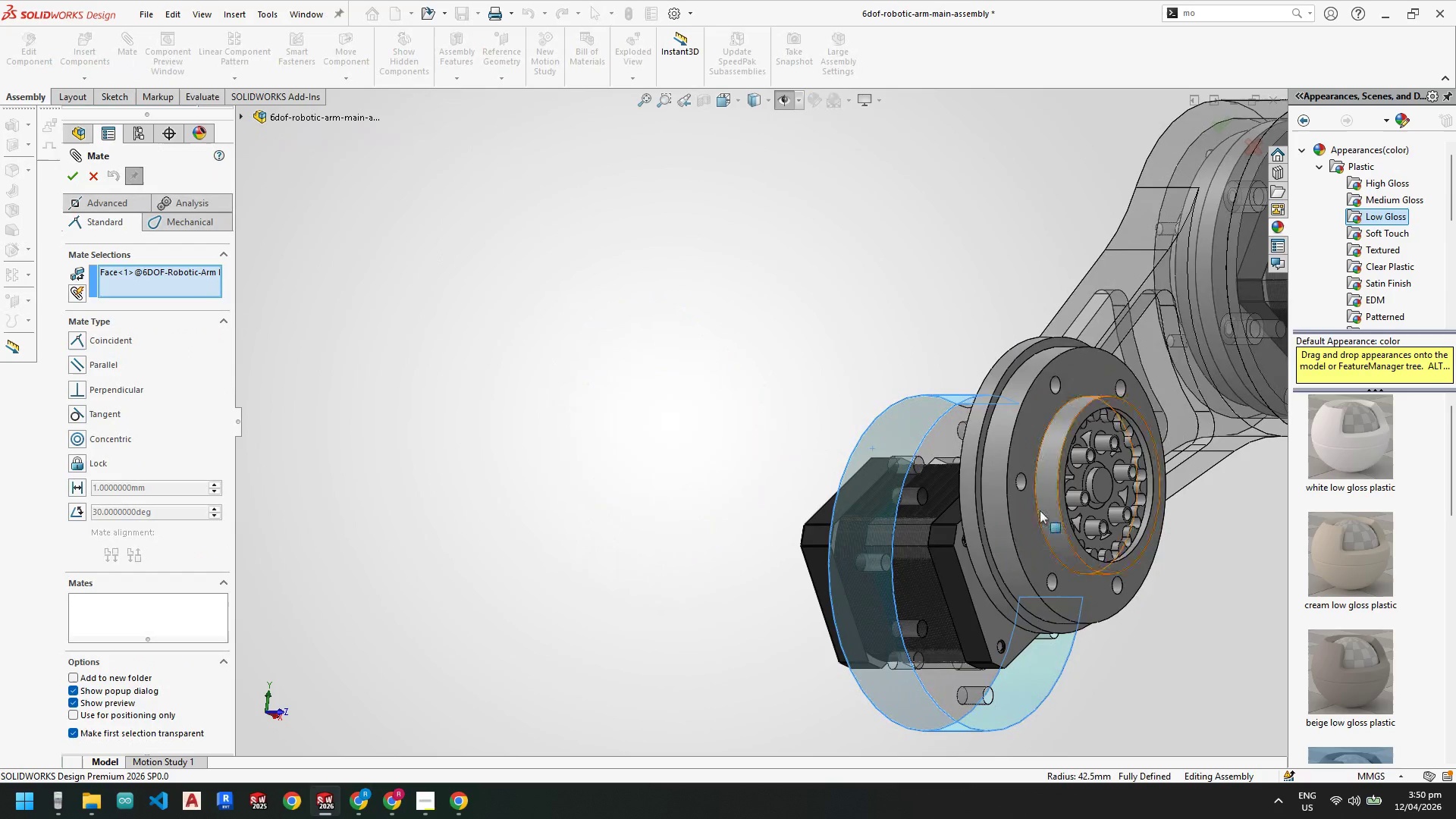 
key(Escape)
 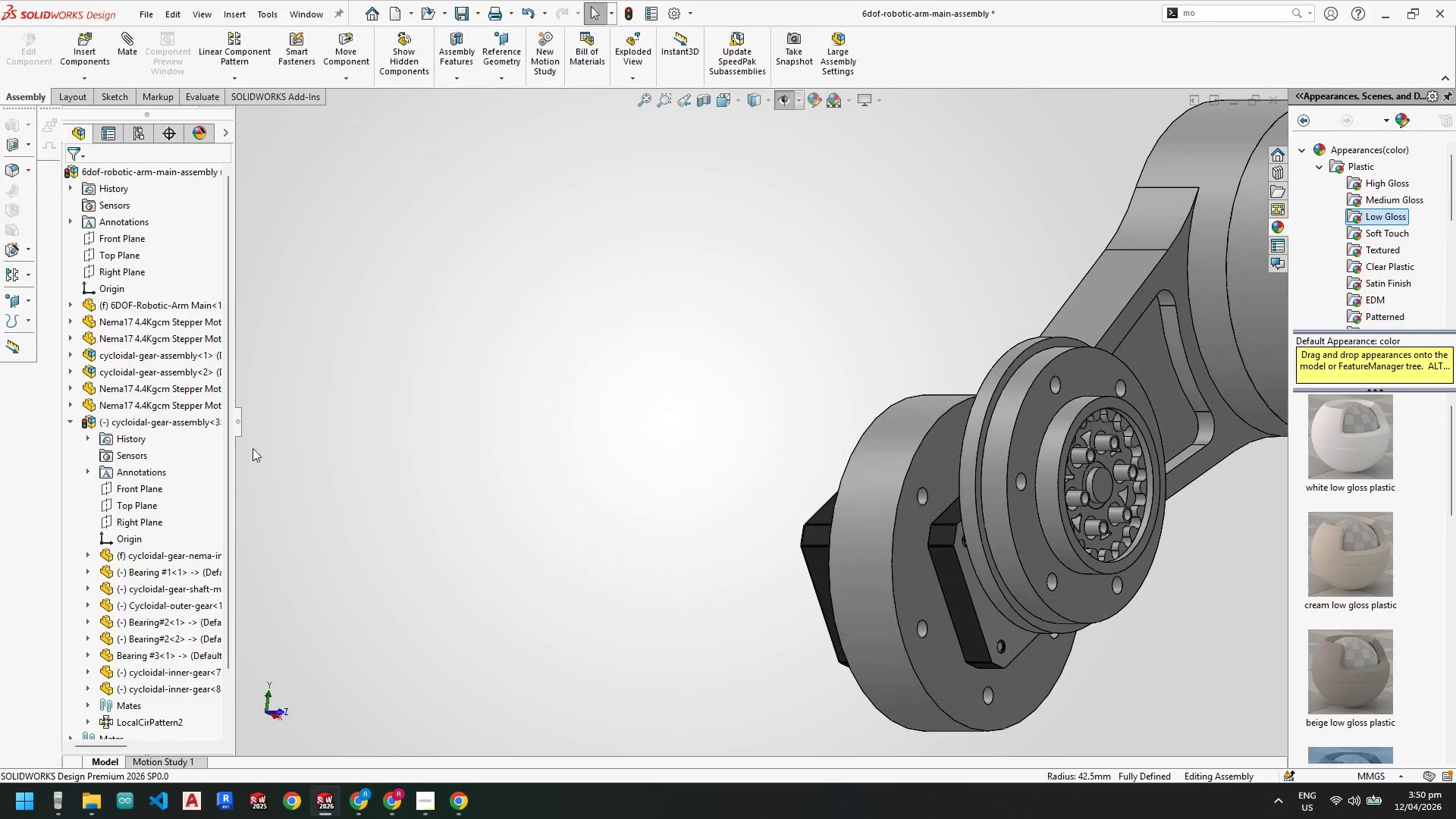 
key(Escape)
 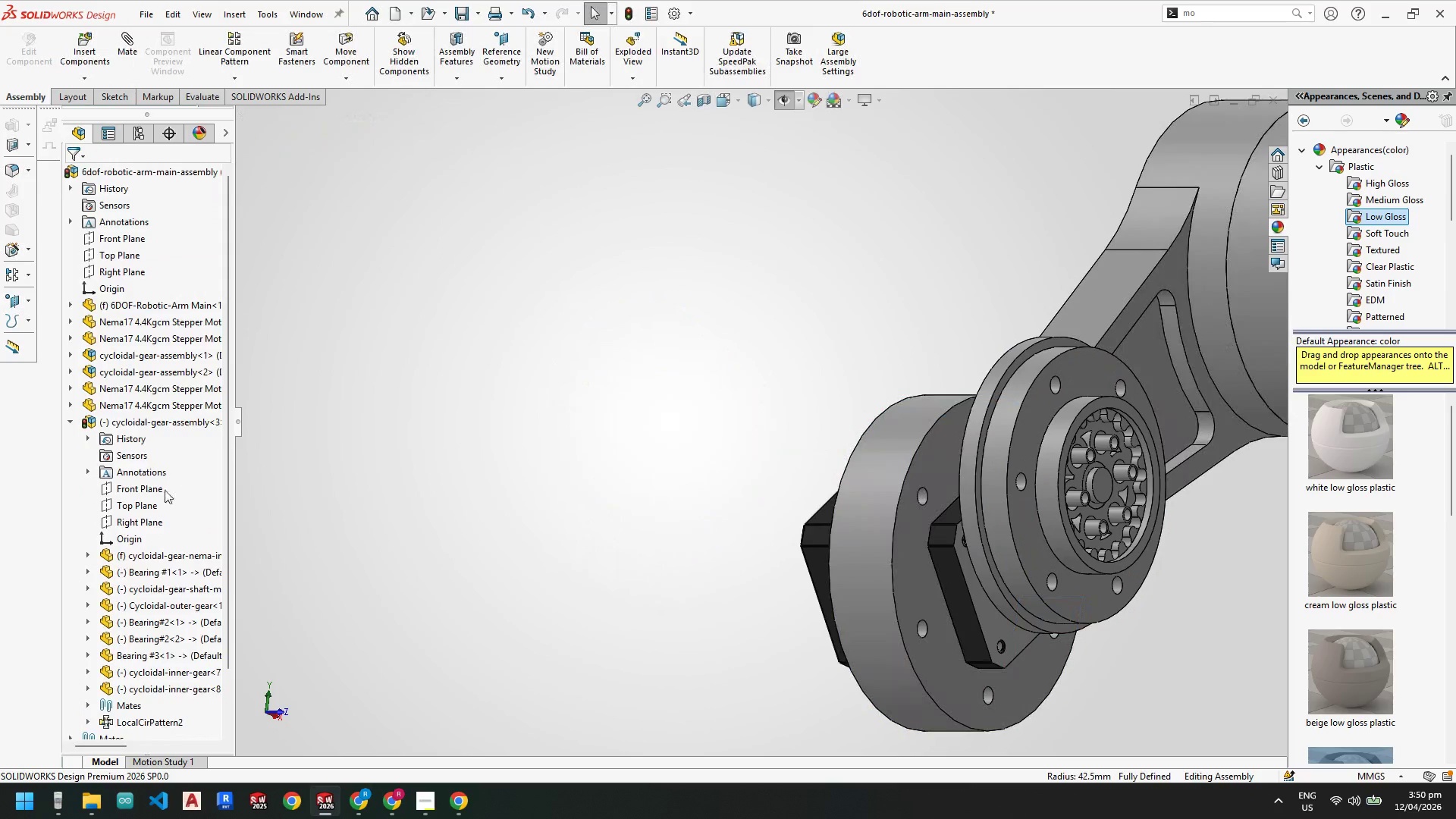 
key(Escape)
 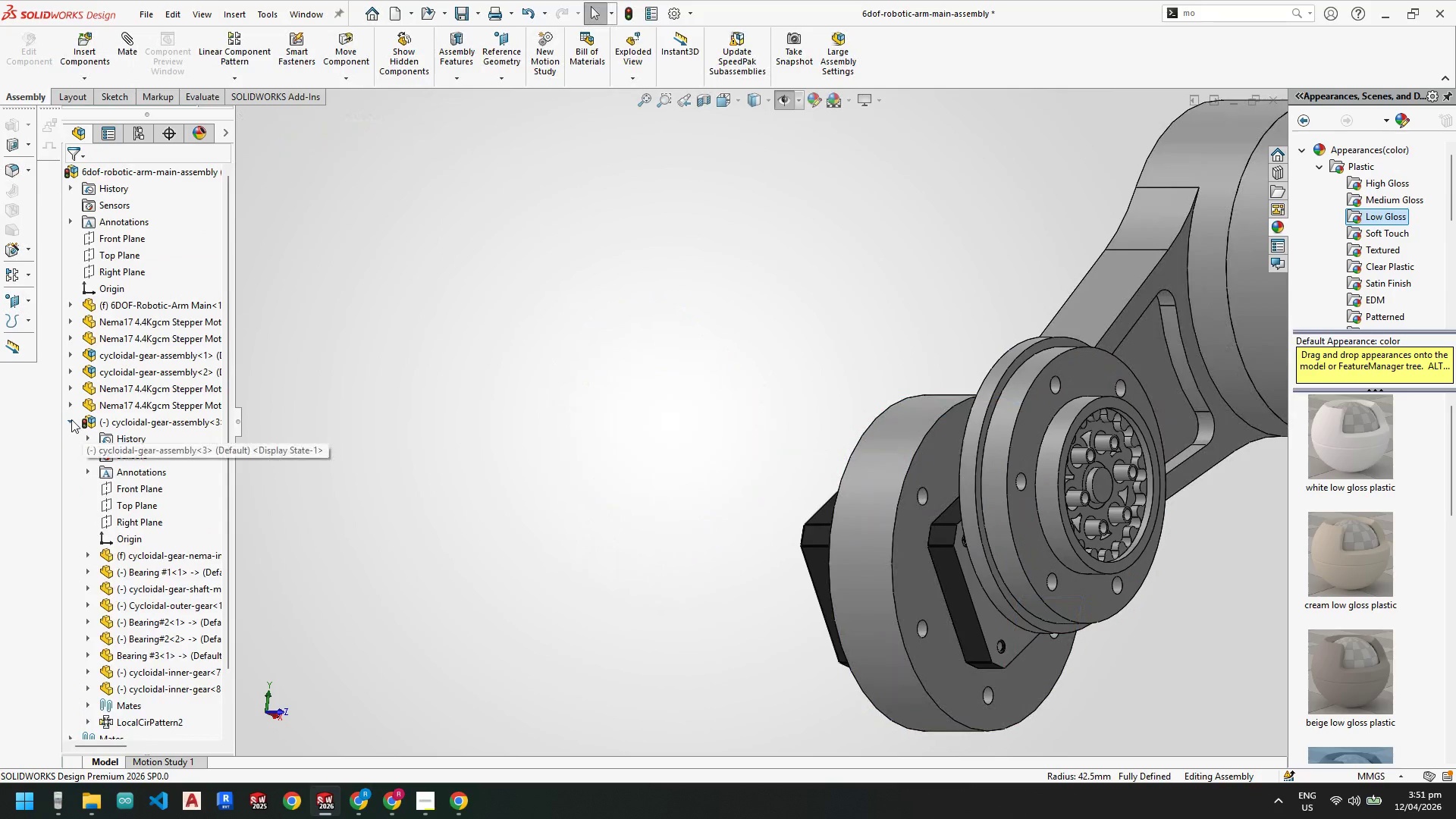 
left_click([71, 419])
 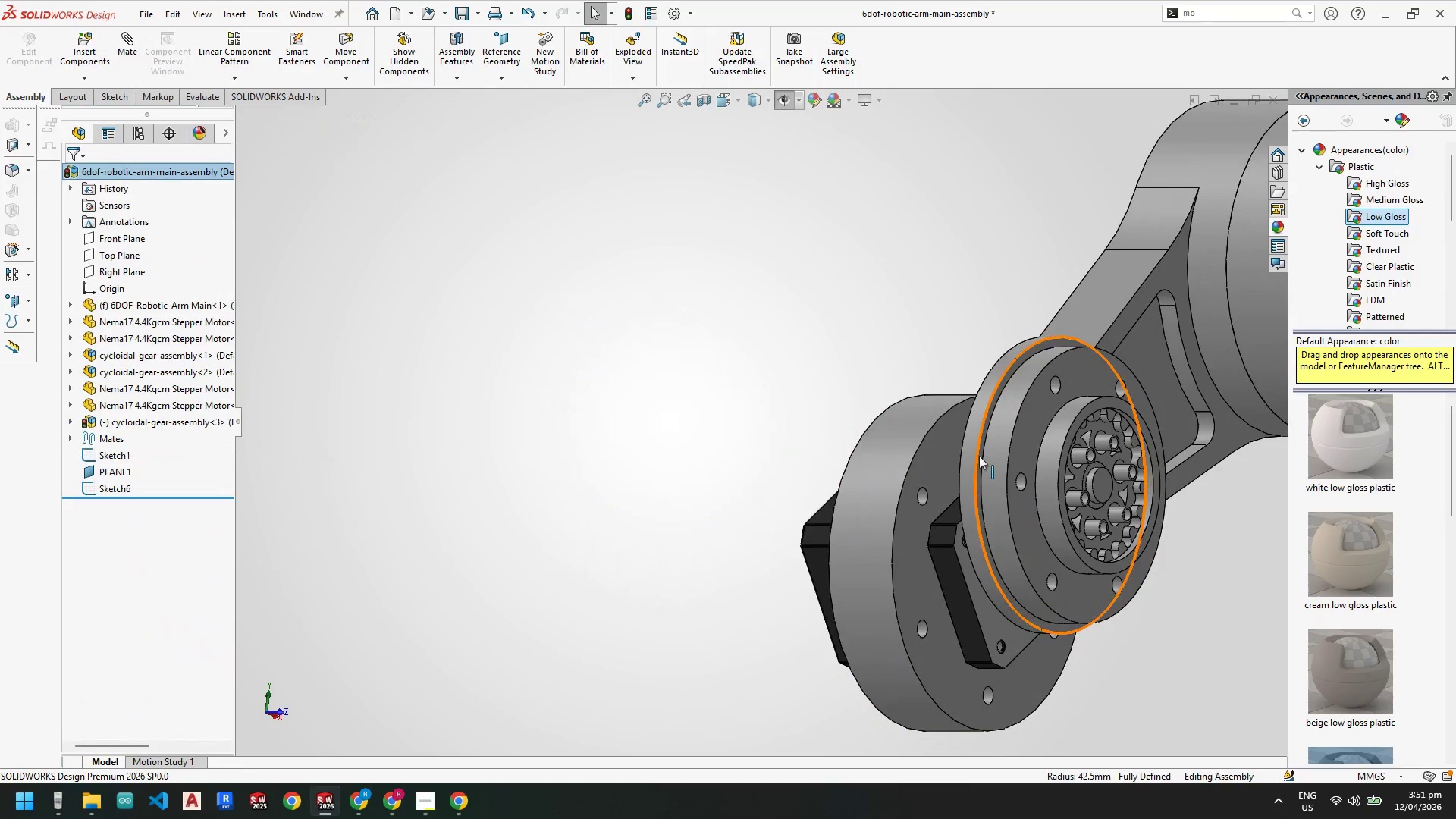 
key(Escape)
 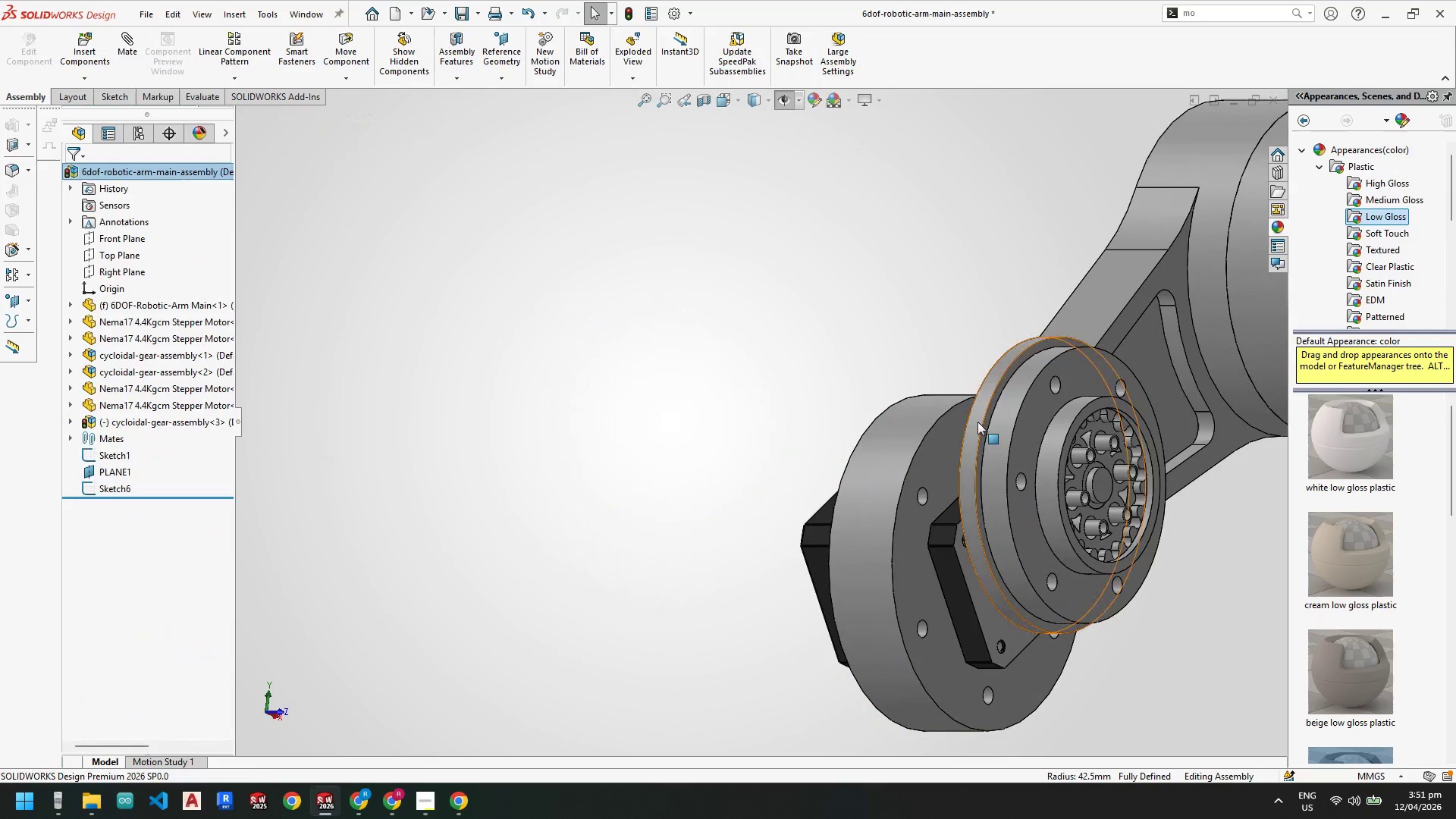 
left_click([977, 422])
 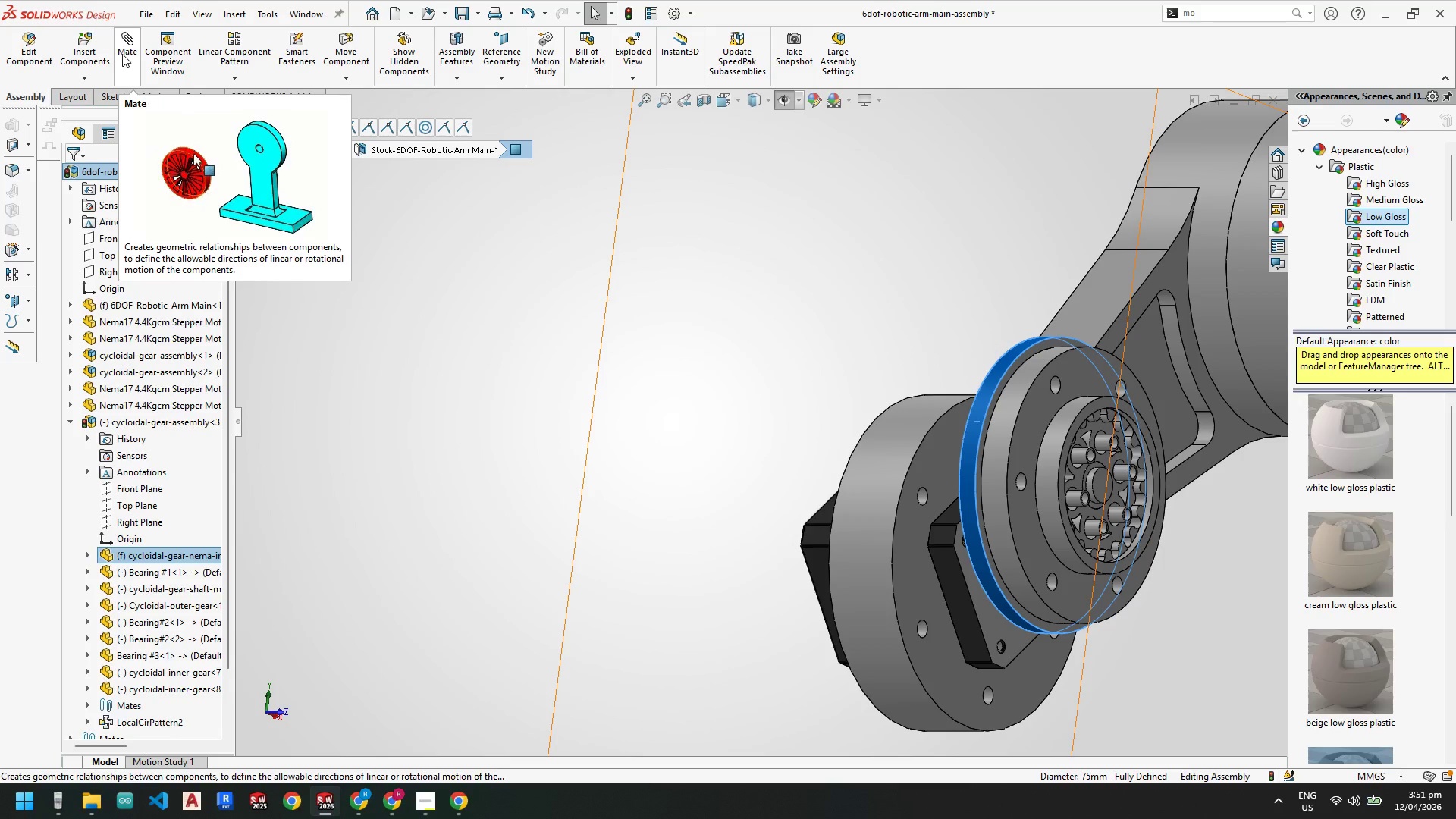 
left_click([126, 53])
 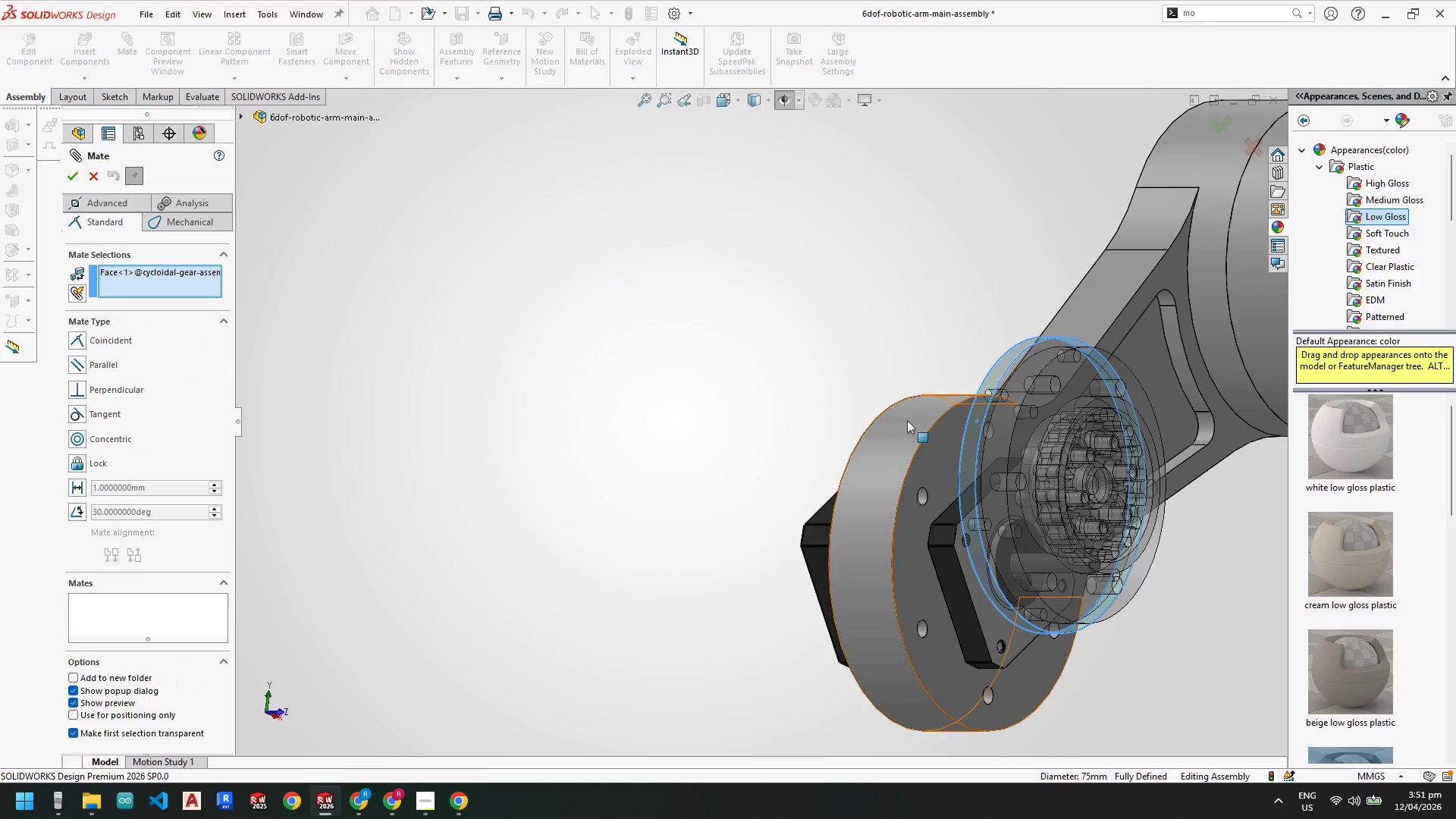 
left_click([890, 444])
 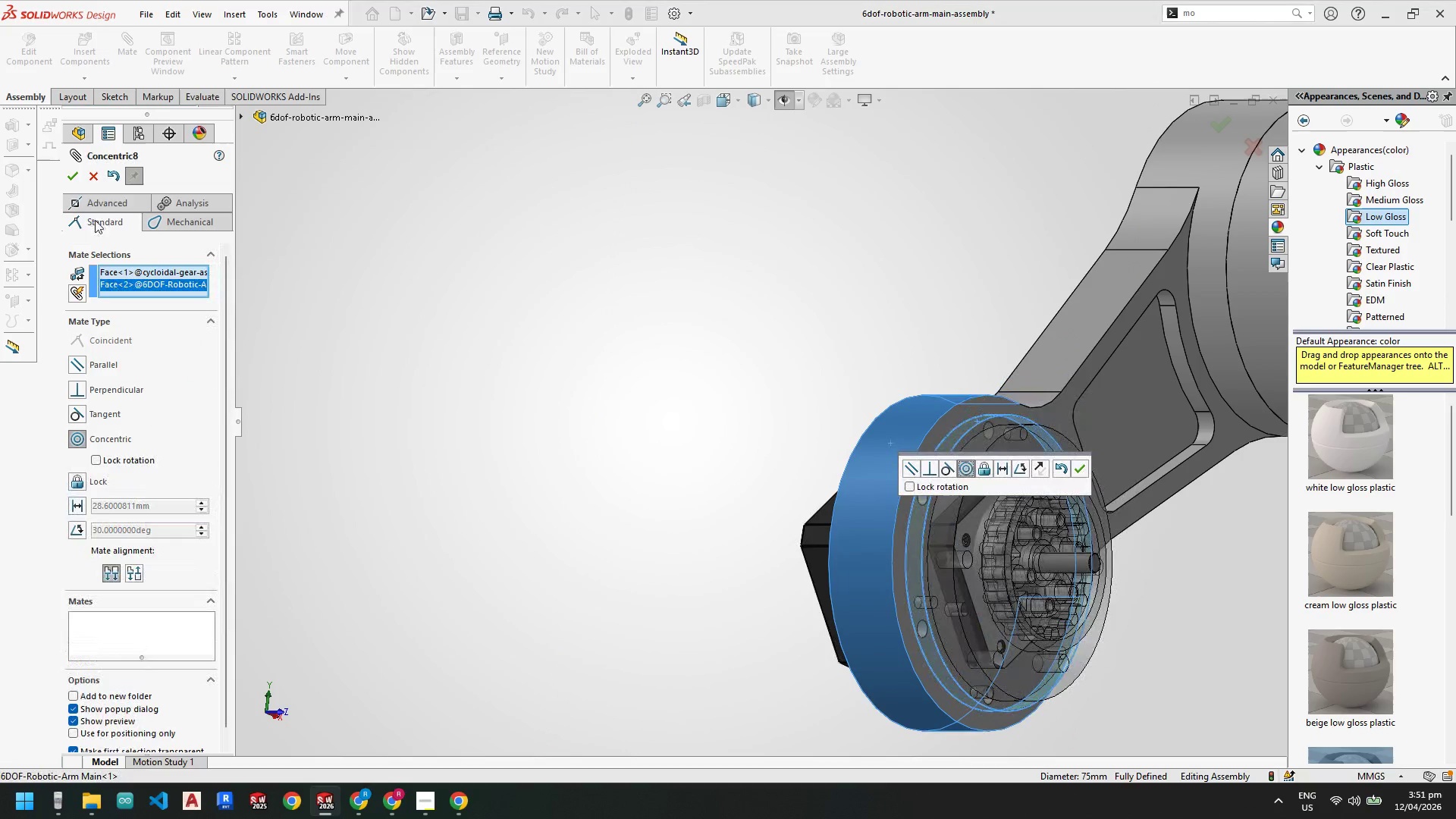 
left_click([75, 178])
 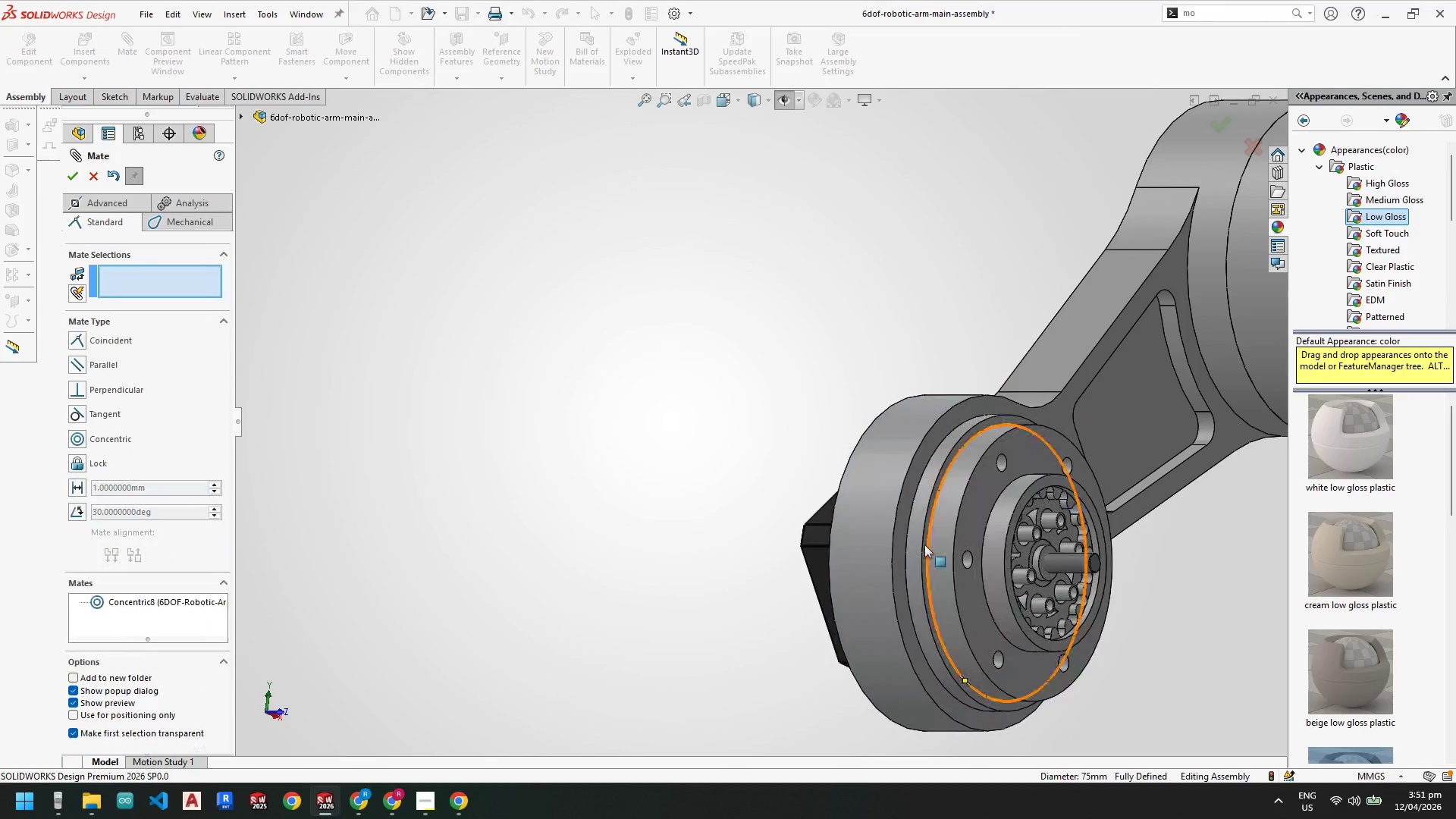 
left_click_drag(start_coordinate=[896, 518], to_coordinate=[1026, 498])
 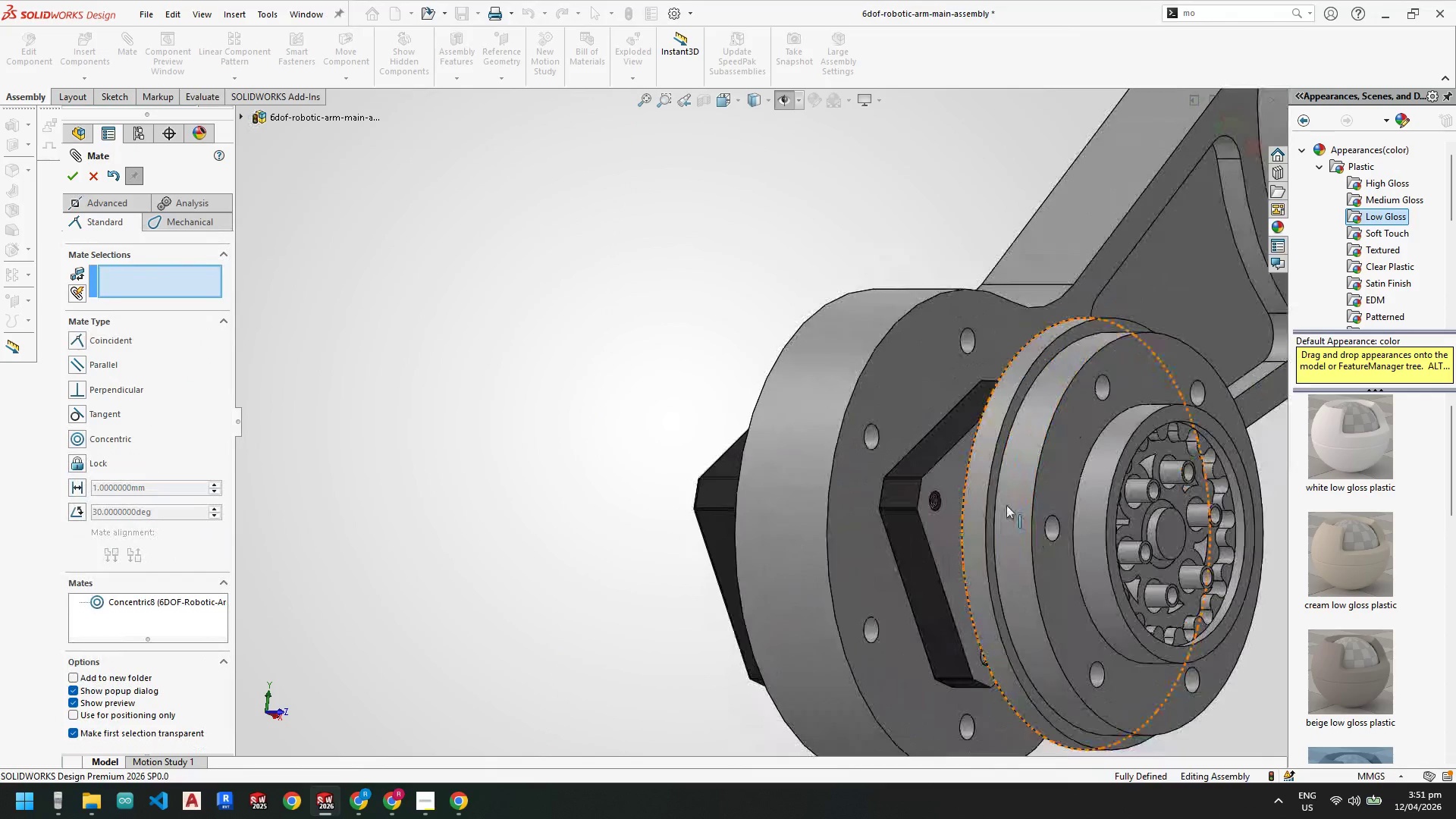 
scroll: coordinate [921, 542], scroll_direction: down, amount: 3.0
 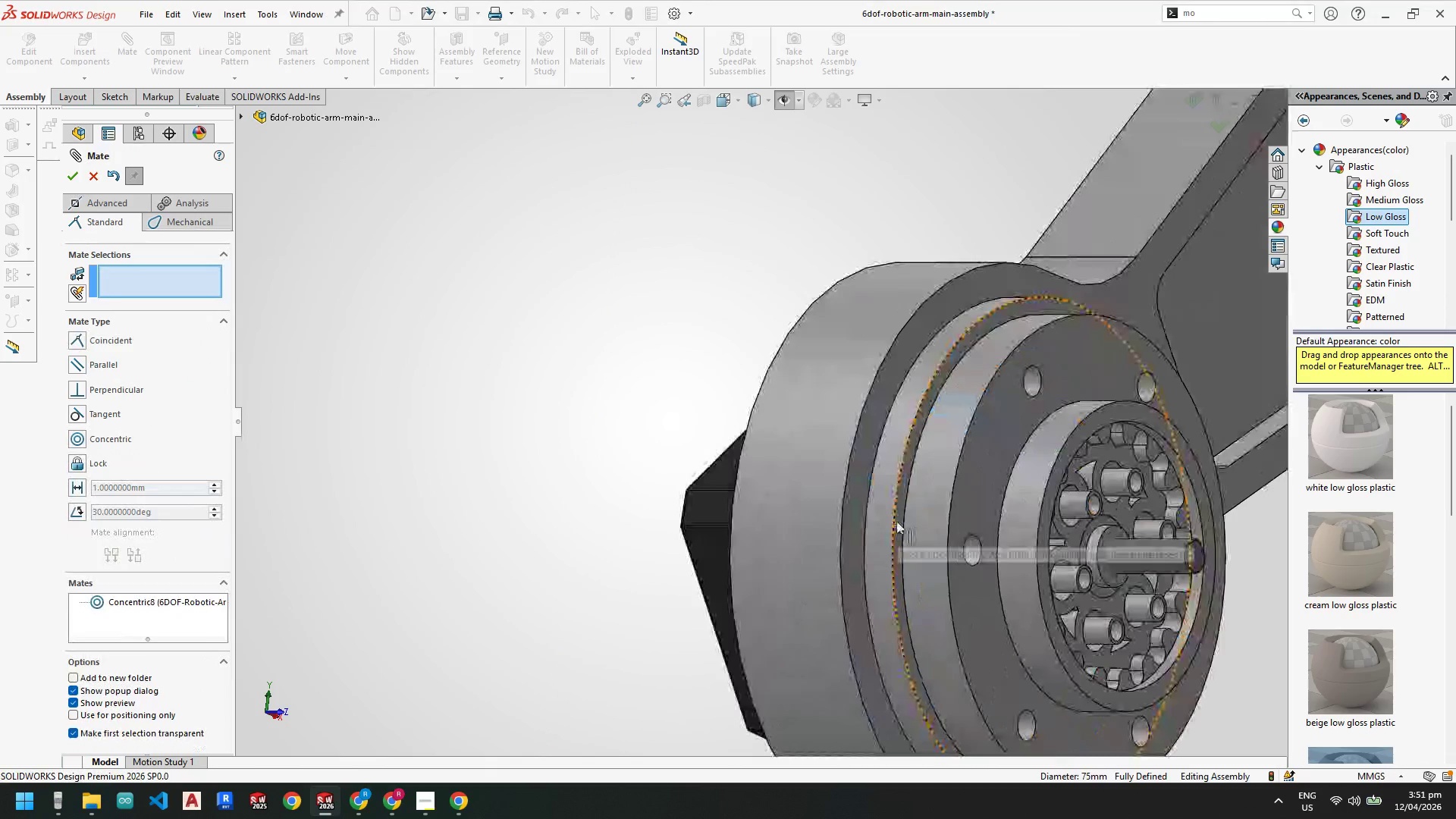 
scroll: coordinate [971, 489], scroll_direction: none, amount: 0.0
 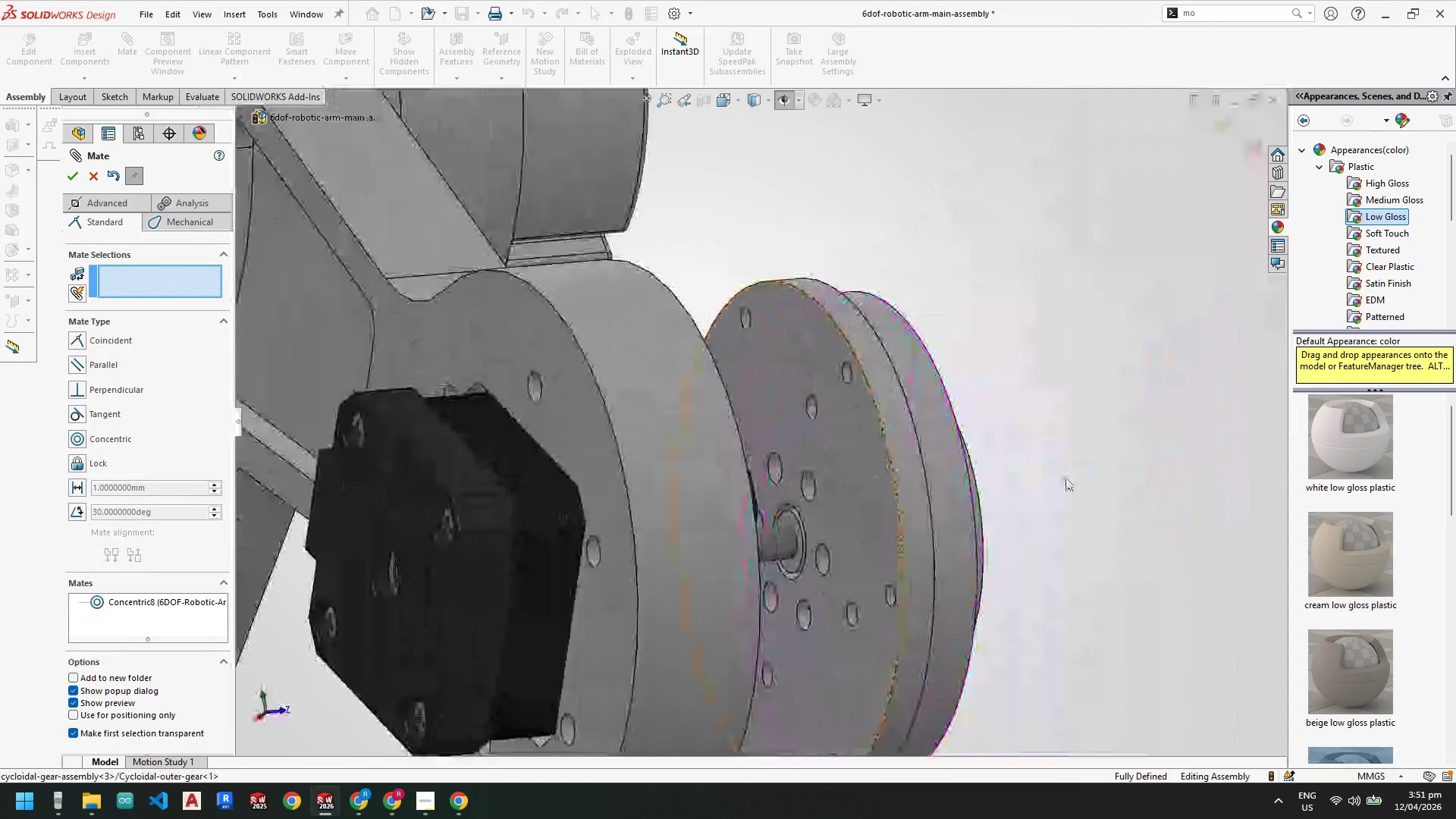 
scroll: coordinate [742, 441], scroll_direction: down, amount: 3.0
 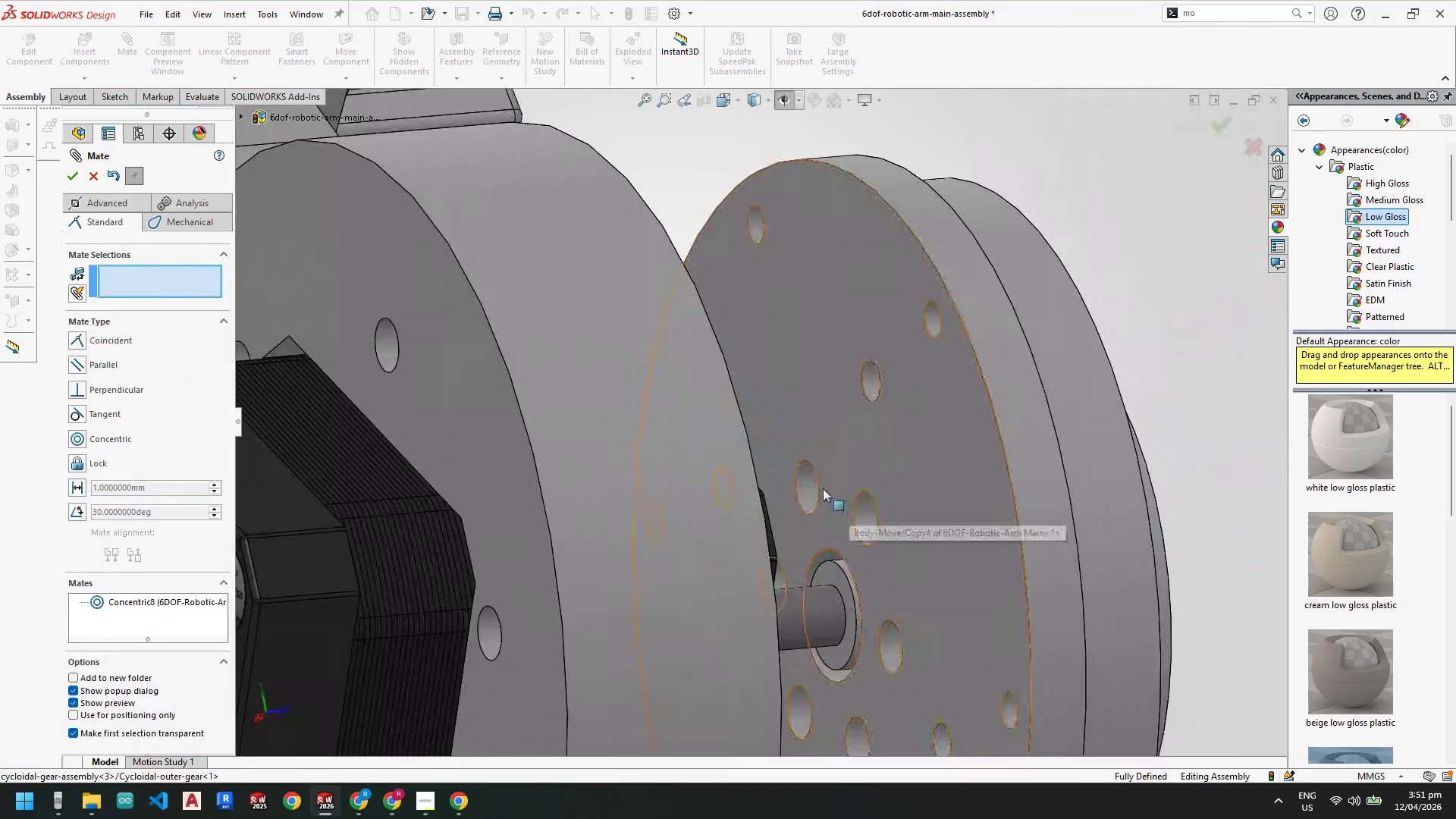 
scroll: coordinate [822, 480], scroll_direction: up, amount: 2.0
 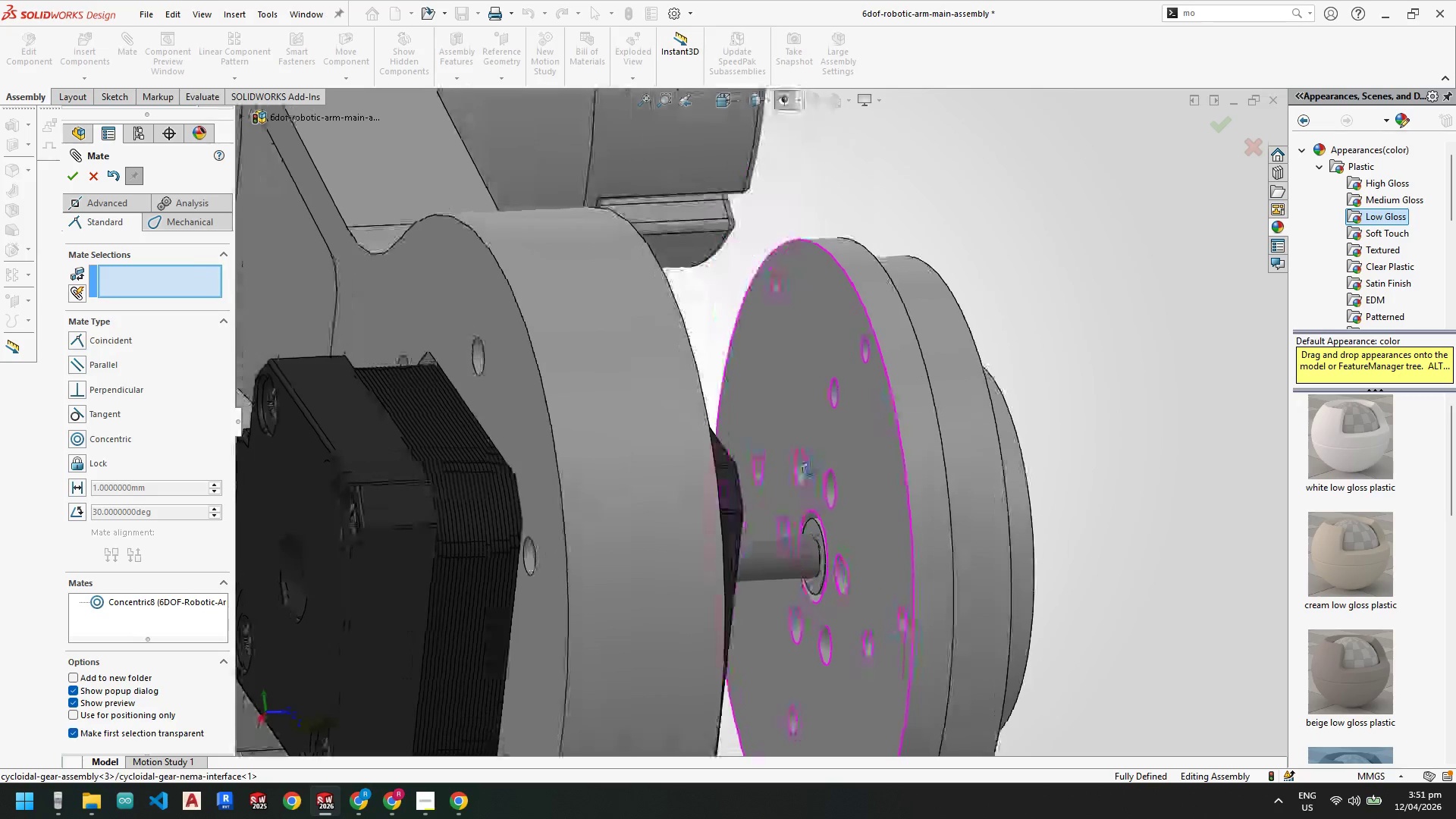 
scroll: coordinate [821, 430], scroll_direction: down, amount: 1.0
 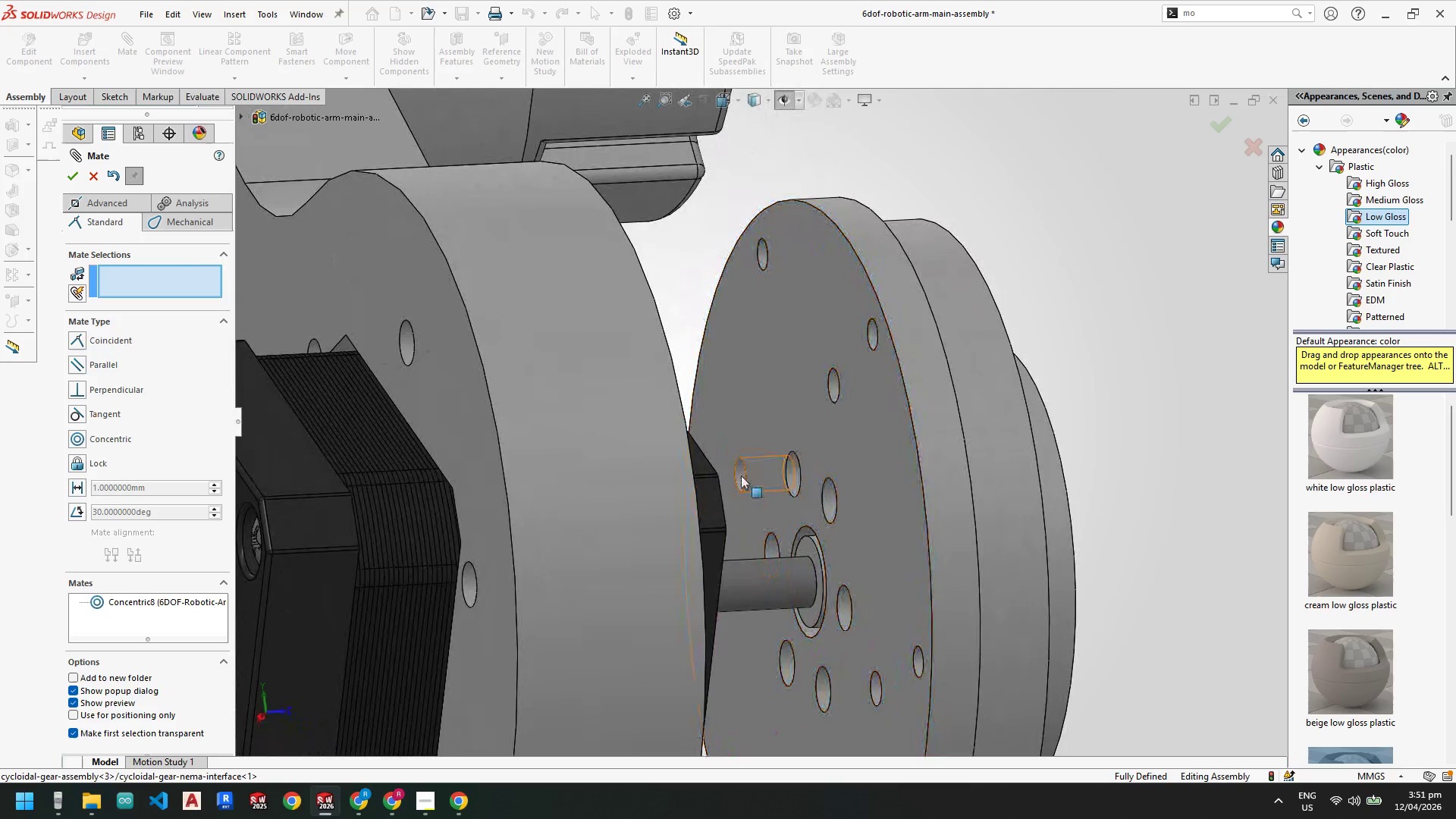 
left_click([741, 475])
 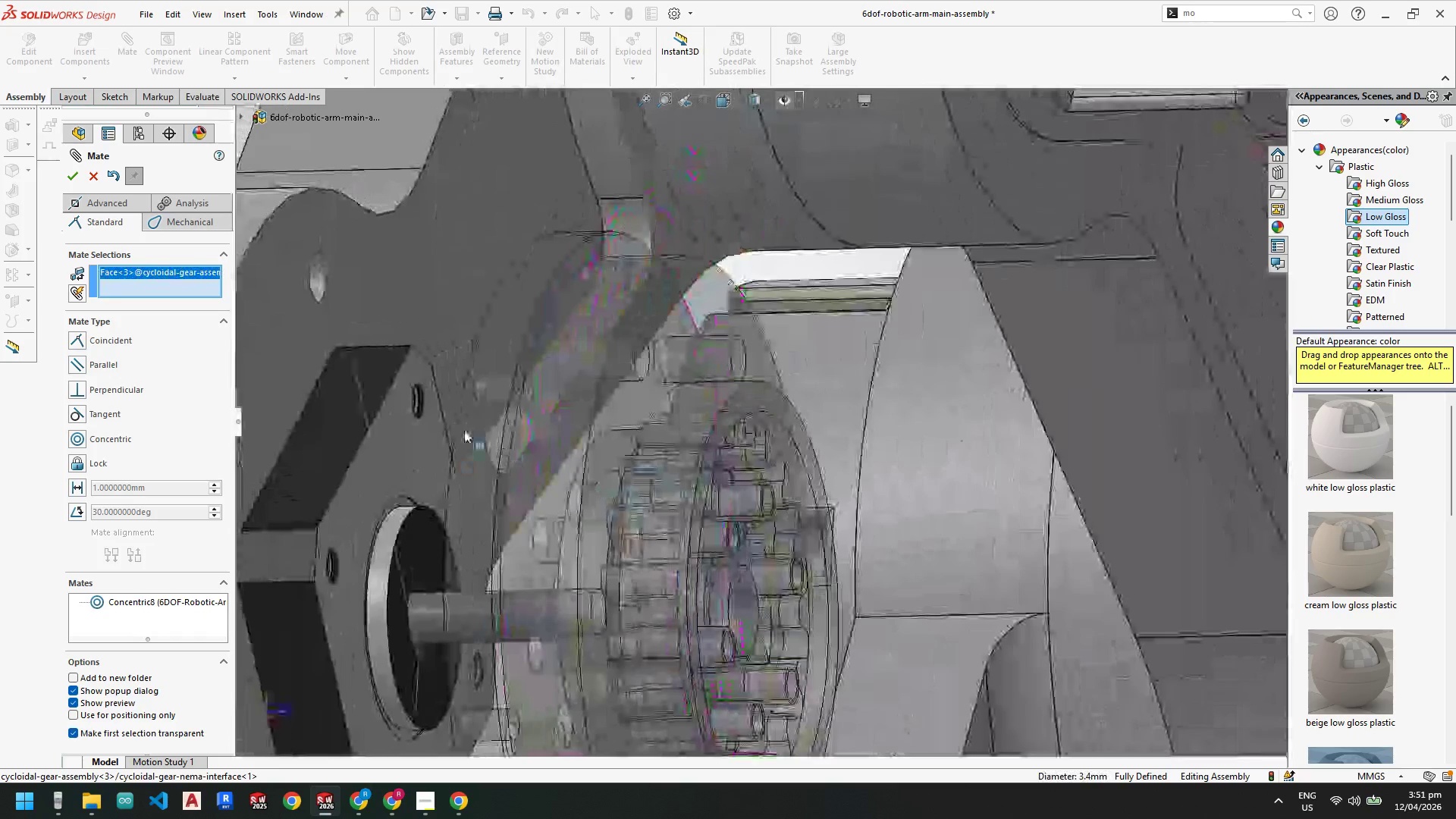 
hold_key(key=ControlLeft, duration=1.24)
 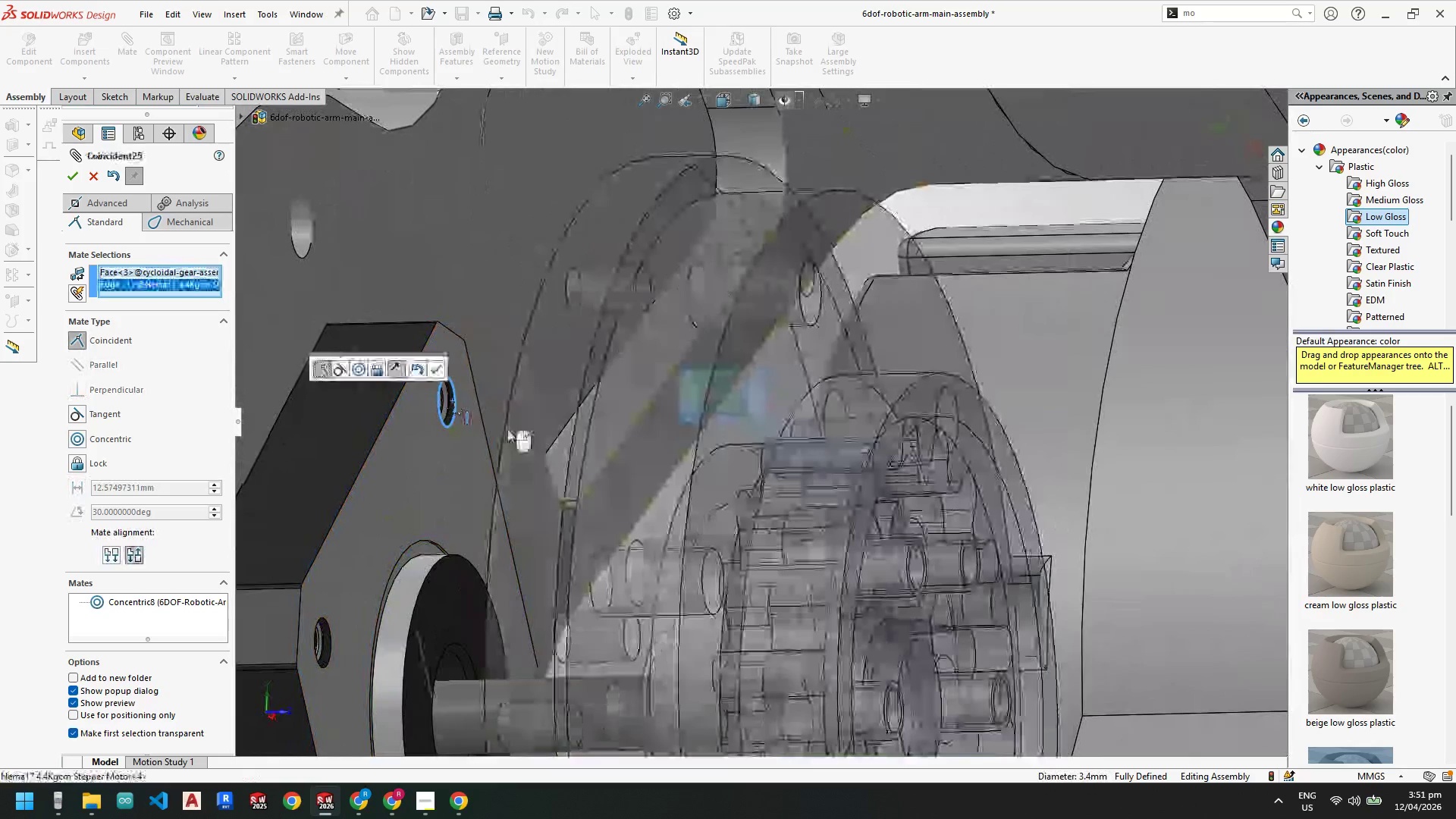 
scroll: coordinate [433, 403], scroll_direction: down, amount: 2.0
 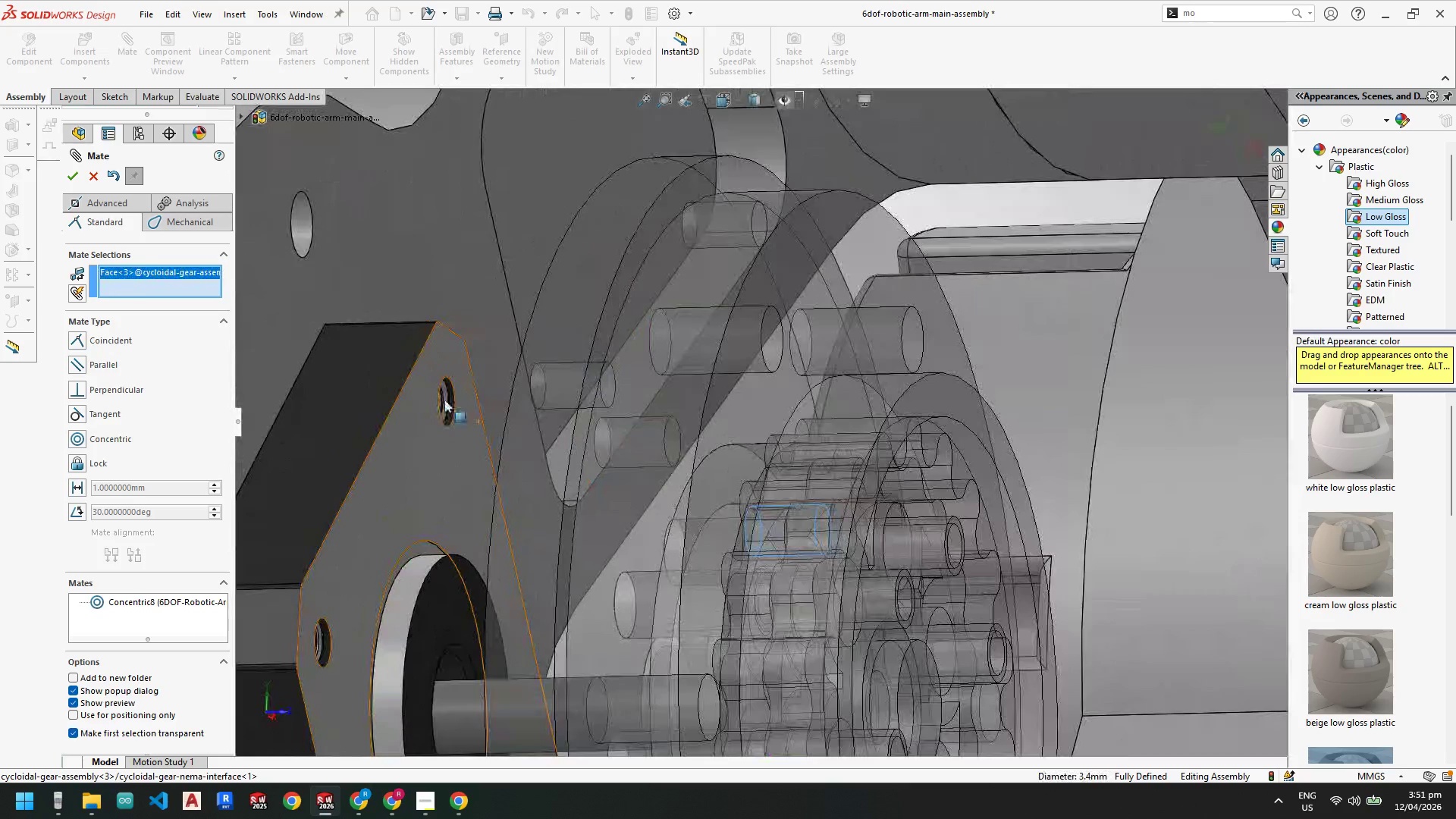 
left_click([453, 401])
 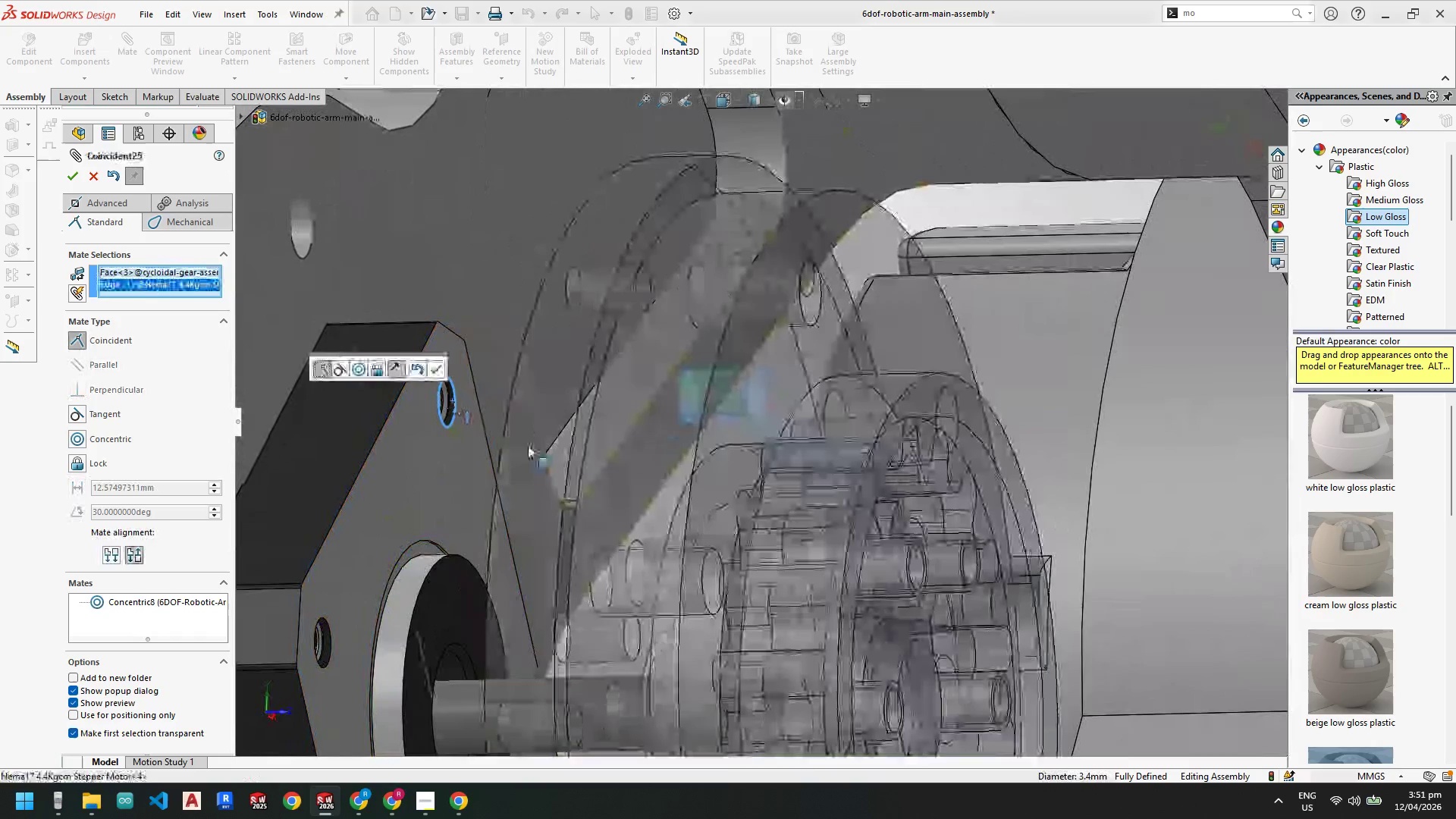 
scroll: coordinate [530, 447], scroll_direction: up, amount: 4.0
 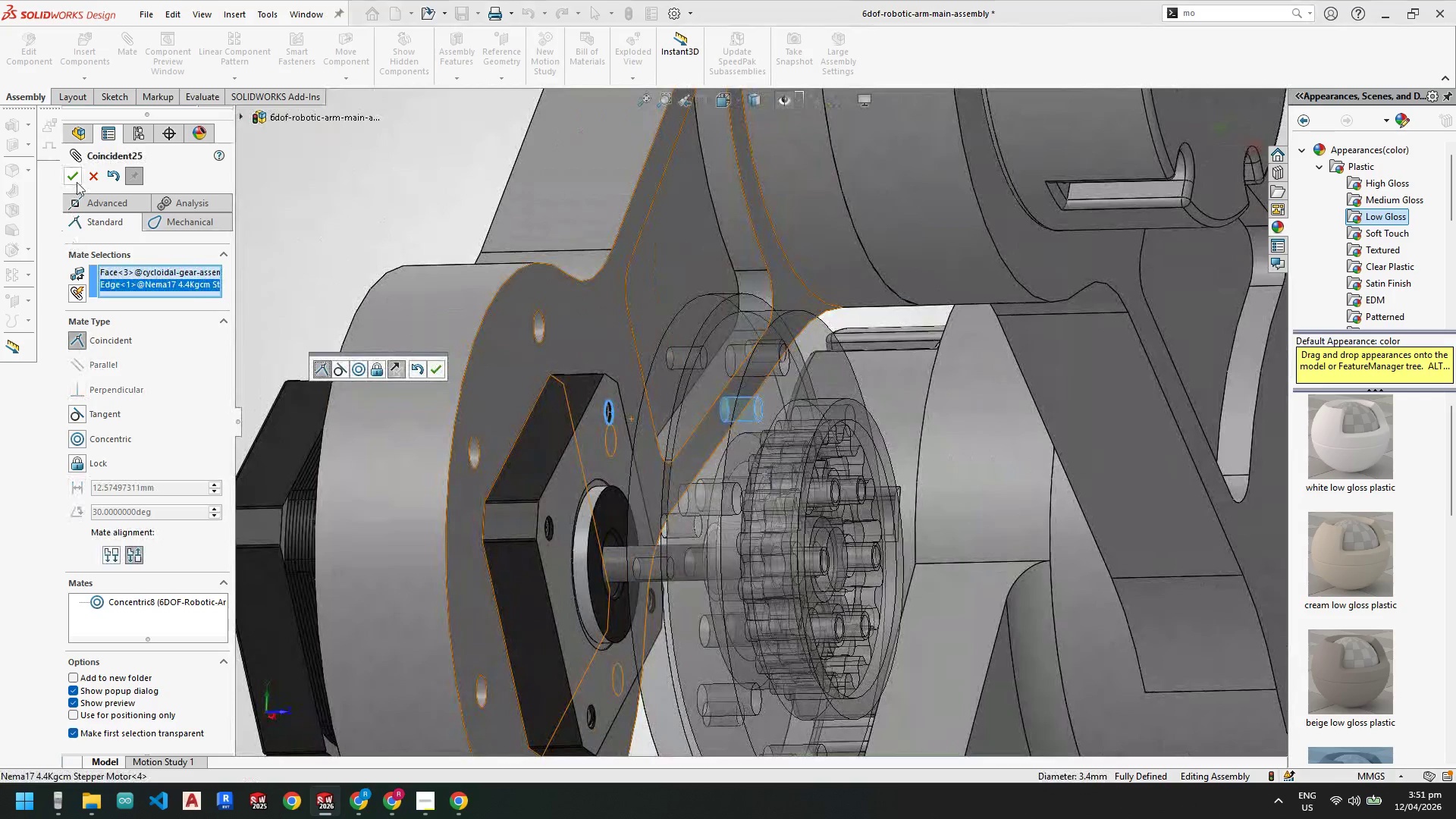 
left_click([77, 180])
 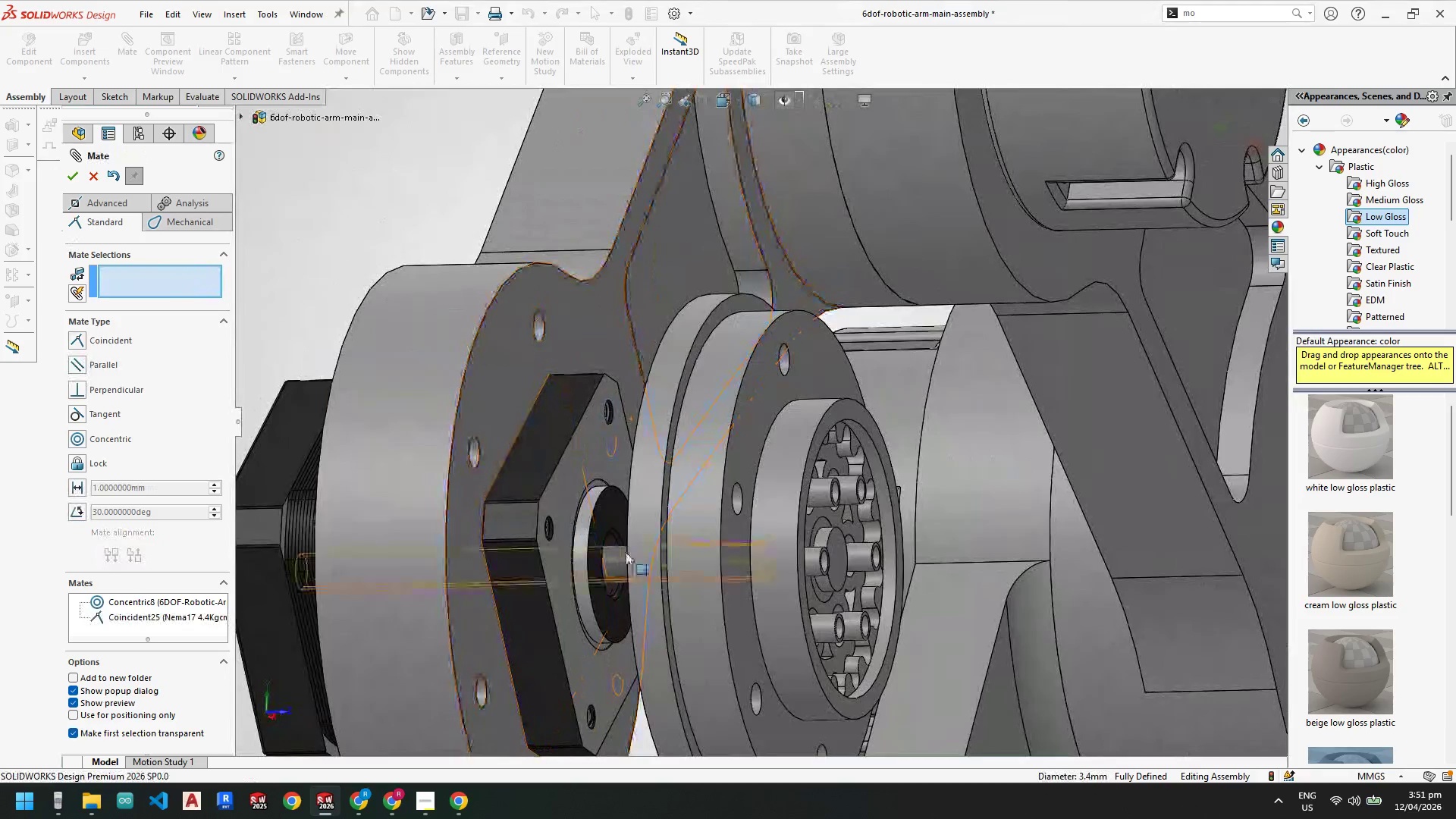 
scroll: coordinate [626, 551], scroll_direction: up, amount: 3.0
 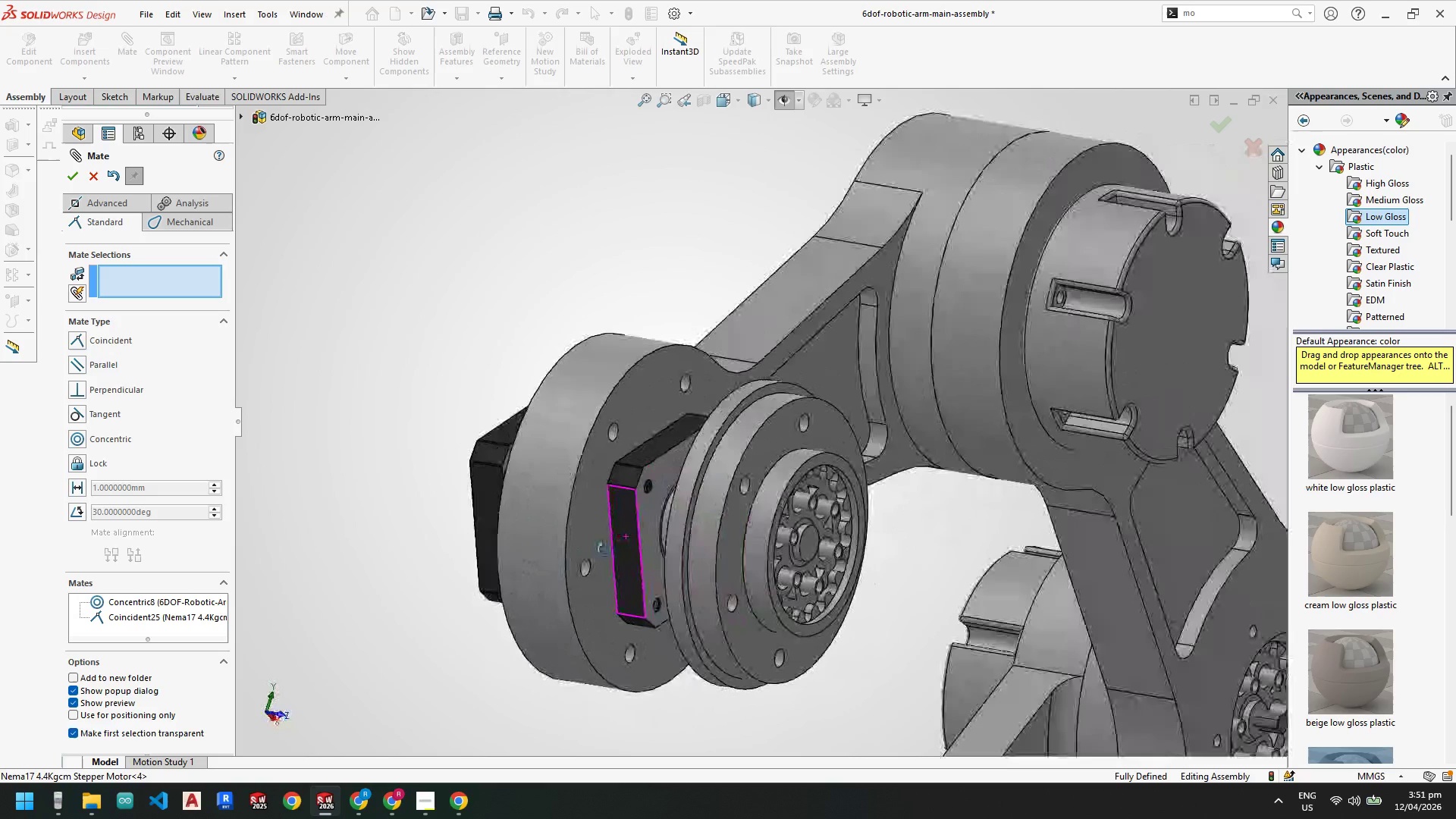 
left_click([143, 617])
 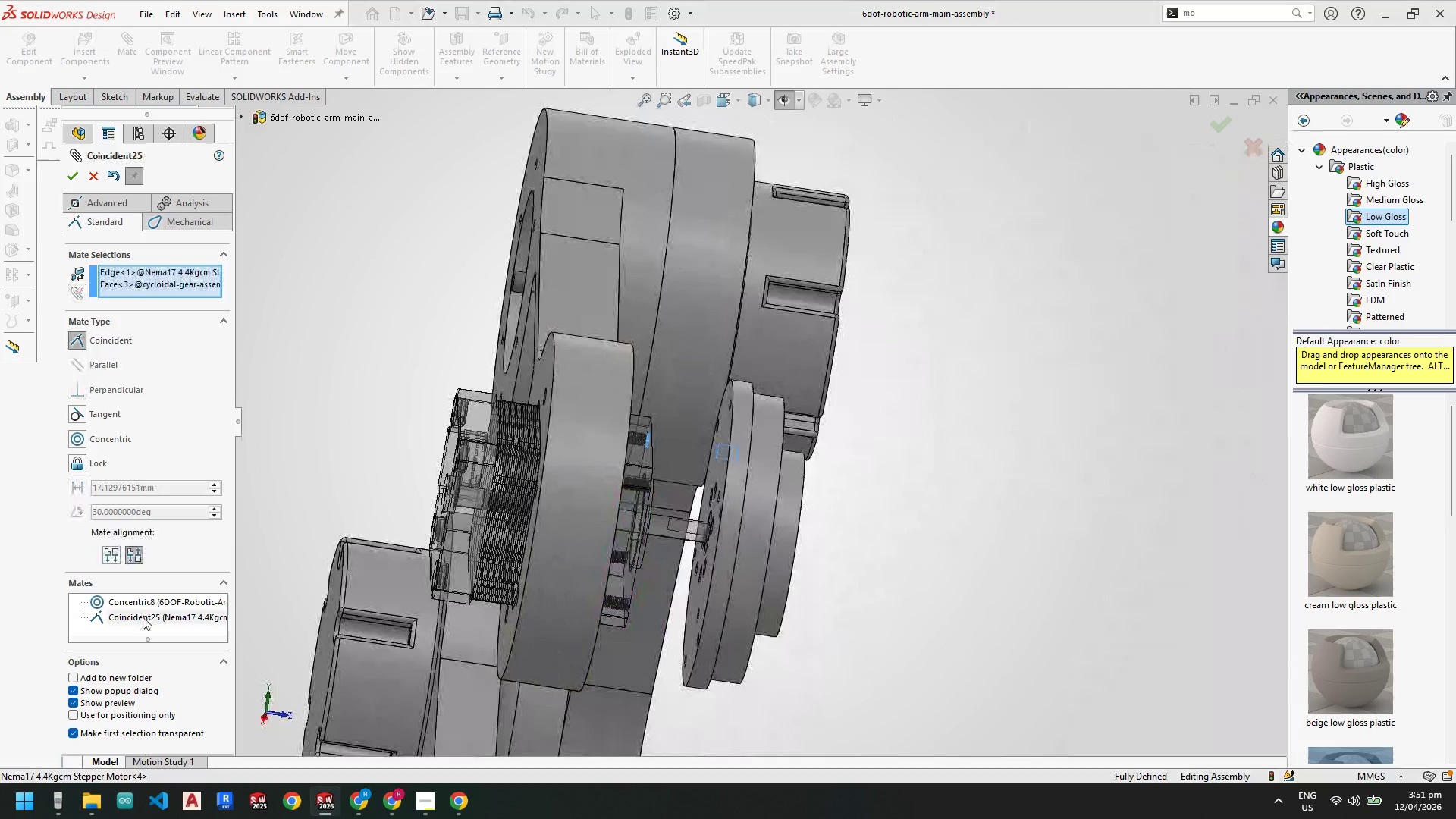 
right_click([143, 617])
 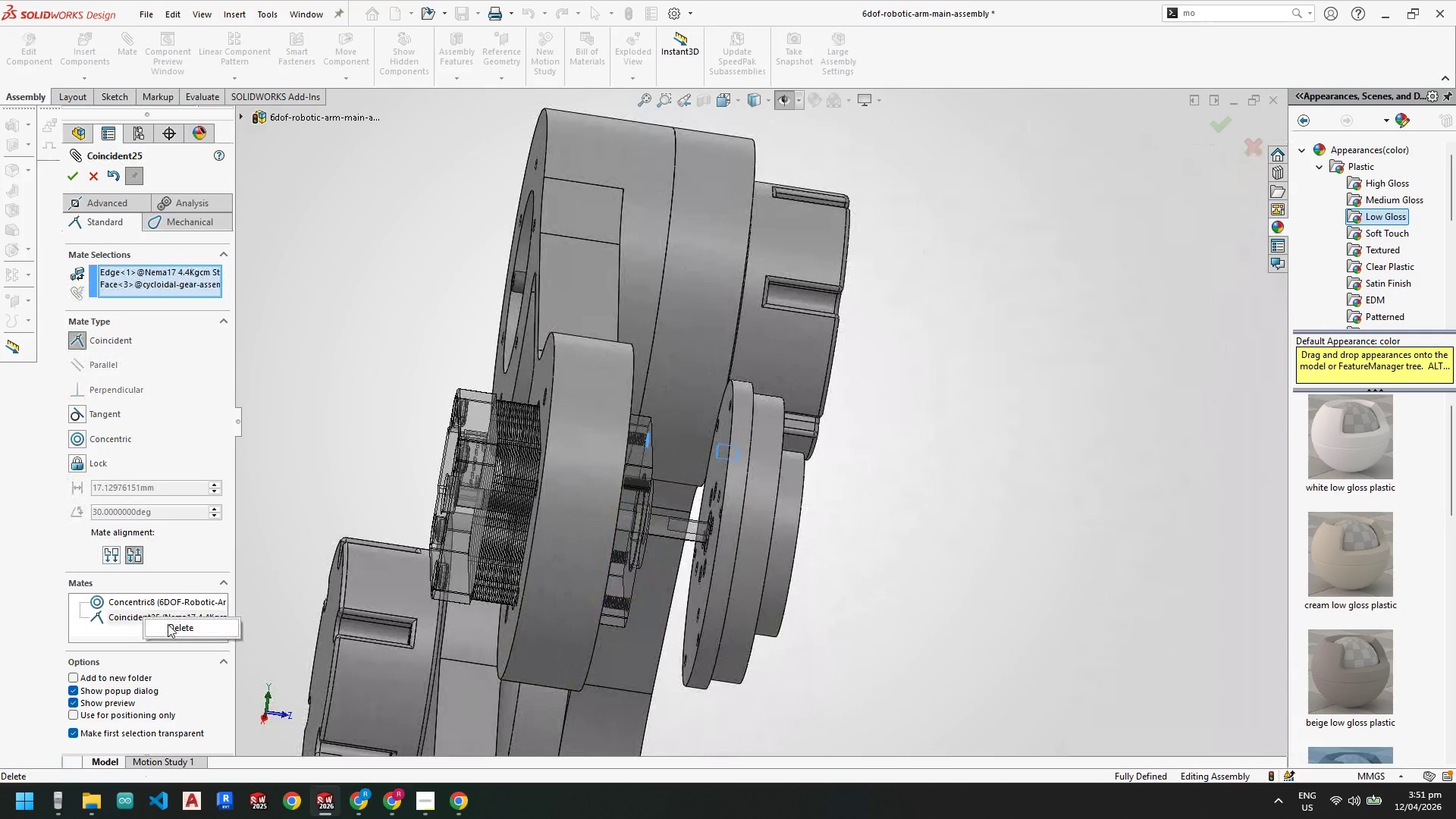 
left_click_drag(start_coordinate=[168, 624], to_coordinate=[171, 624])
 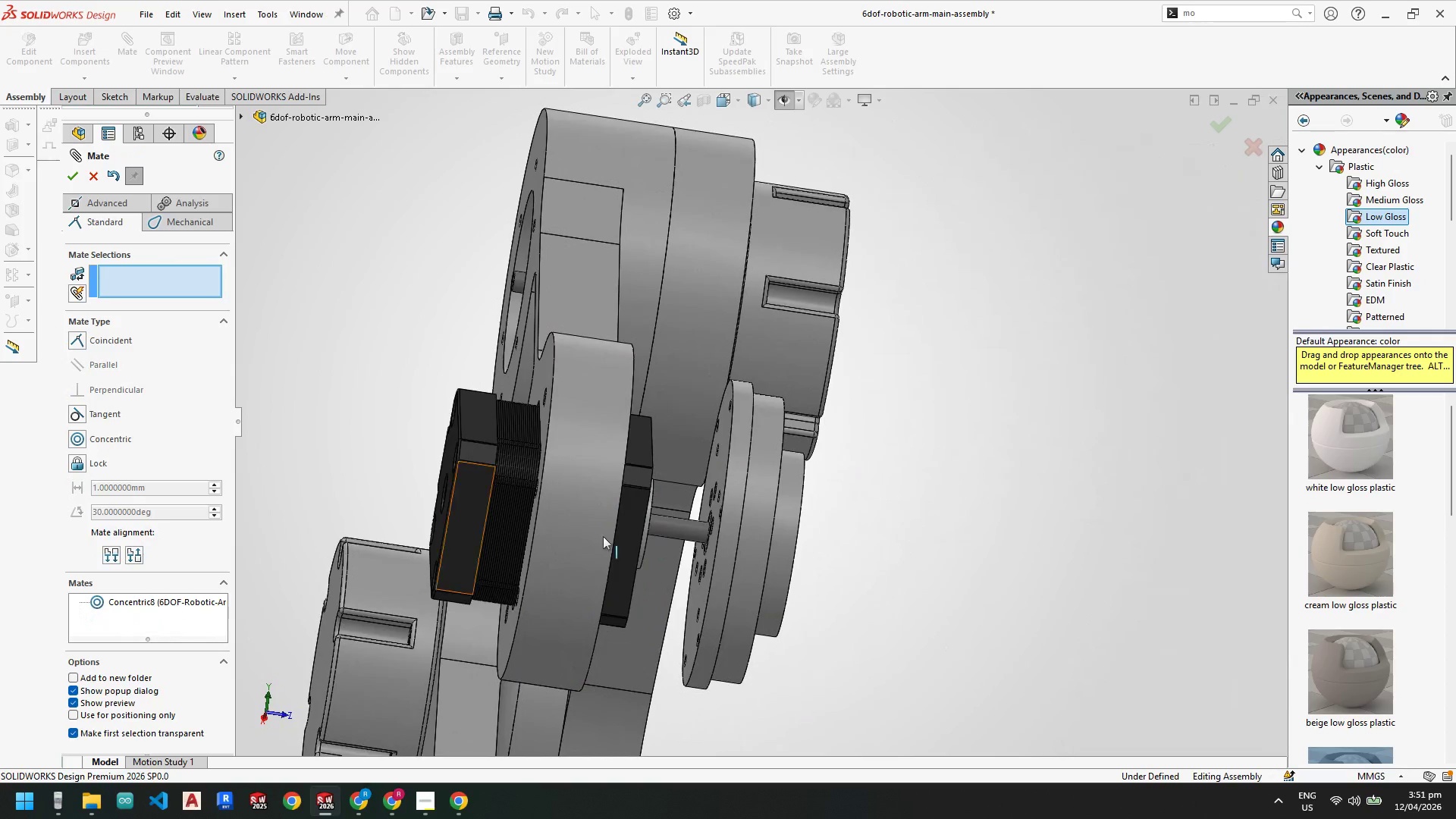 
scroll: coordinate [746, 442], scroll_direction: down, amount: 2.0
 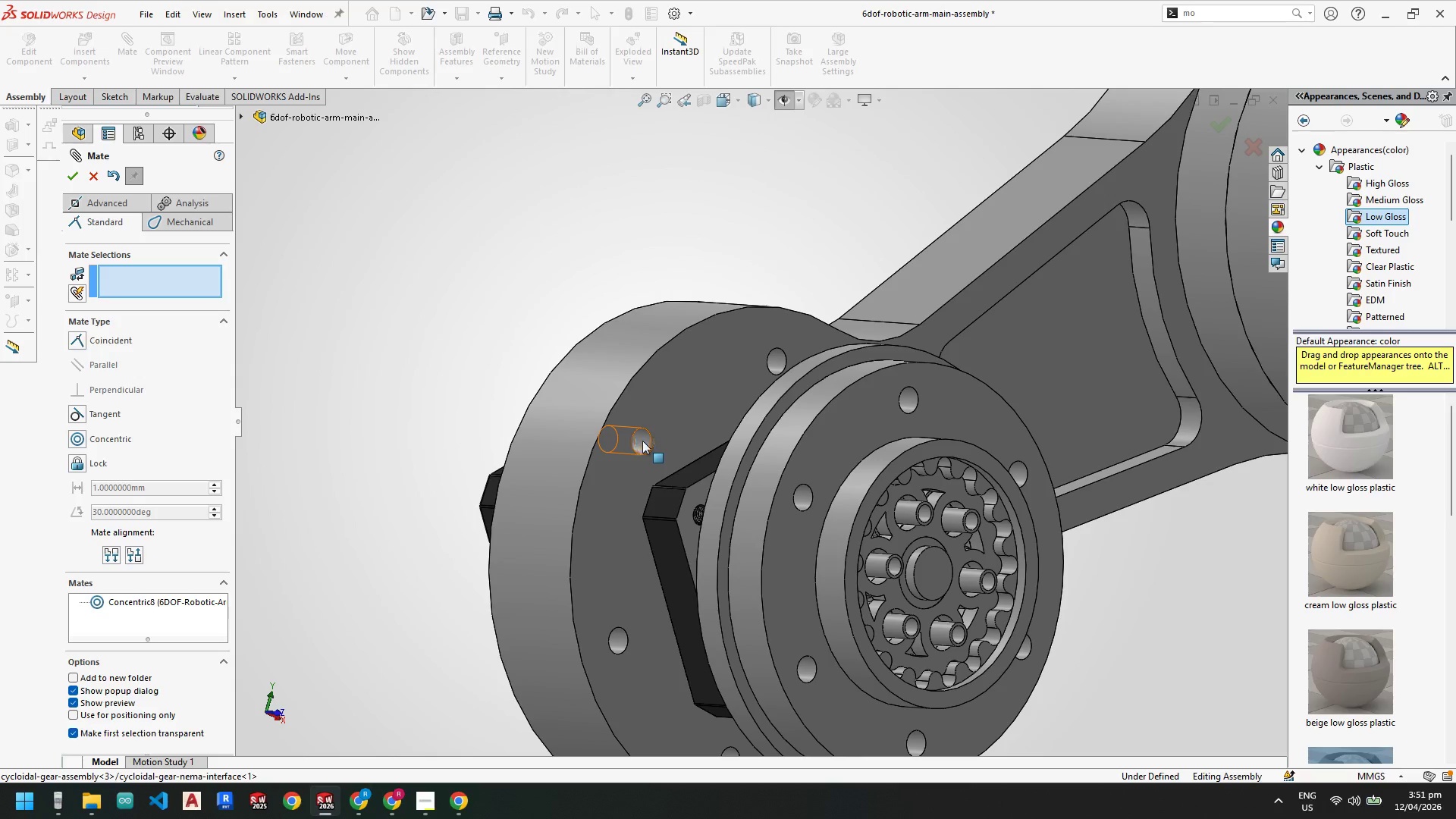 
left_click([643, 441])
 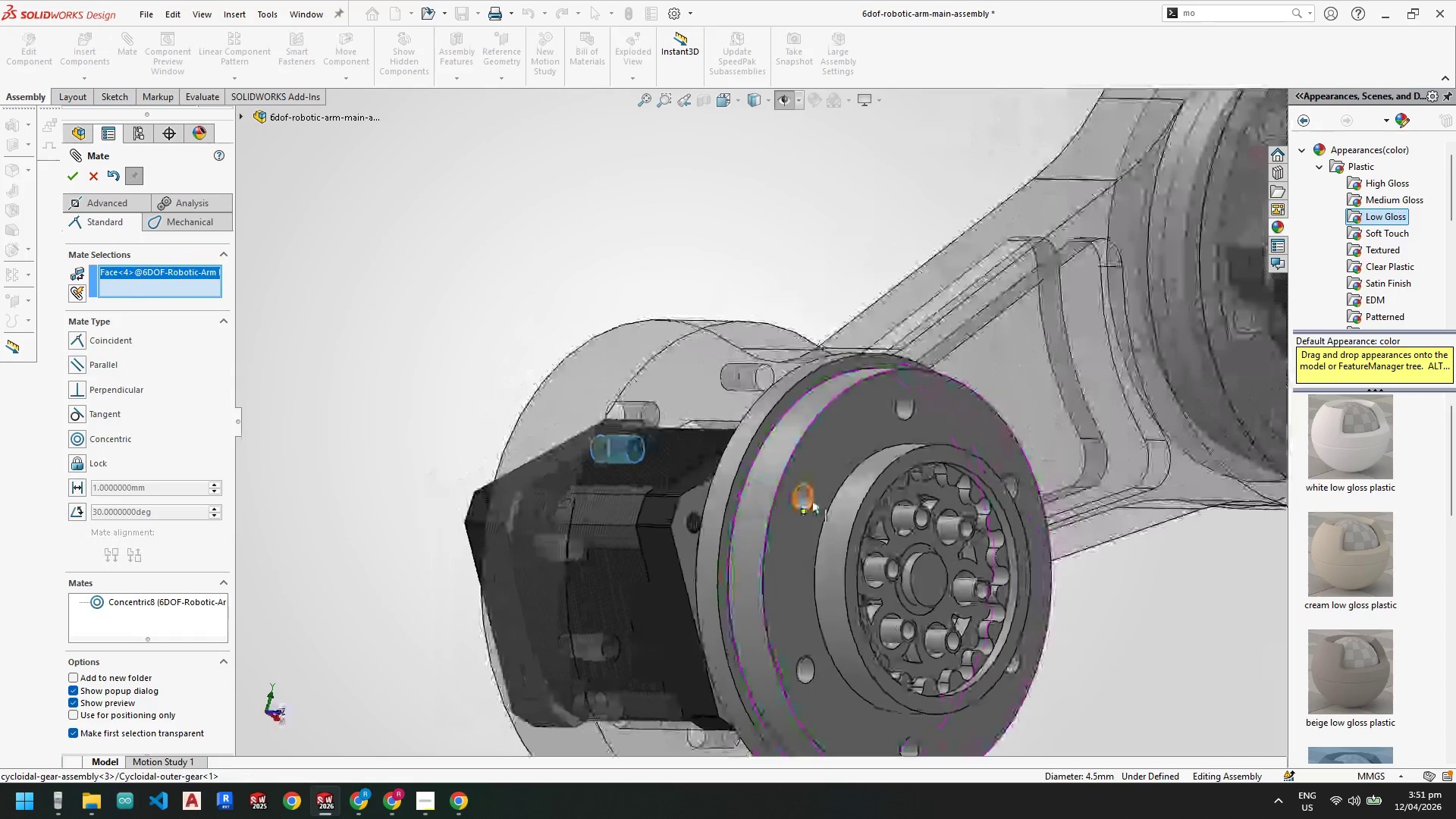 
left_click([805, 497])
 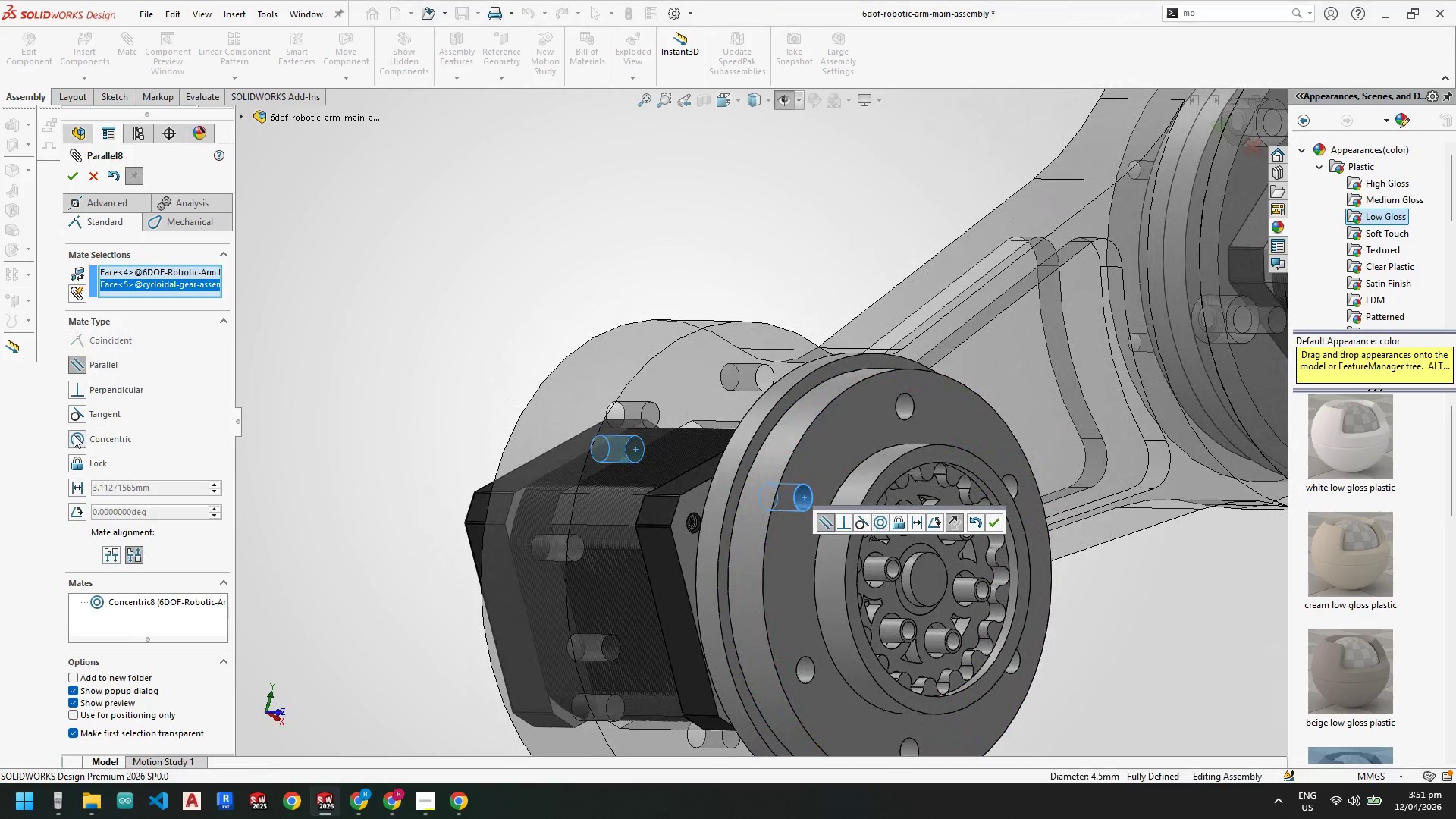 
scroll: coordinate [750, 501], scroll_direction: up, amount: 3.0
 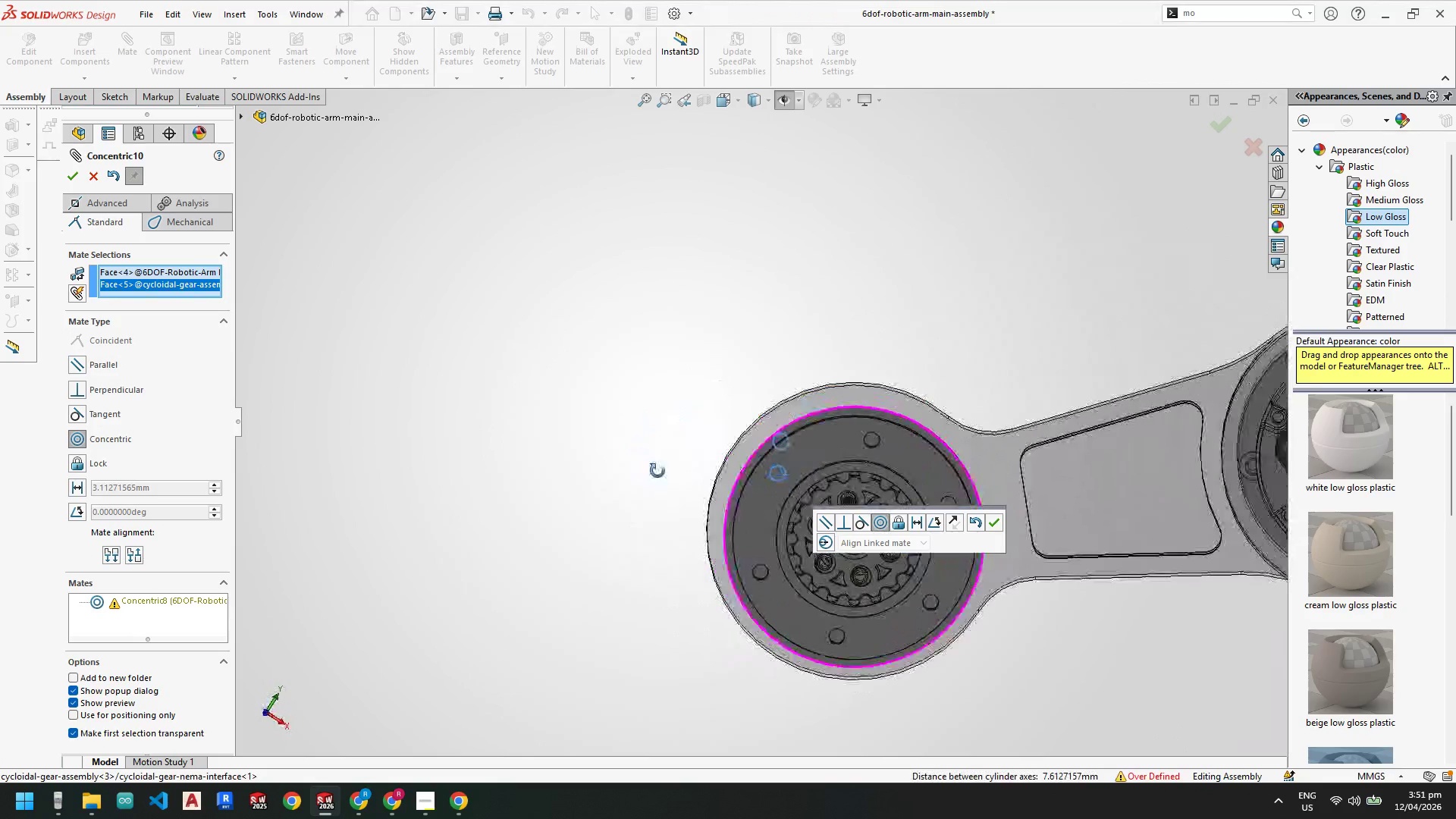 
key(Escape)
 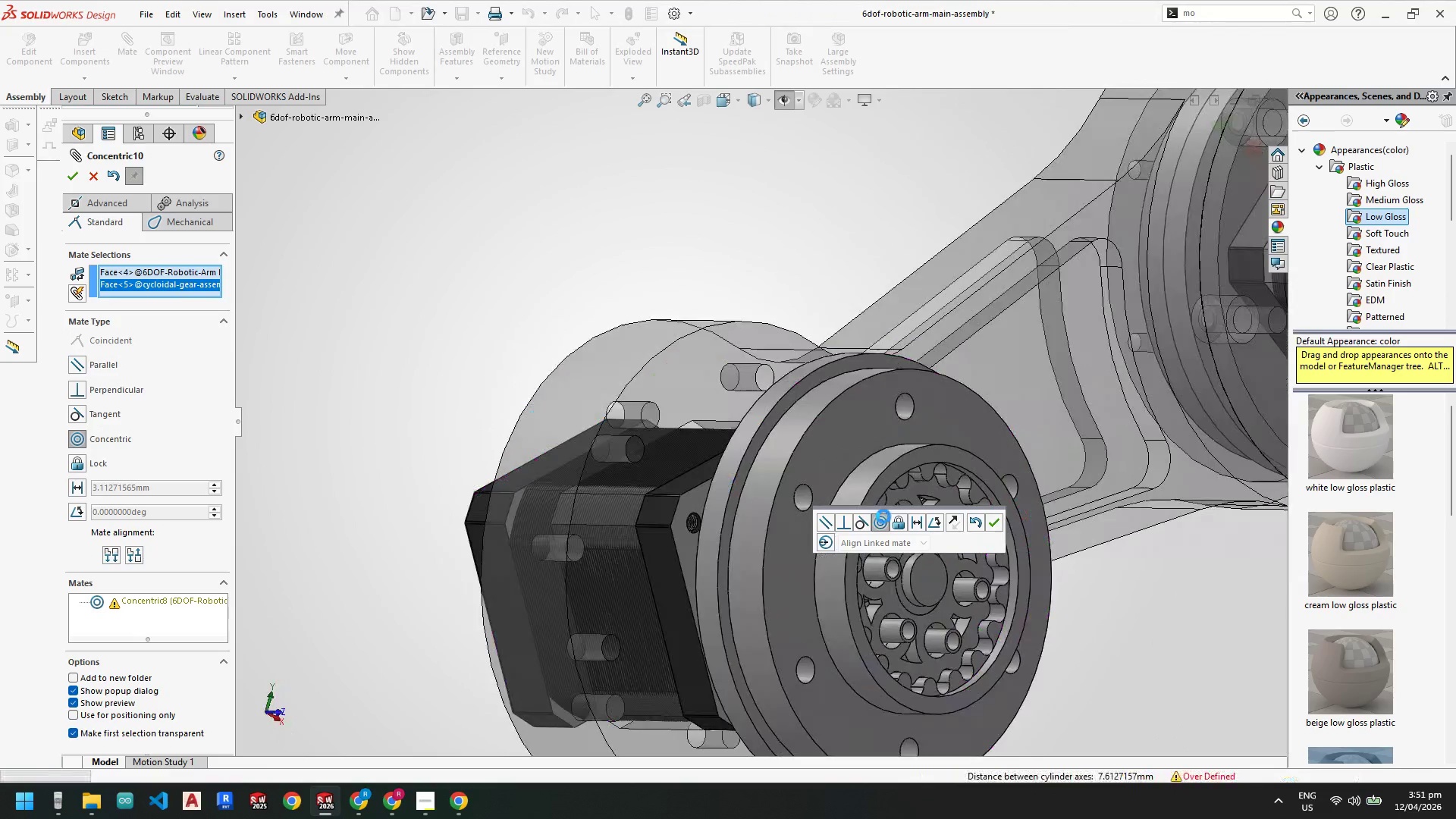 
key(Escape)
 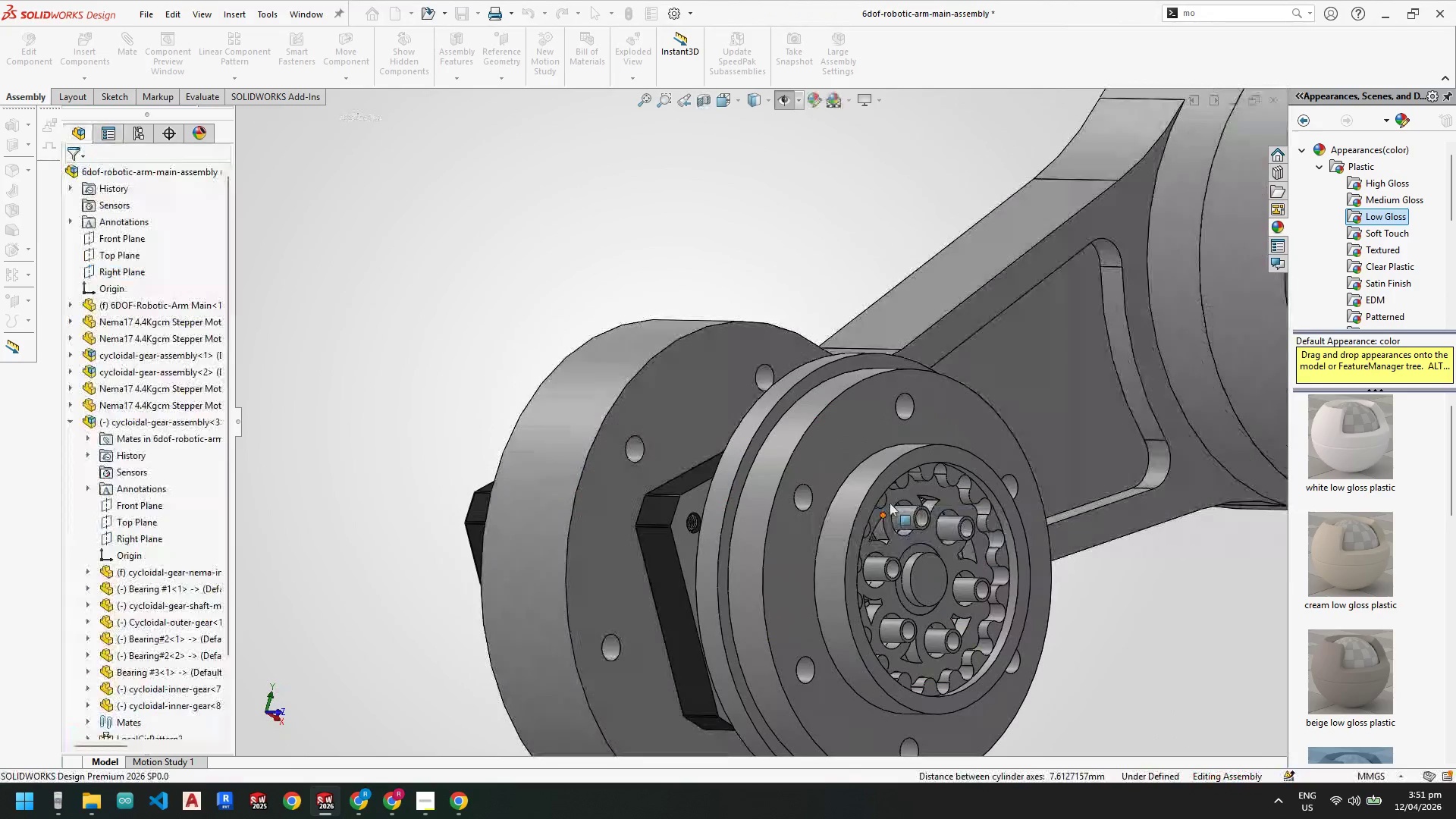 
key(Escape)
 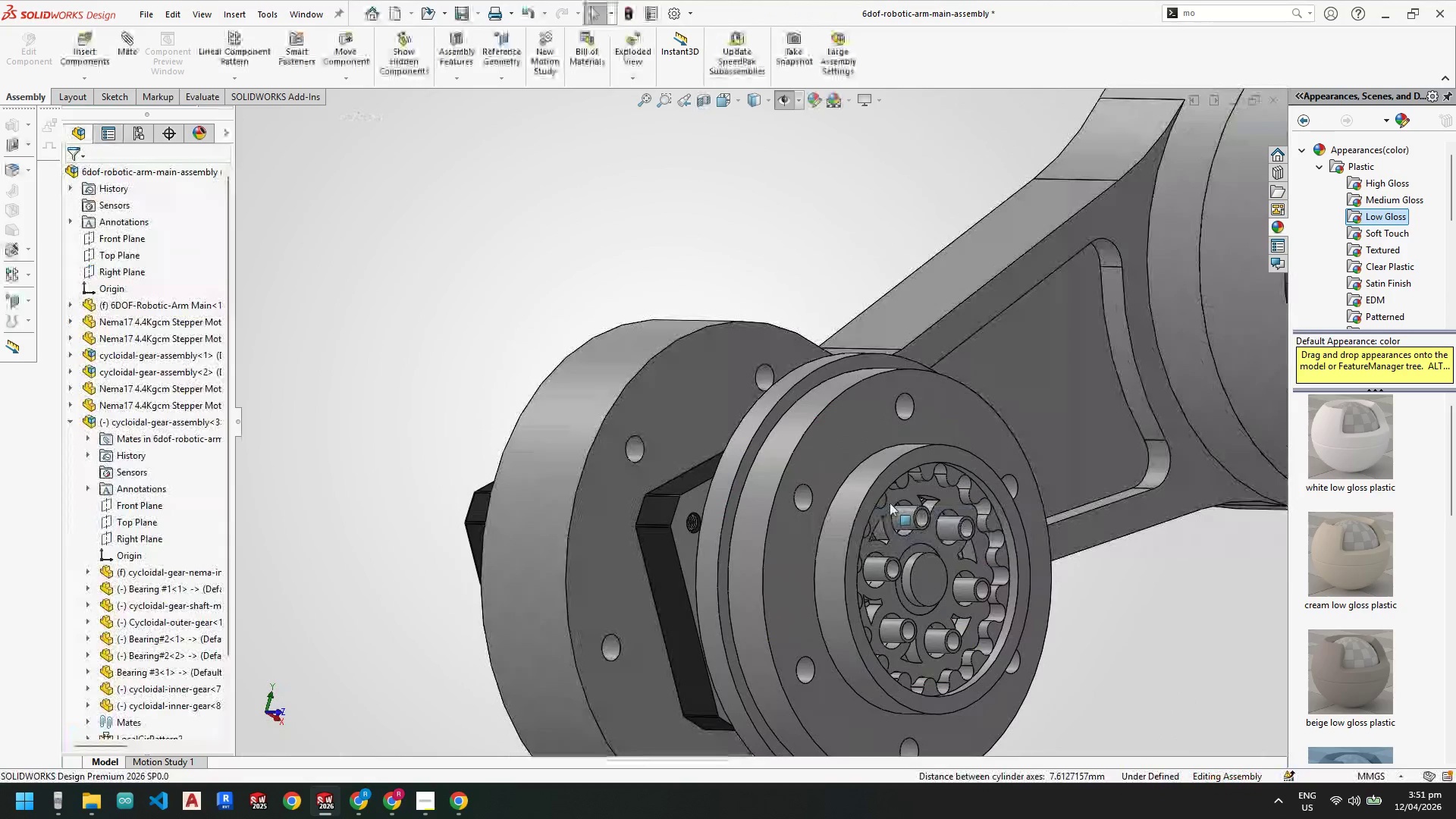 
key(Escape)
 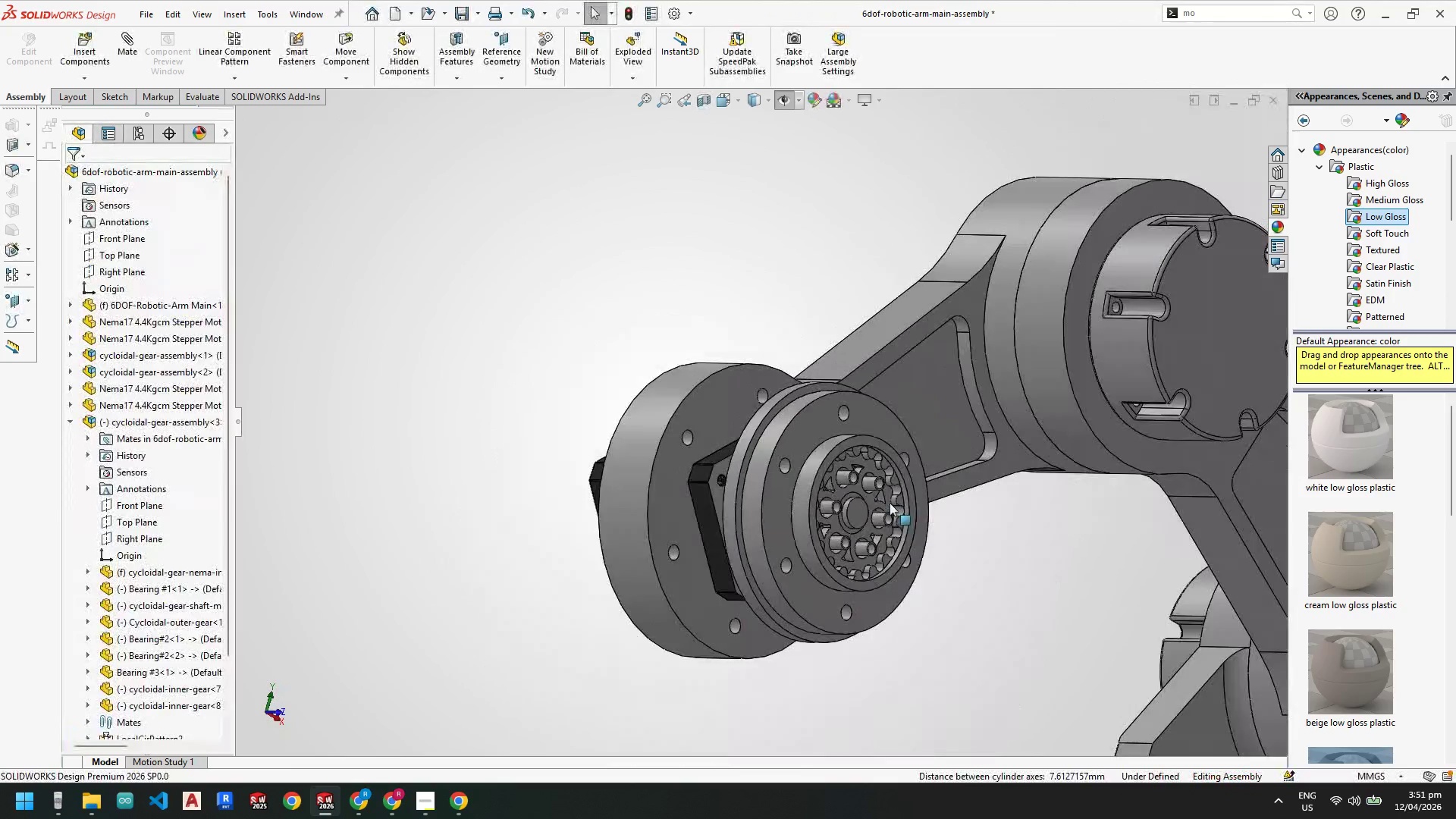 
scroll: coordinate [890, 503], scroll_direction: up, amount: 4.0
 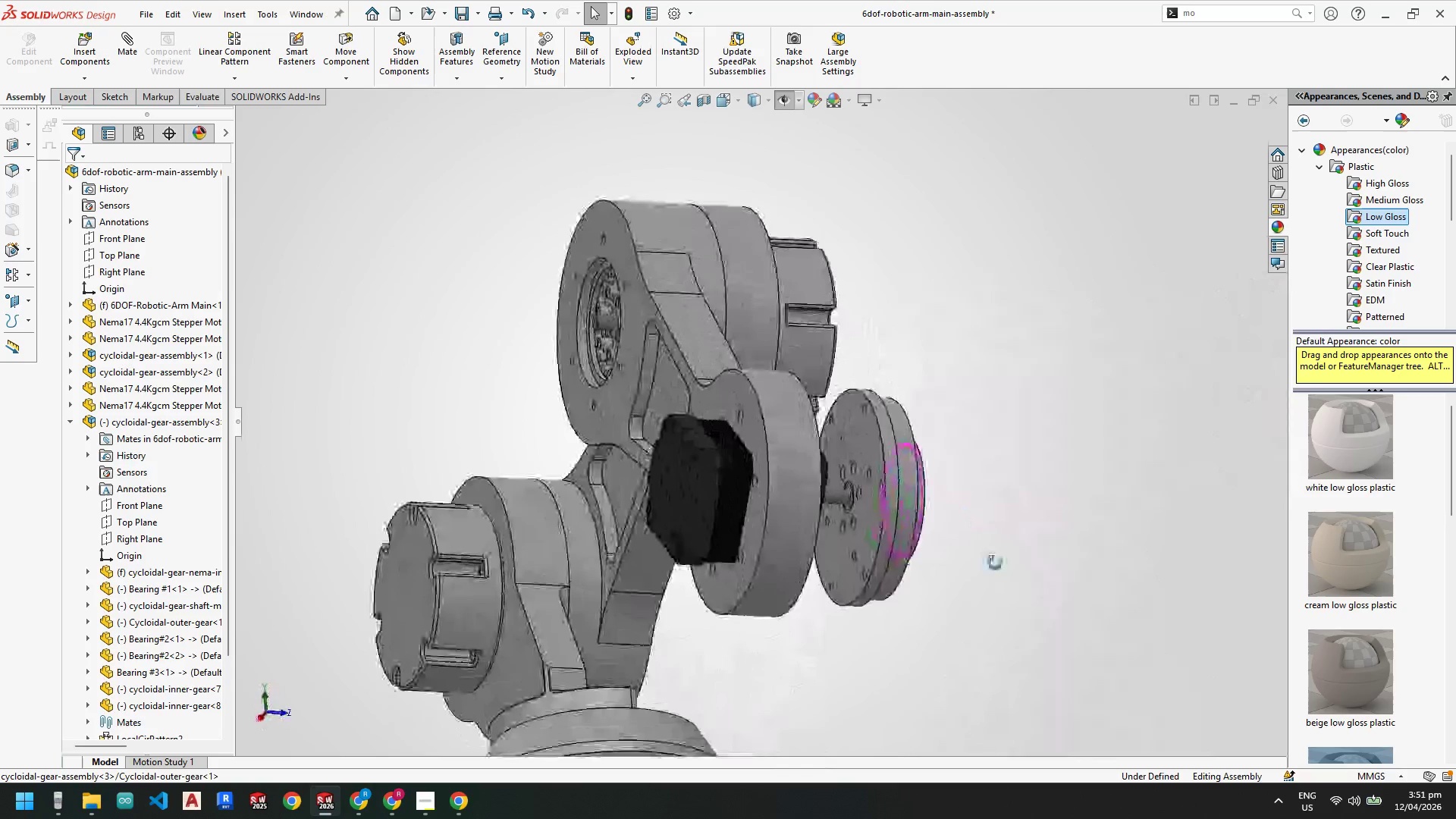 
scroll: coordinate [187, 641], scroll_direction: down, amount: 7.0
 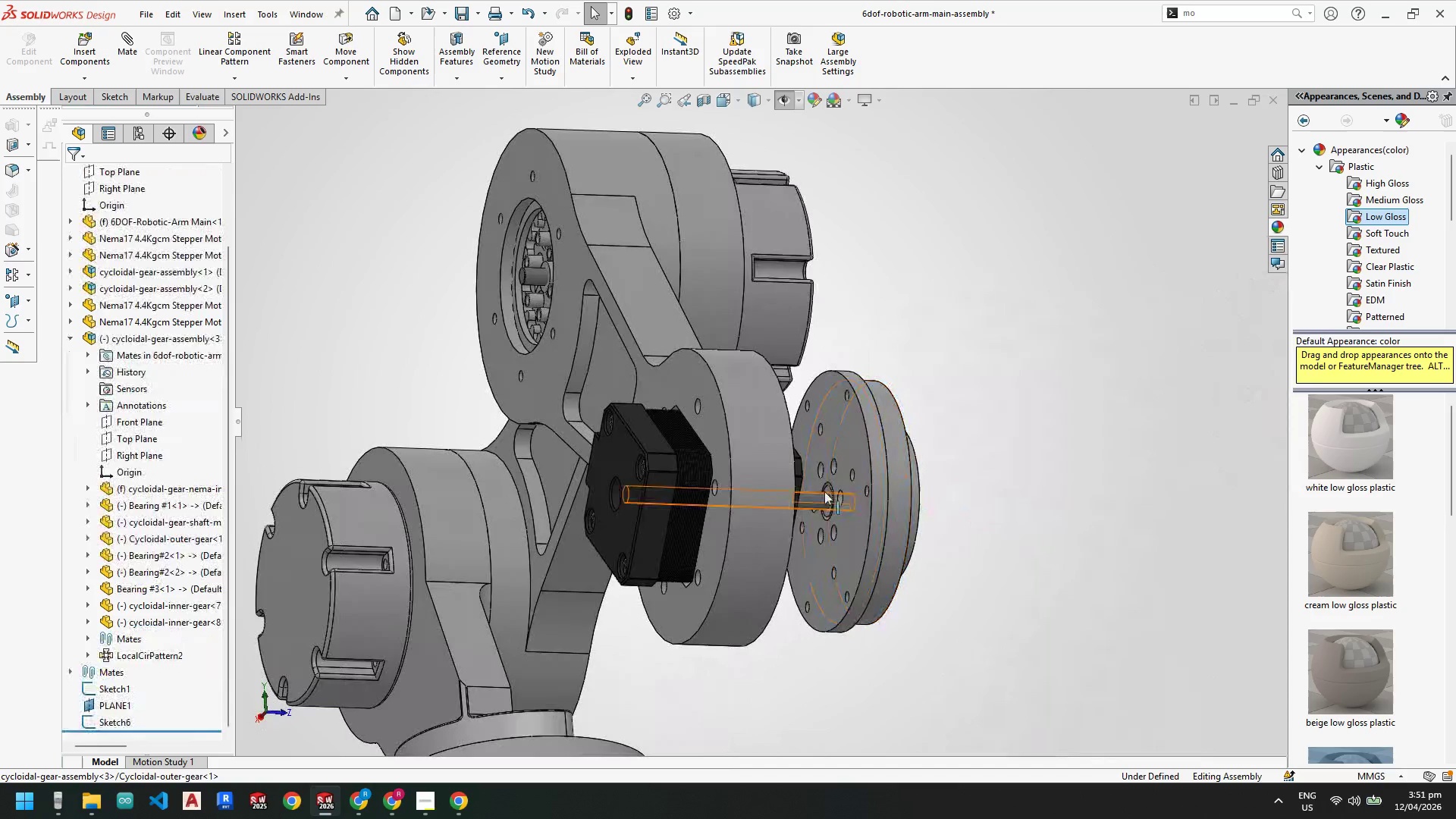 
key(Escape)
 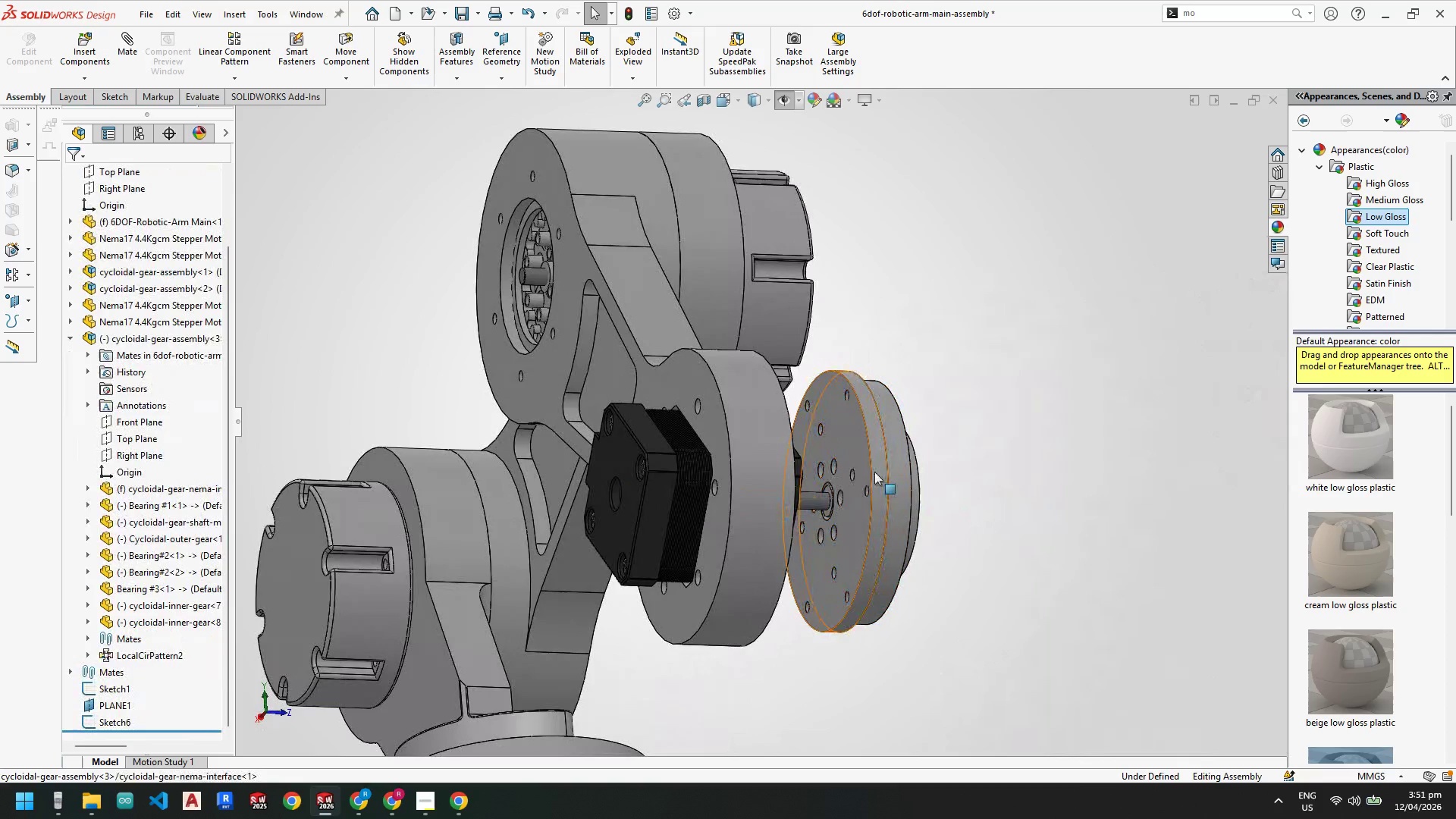 
left_click_drag(start_coordinate=[874, 472], to_coordinate=[861, 400])
 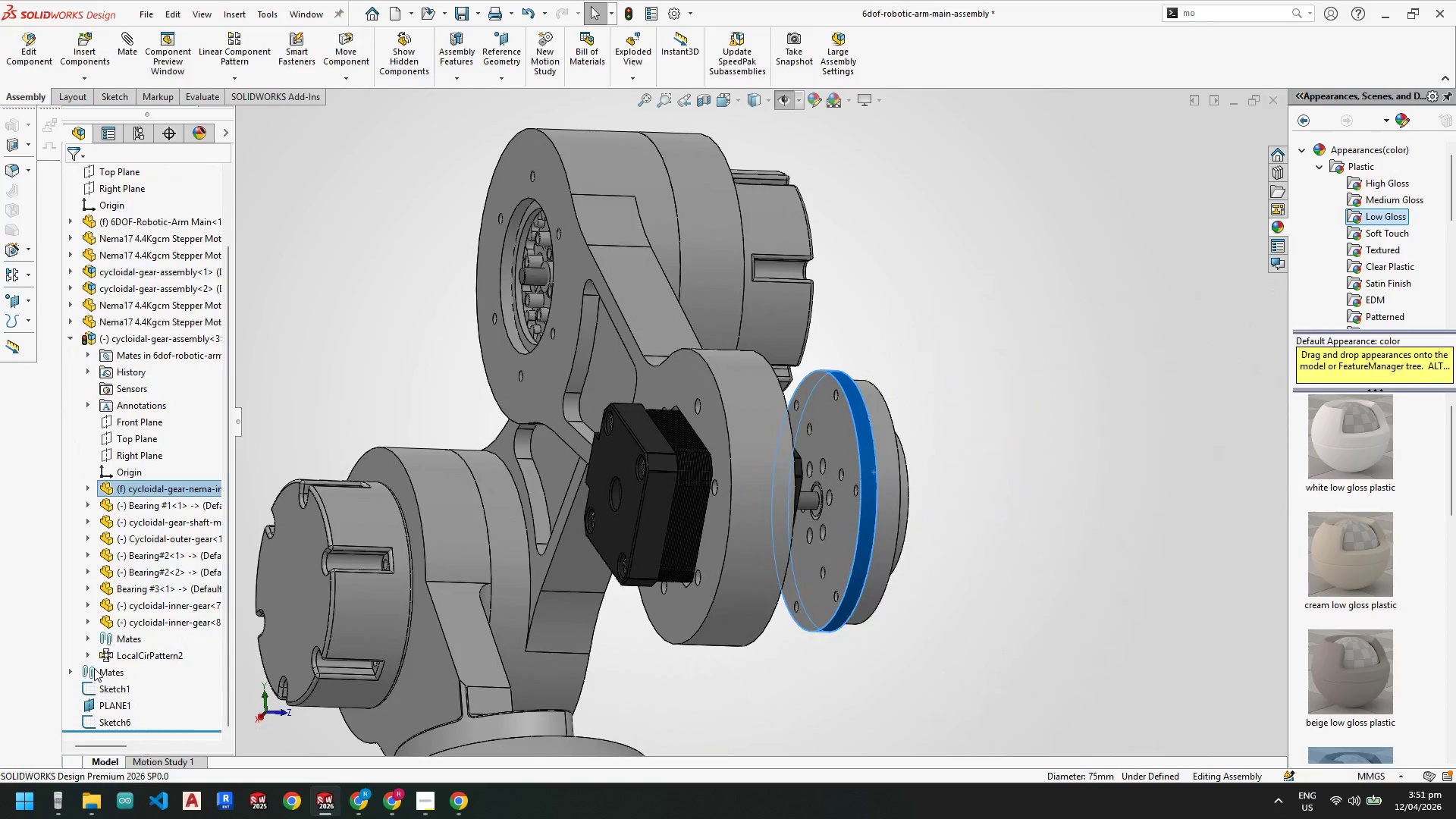 
left_click([69, 670])
 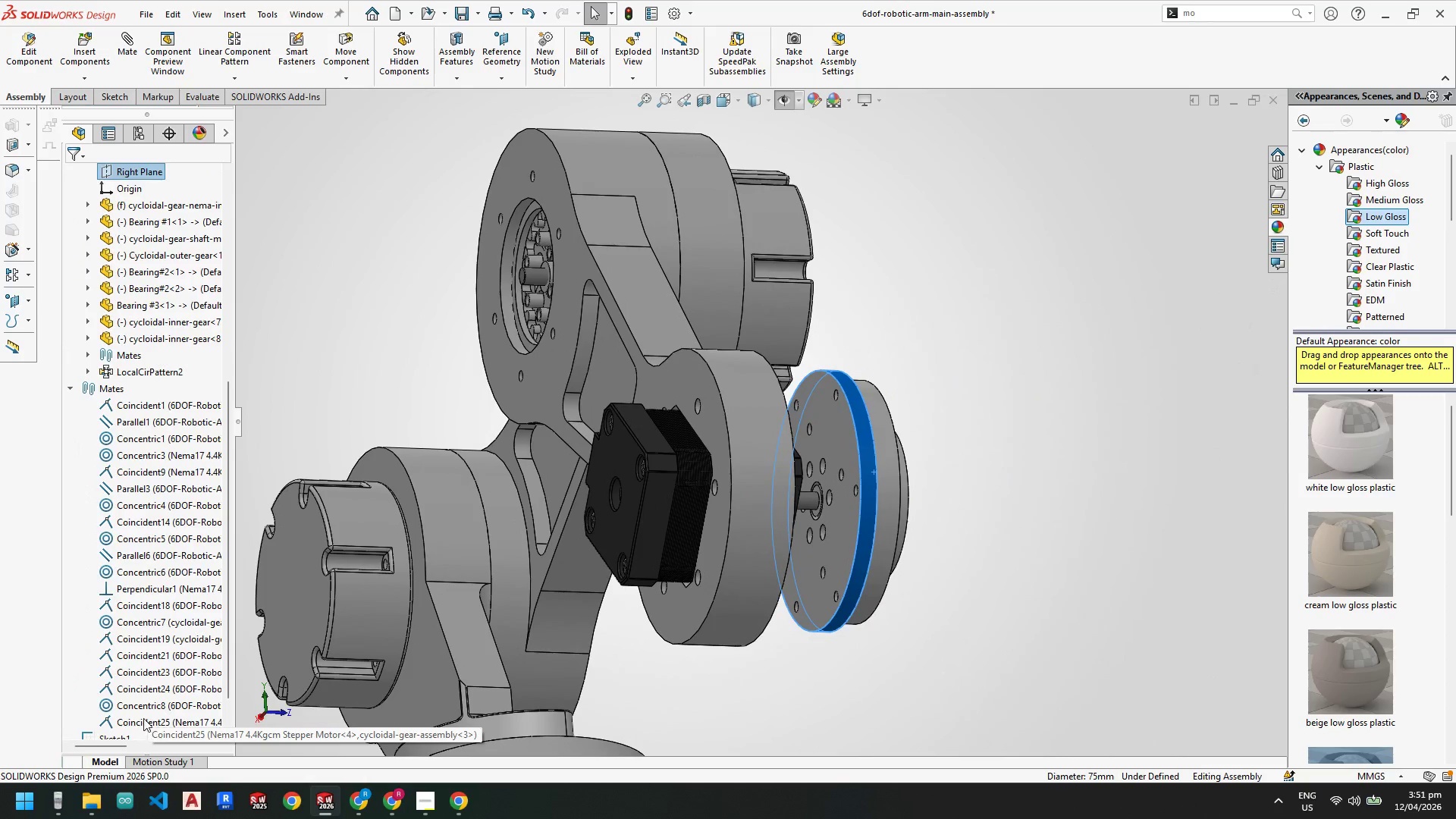 
left_click([143, 718])
 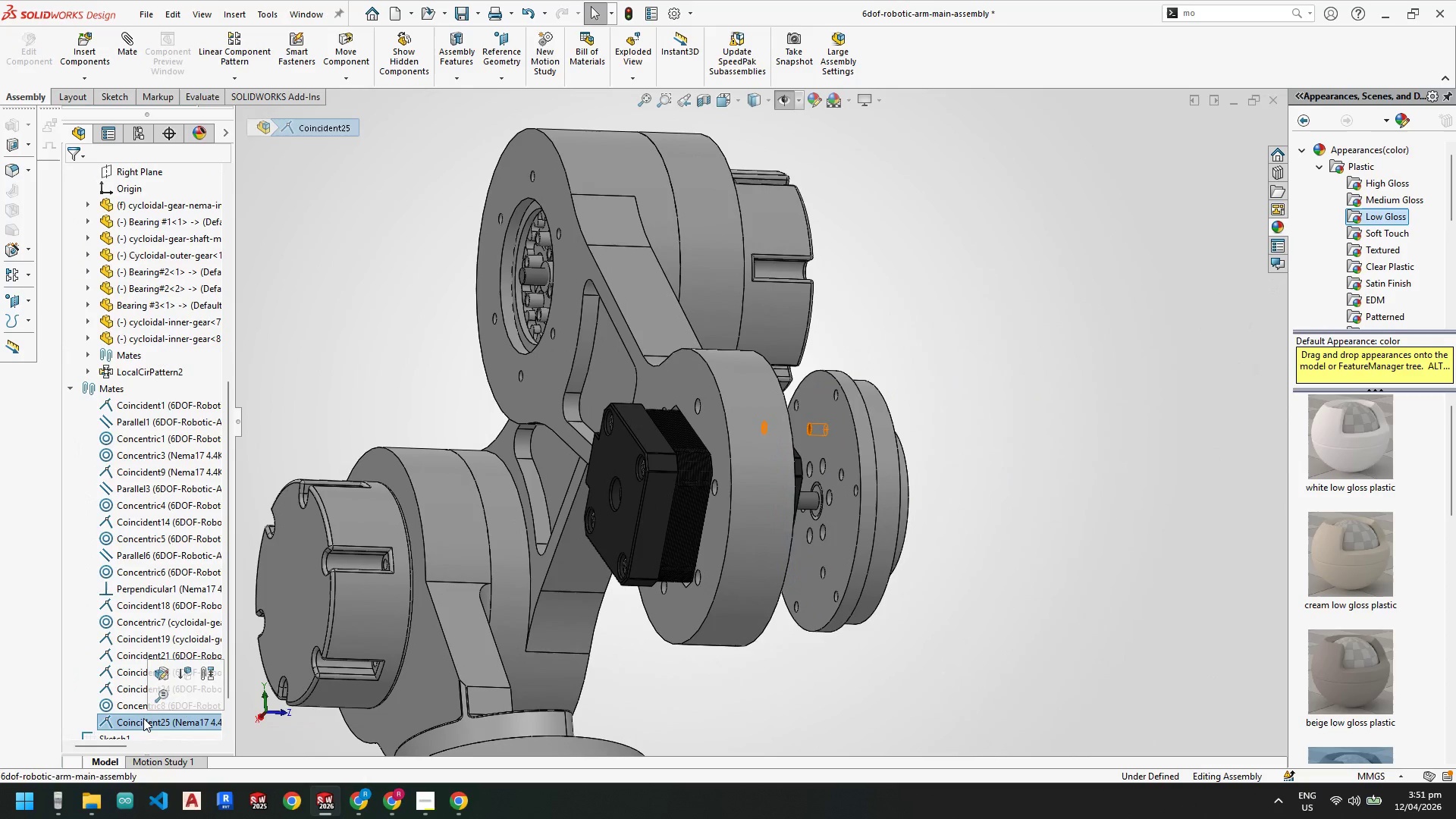 
key(Delete)
 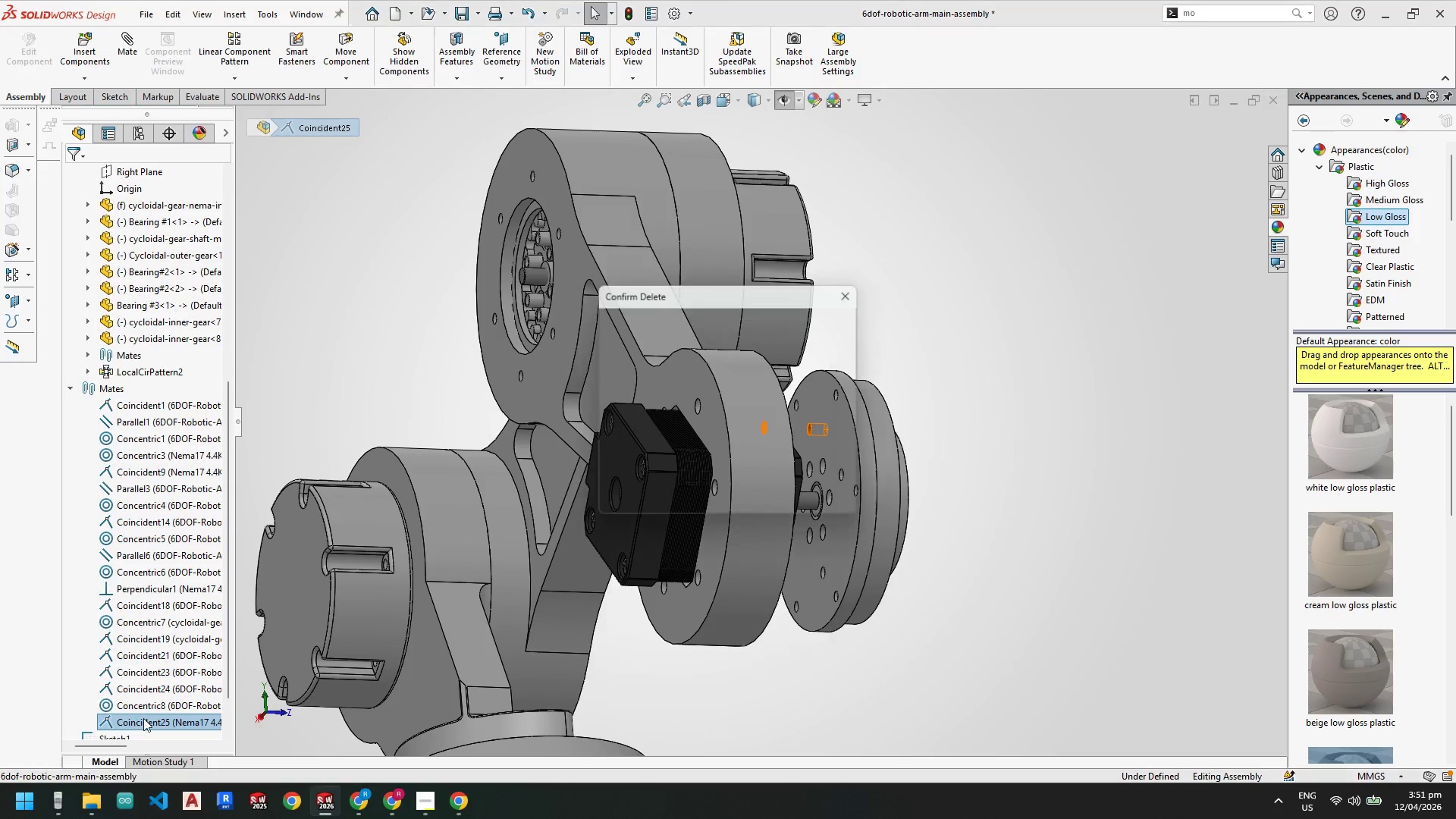 
key(Enter)
 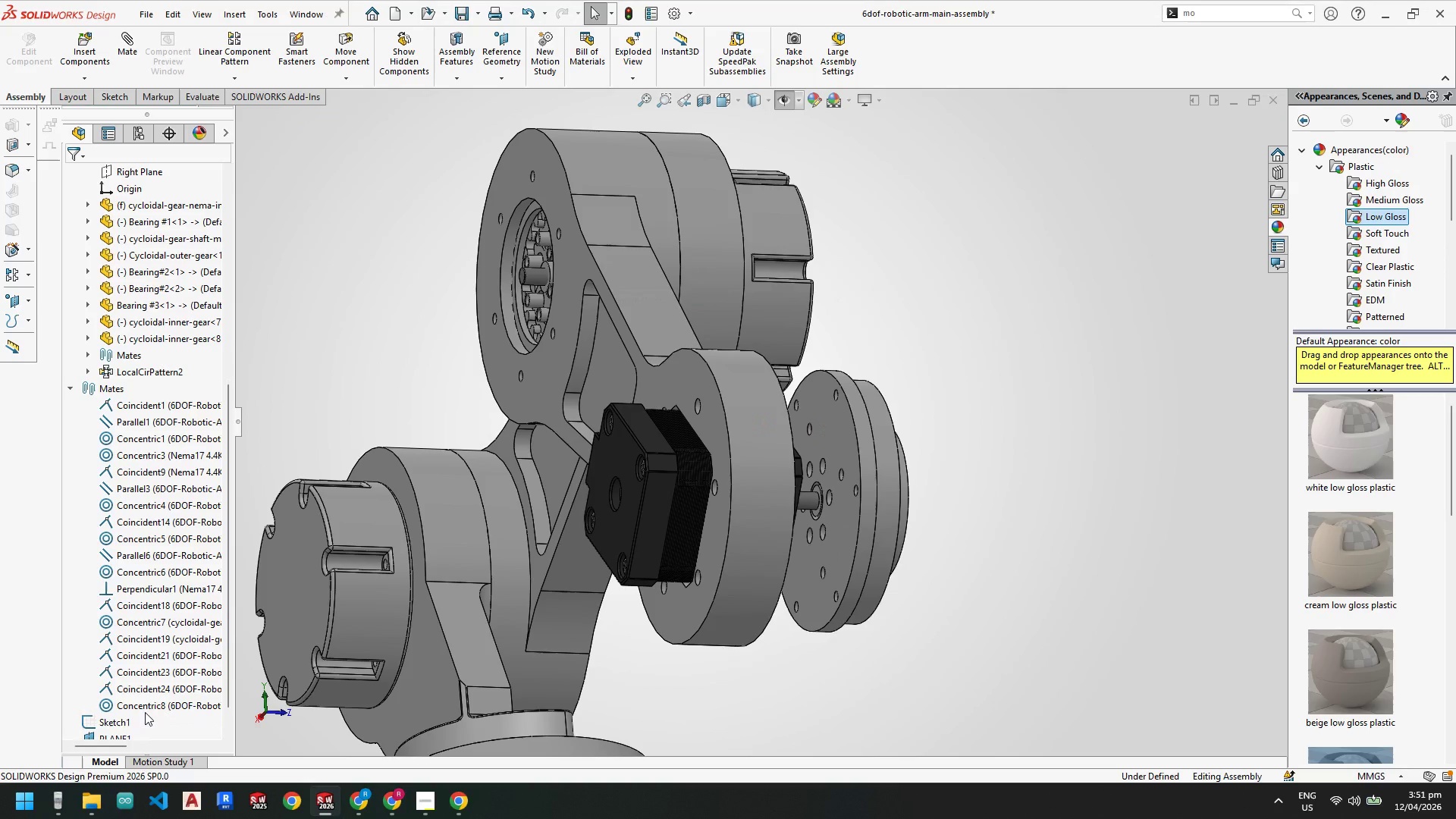 
left_click([146, 707])
 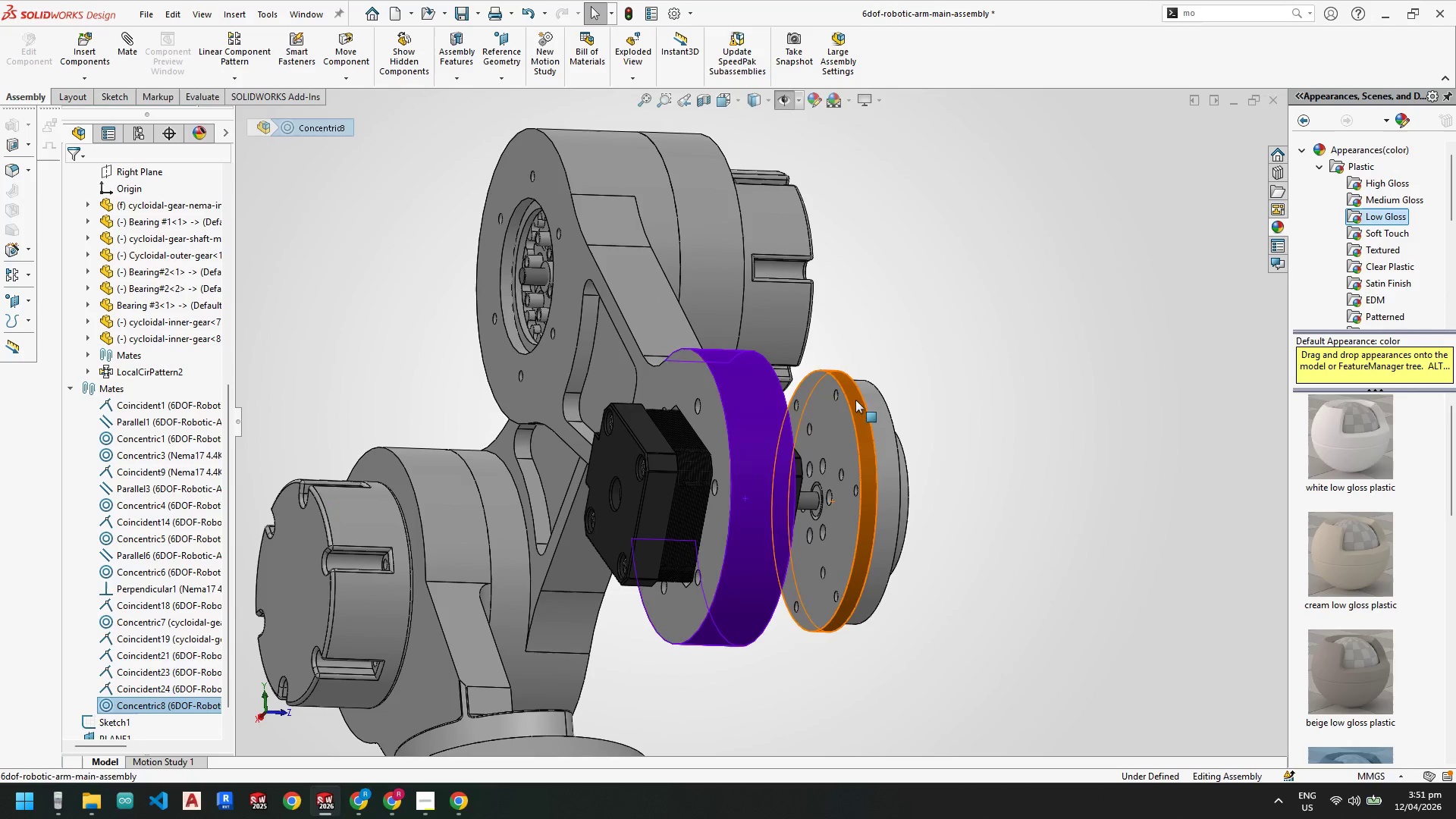 
key(Escape)
 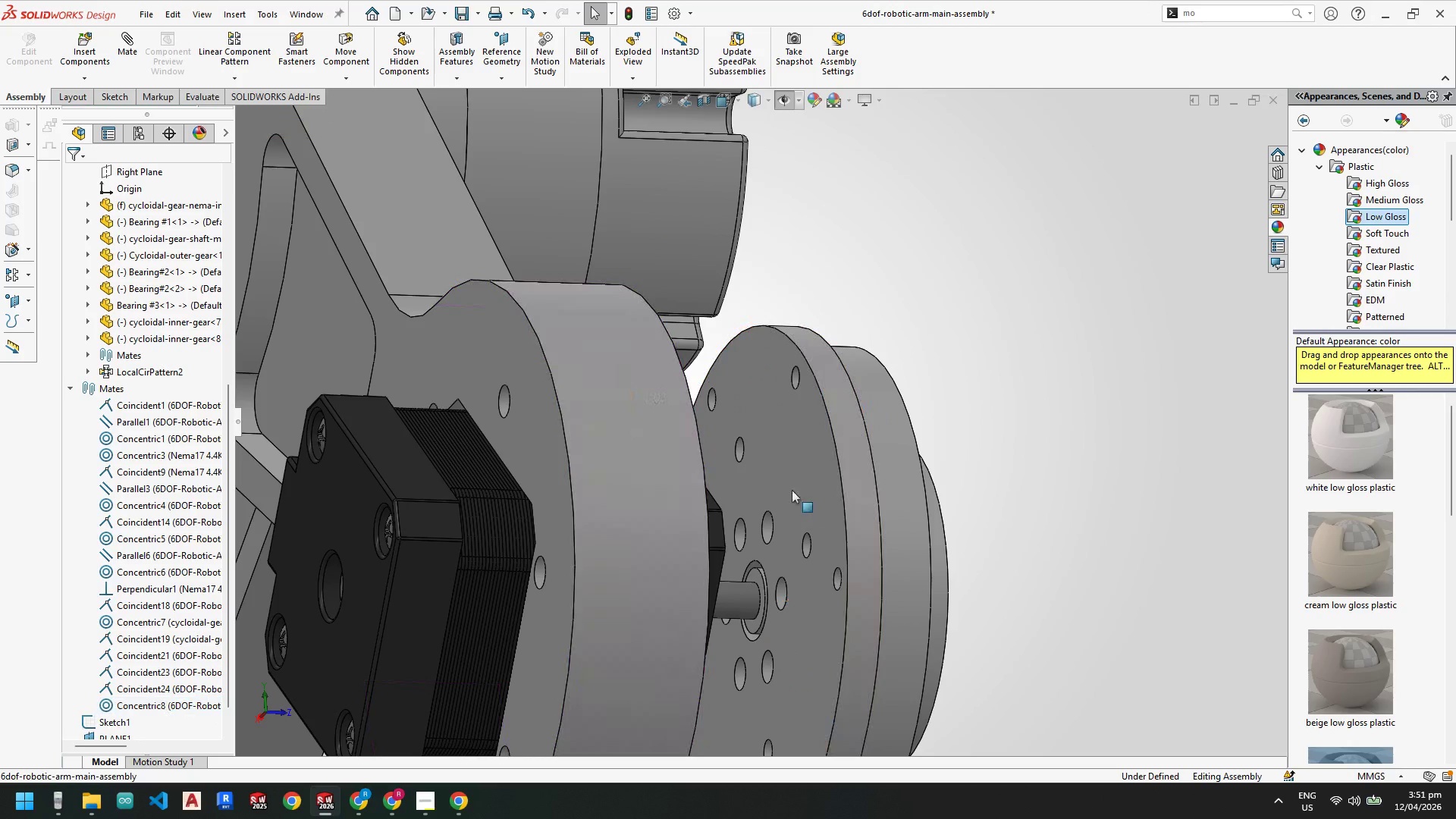 
key(Escape)
 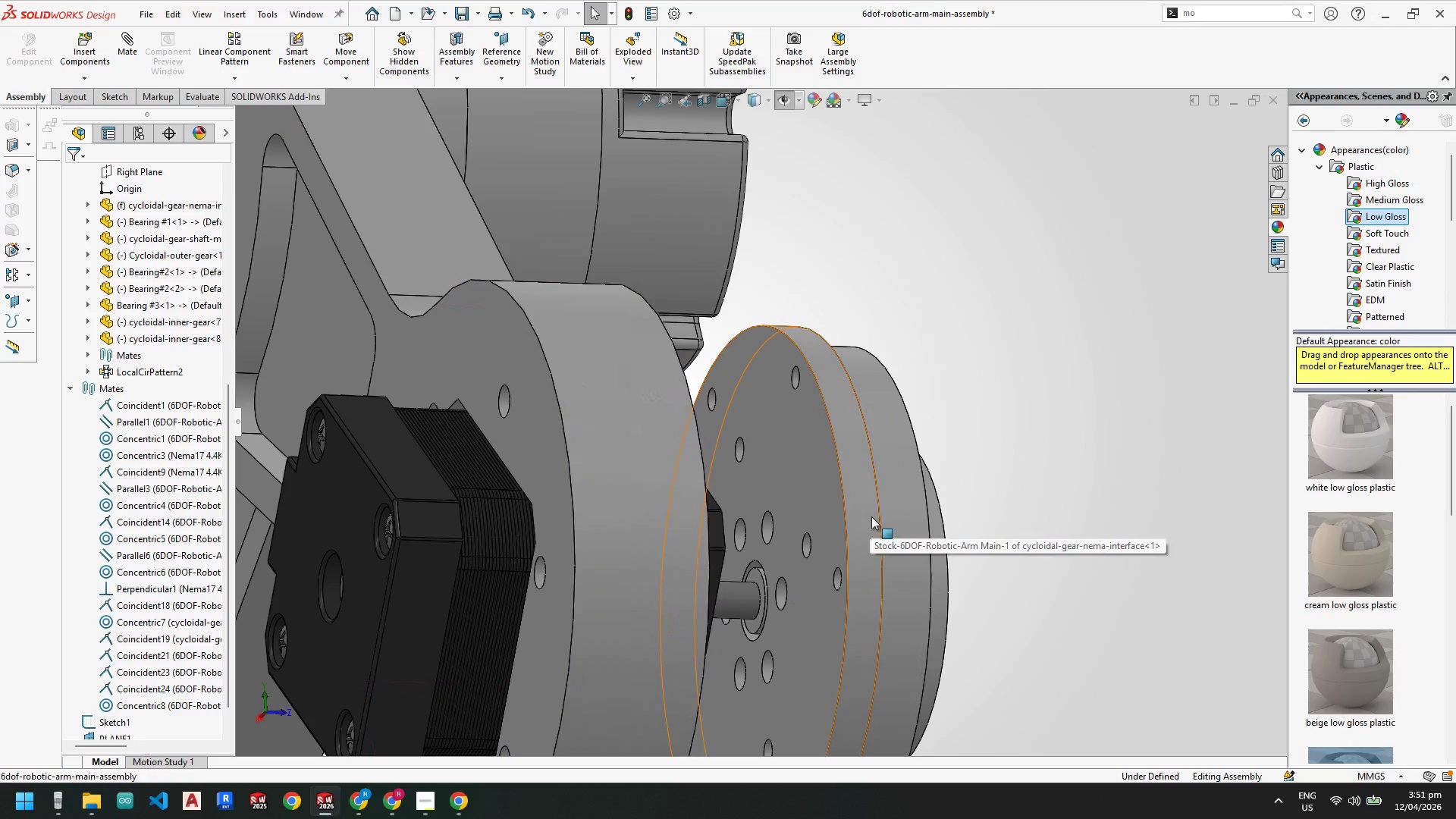 
scroll: coordinate [839, 422], scroll_direction: down, amount: 4.0
 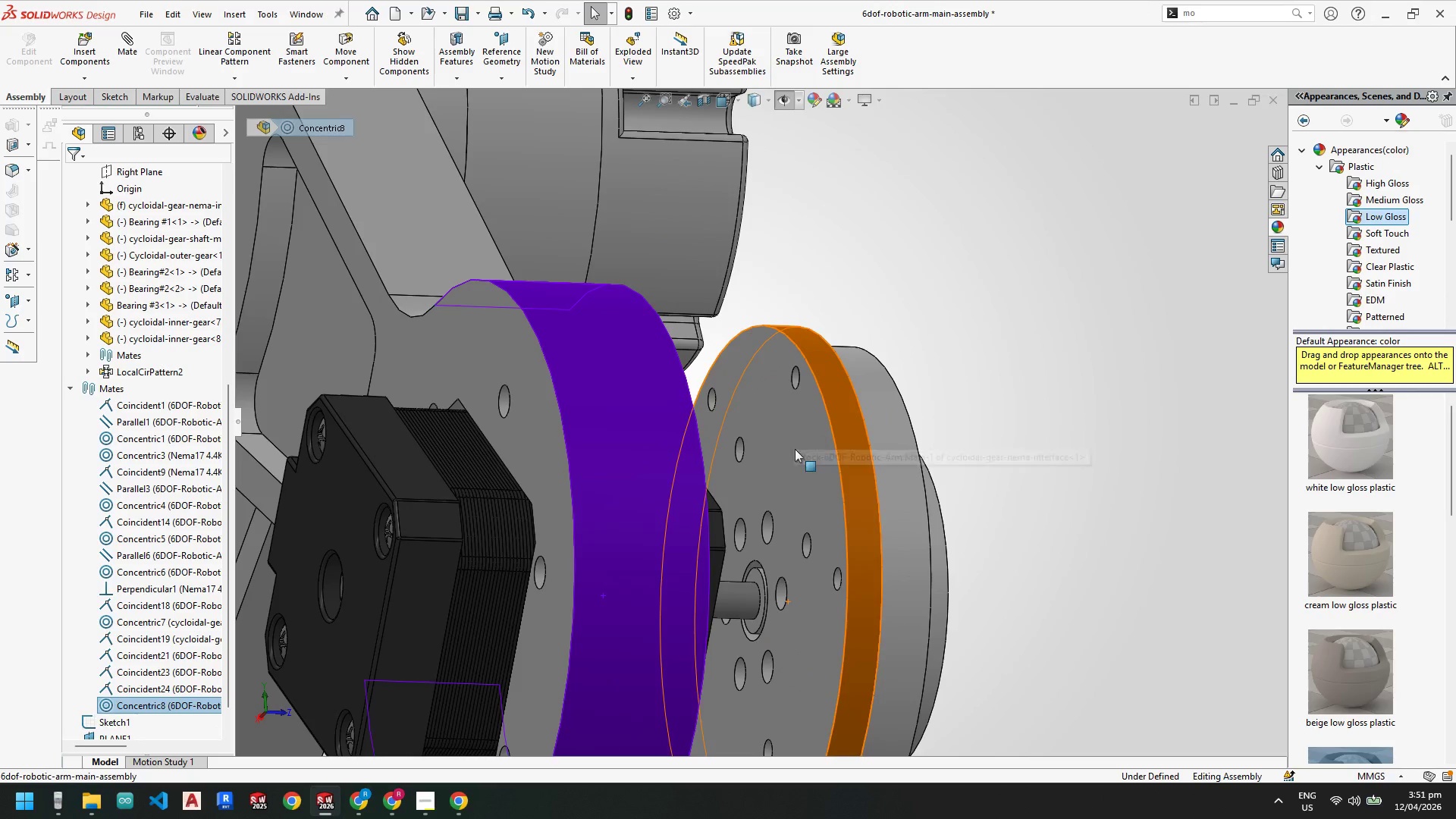 
left_click_drag(start_coordinate=[868, 514], to_coordinate=[861, 431])
 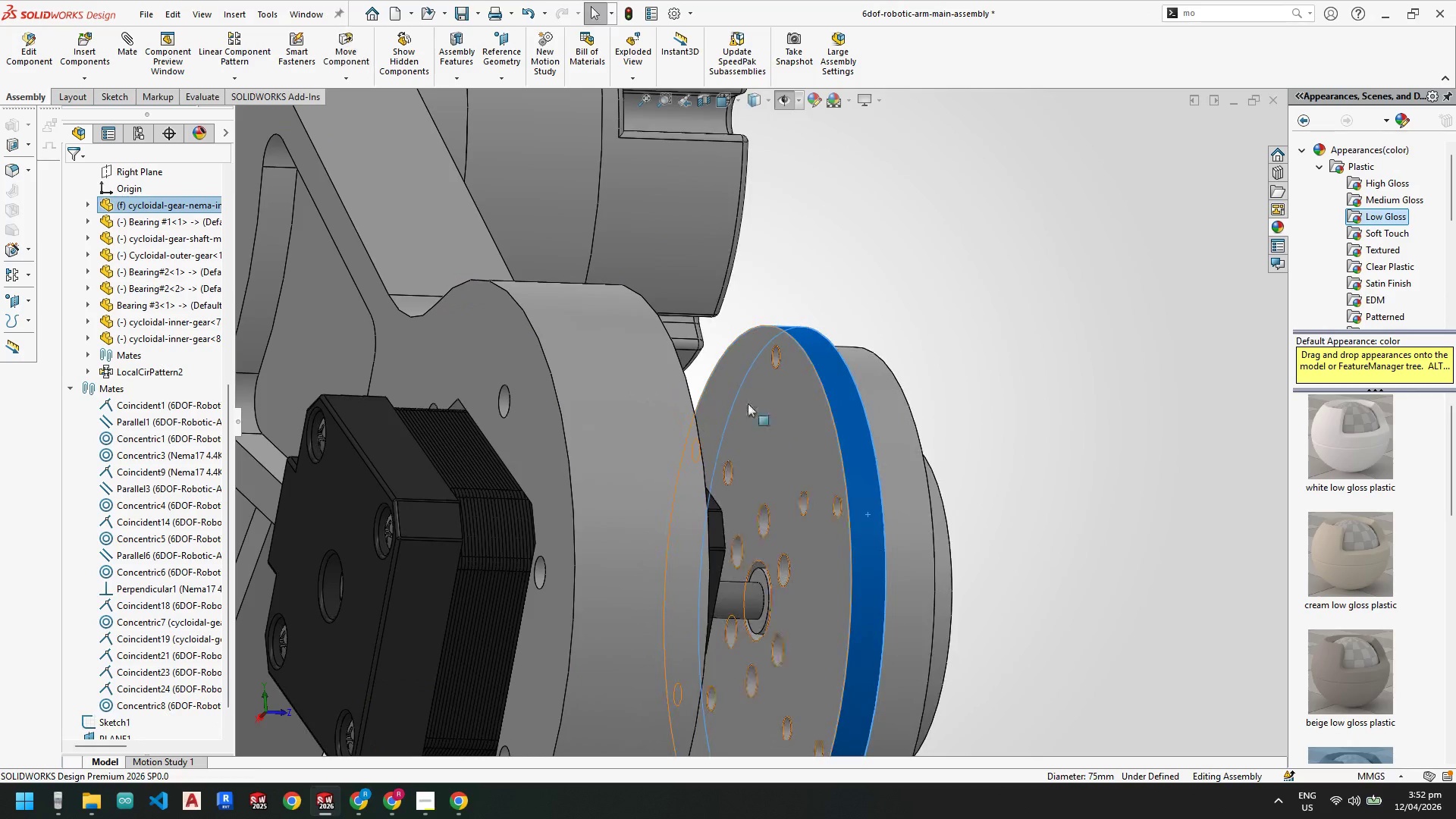 
scroll: coordinate [748, 403], scroll_direction: down, amount: 2.0
 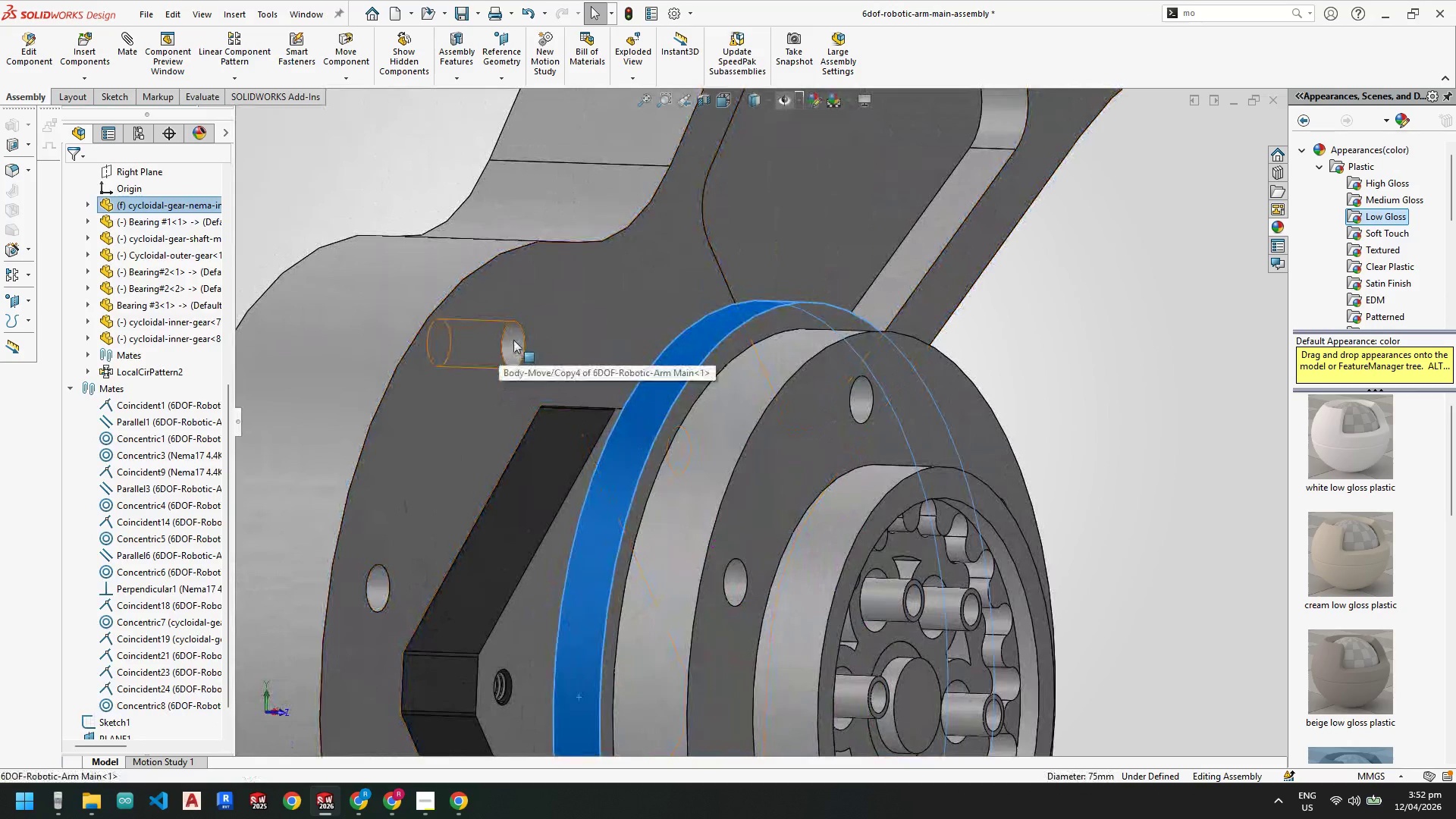 
hold_key(key=ControlLeft, duration=0.44)
left_click([864, 398])
 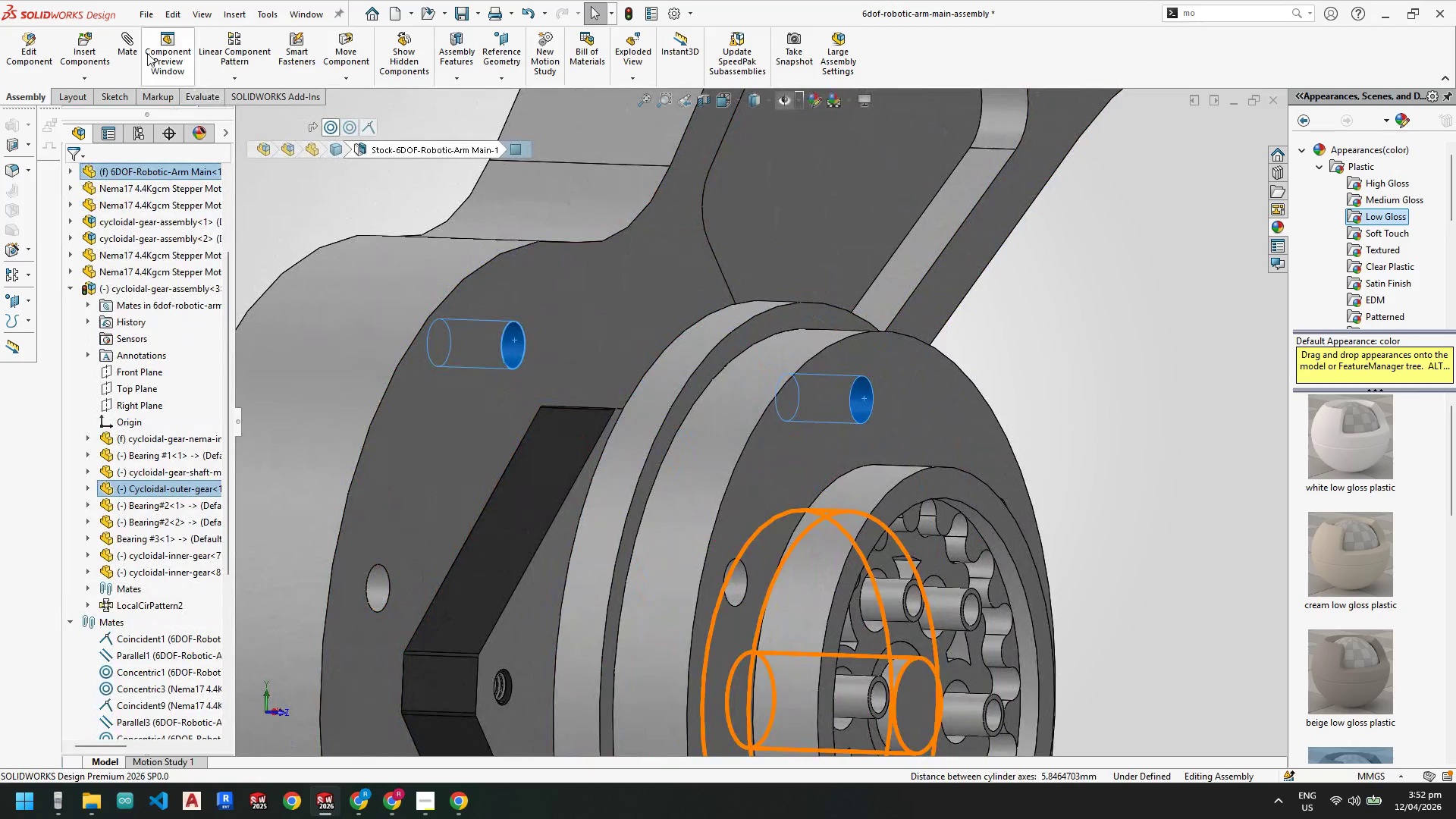 
left_click([125, 46])
 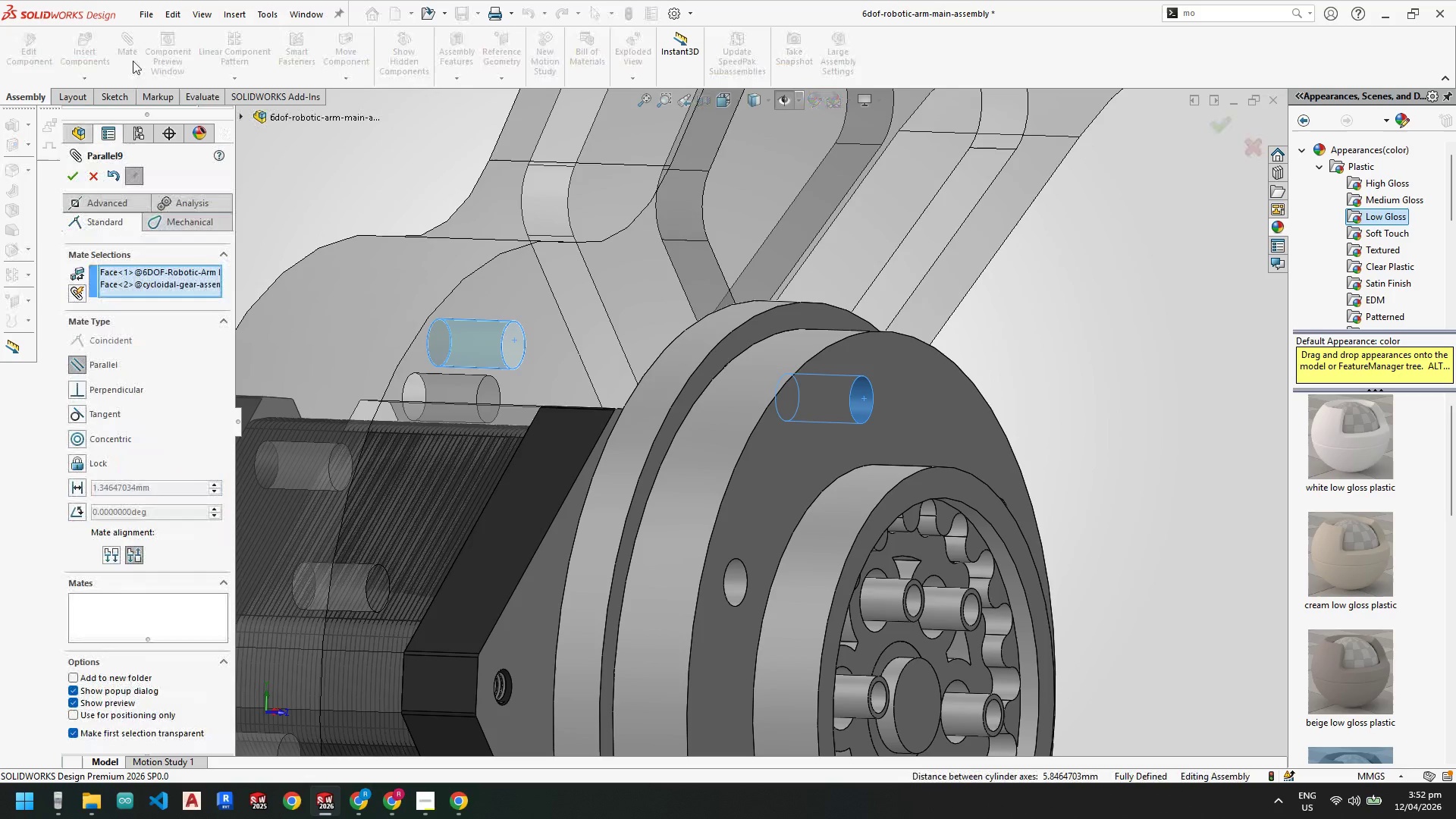 
scroll: coordinate [693, 410], scroll_direction: up, amount: 4.0
 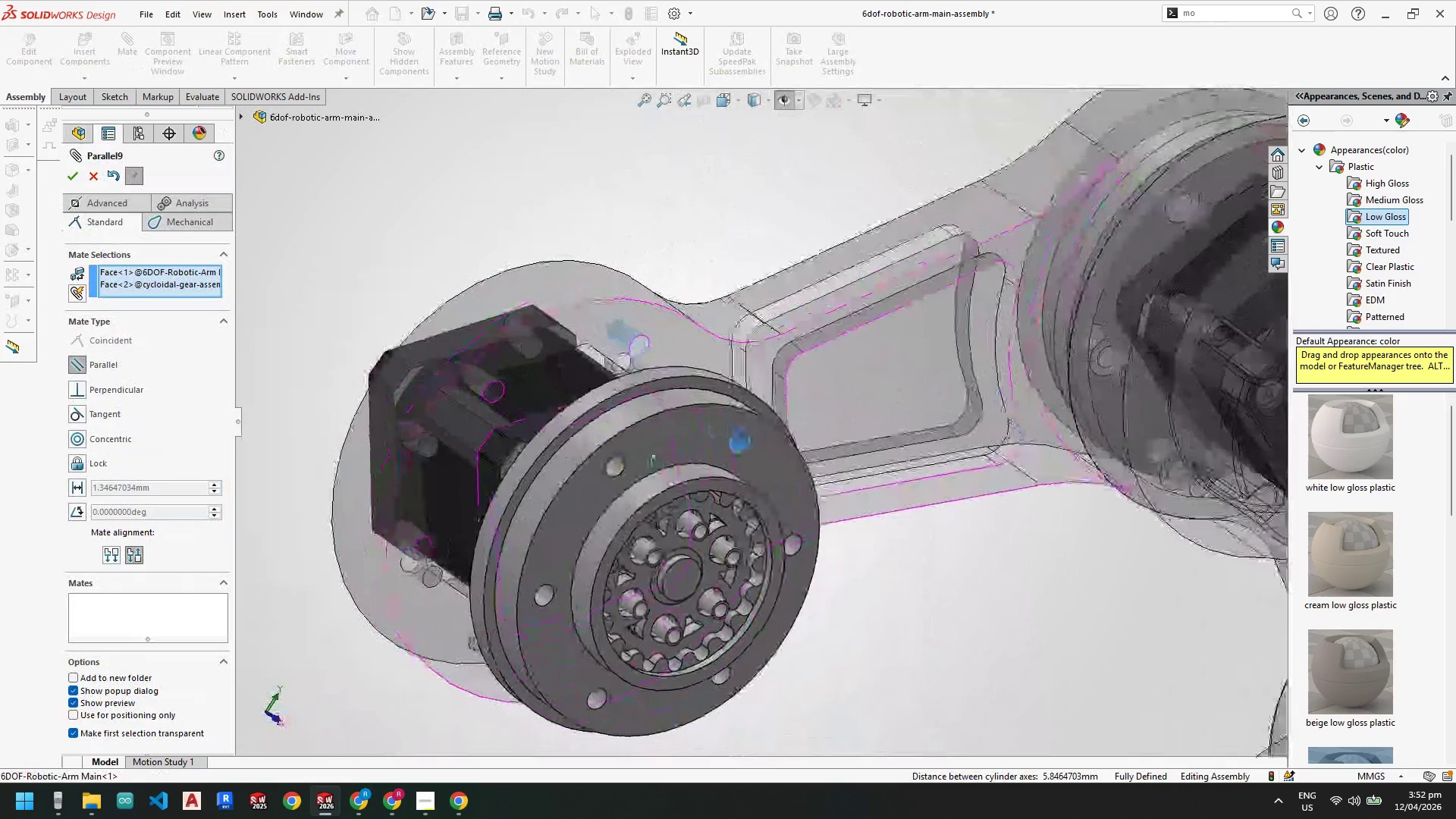 
key(Space)
 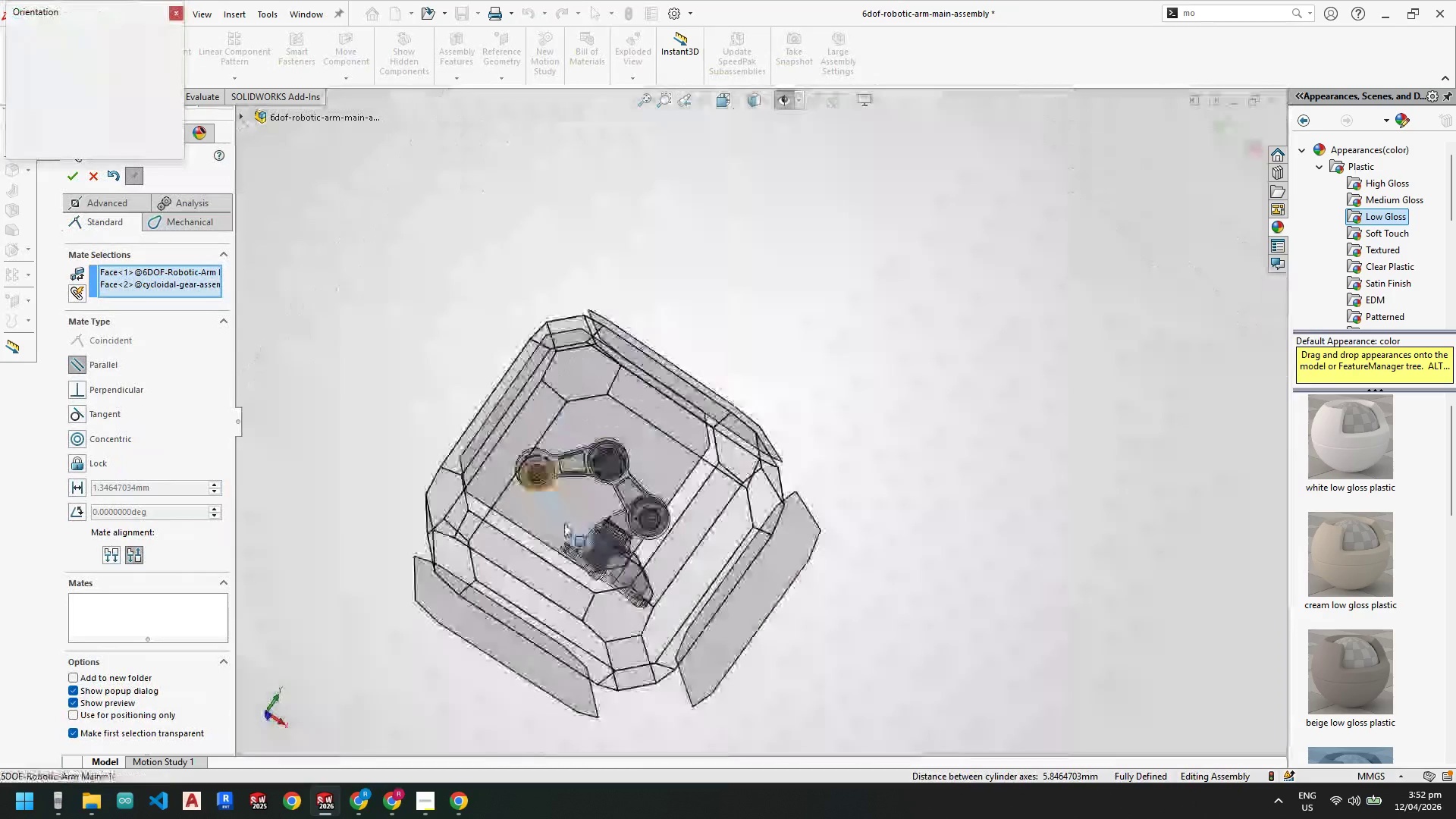 
left_click([566, 524])
 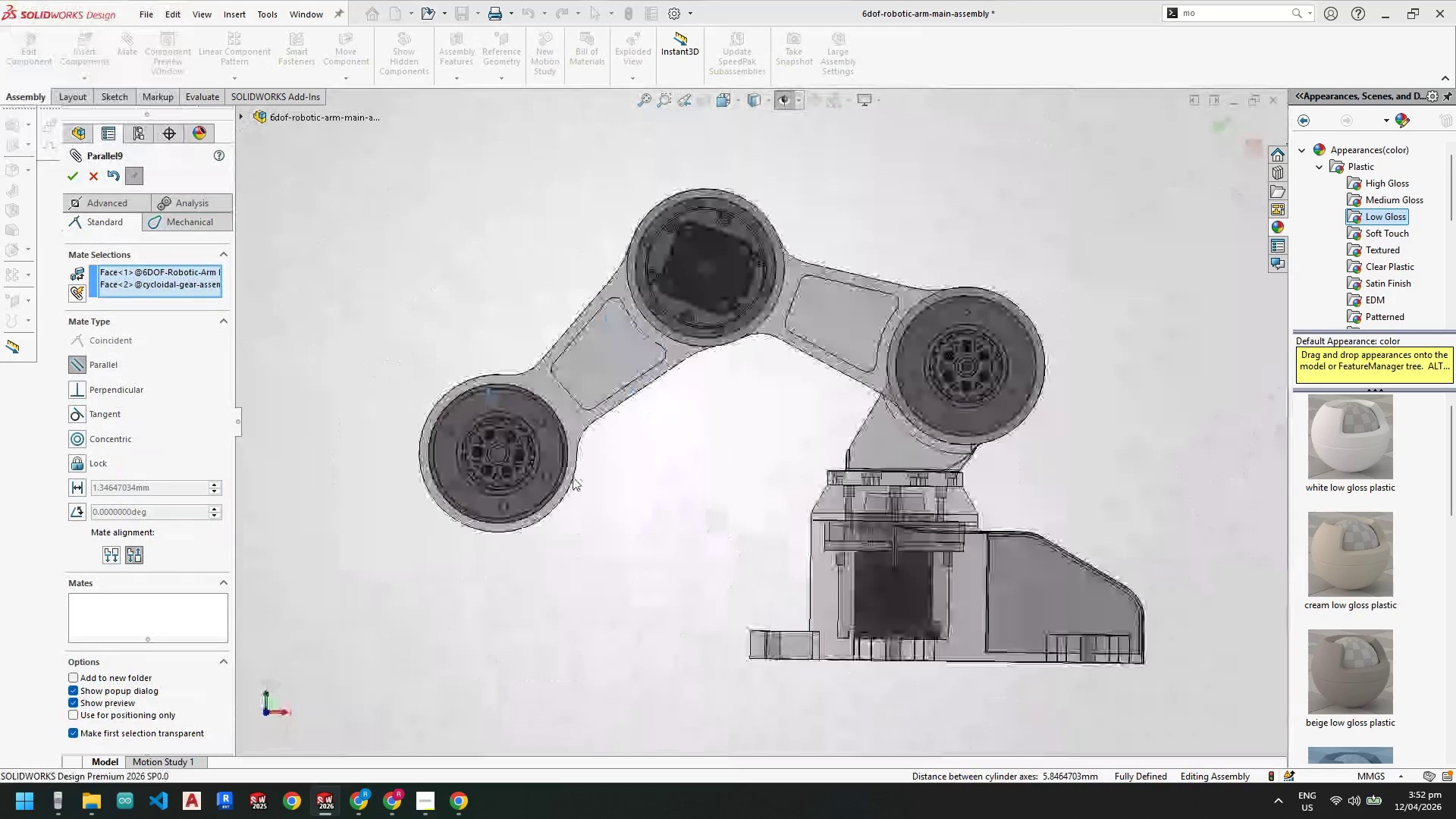 
scroll: coordinate [504, 386], scroll_direction: down, amount: 8.0
 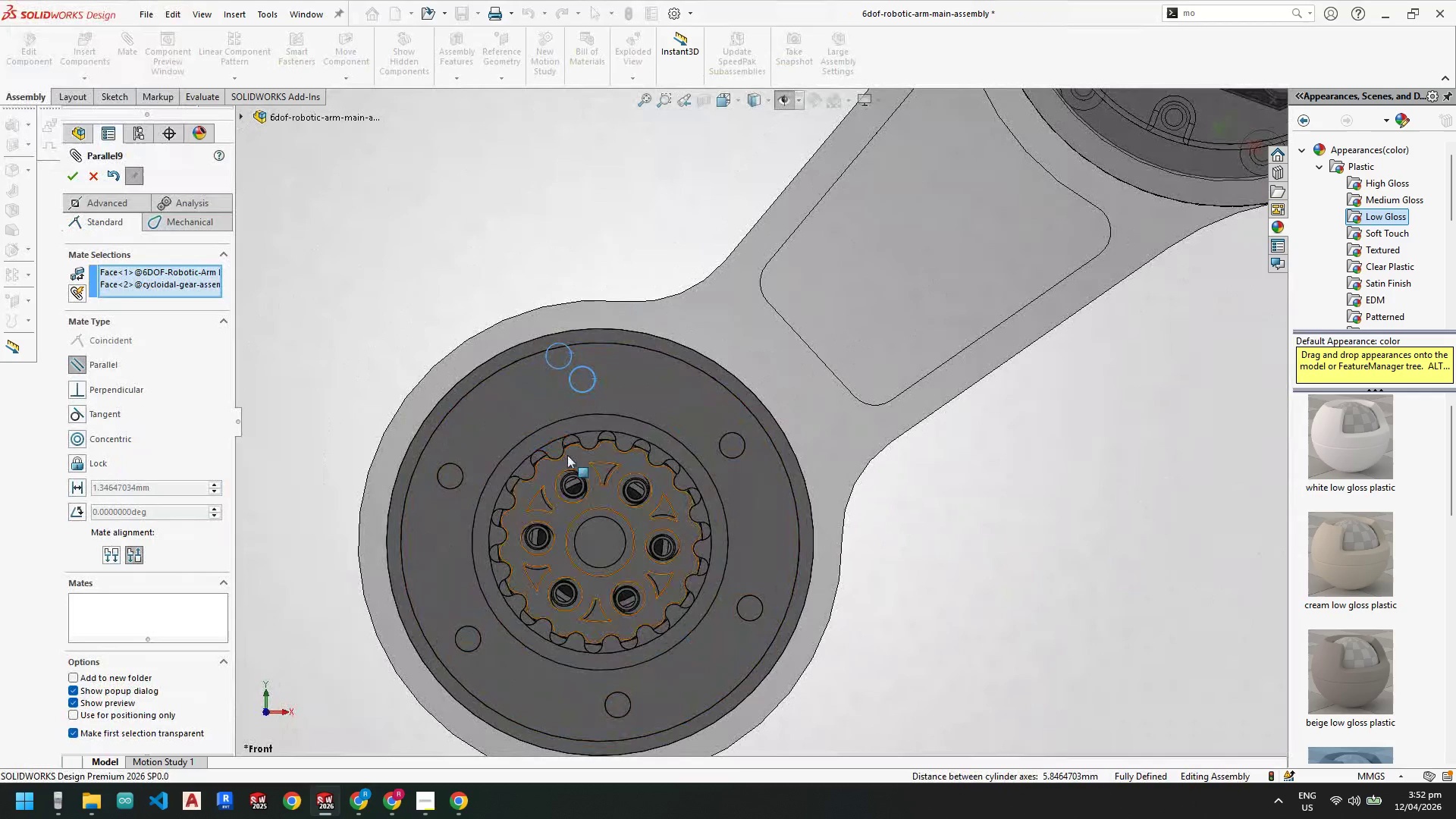 
scroll: coordinate [661, 494], scroll_direction: up, amount: 3.0
 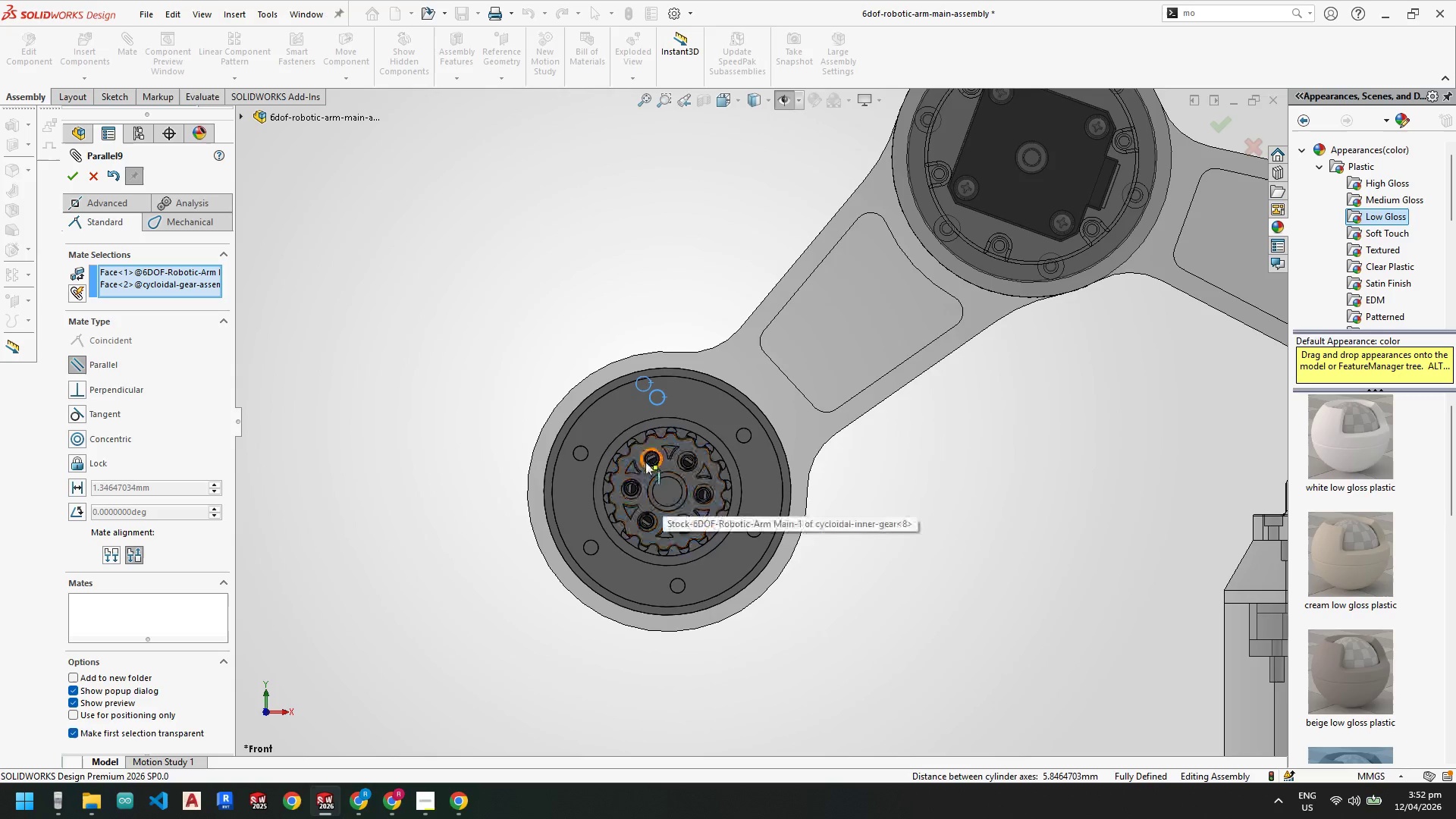 
scroll: coordinate [624, 435], scroll_direction: down, amount: 2.0
 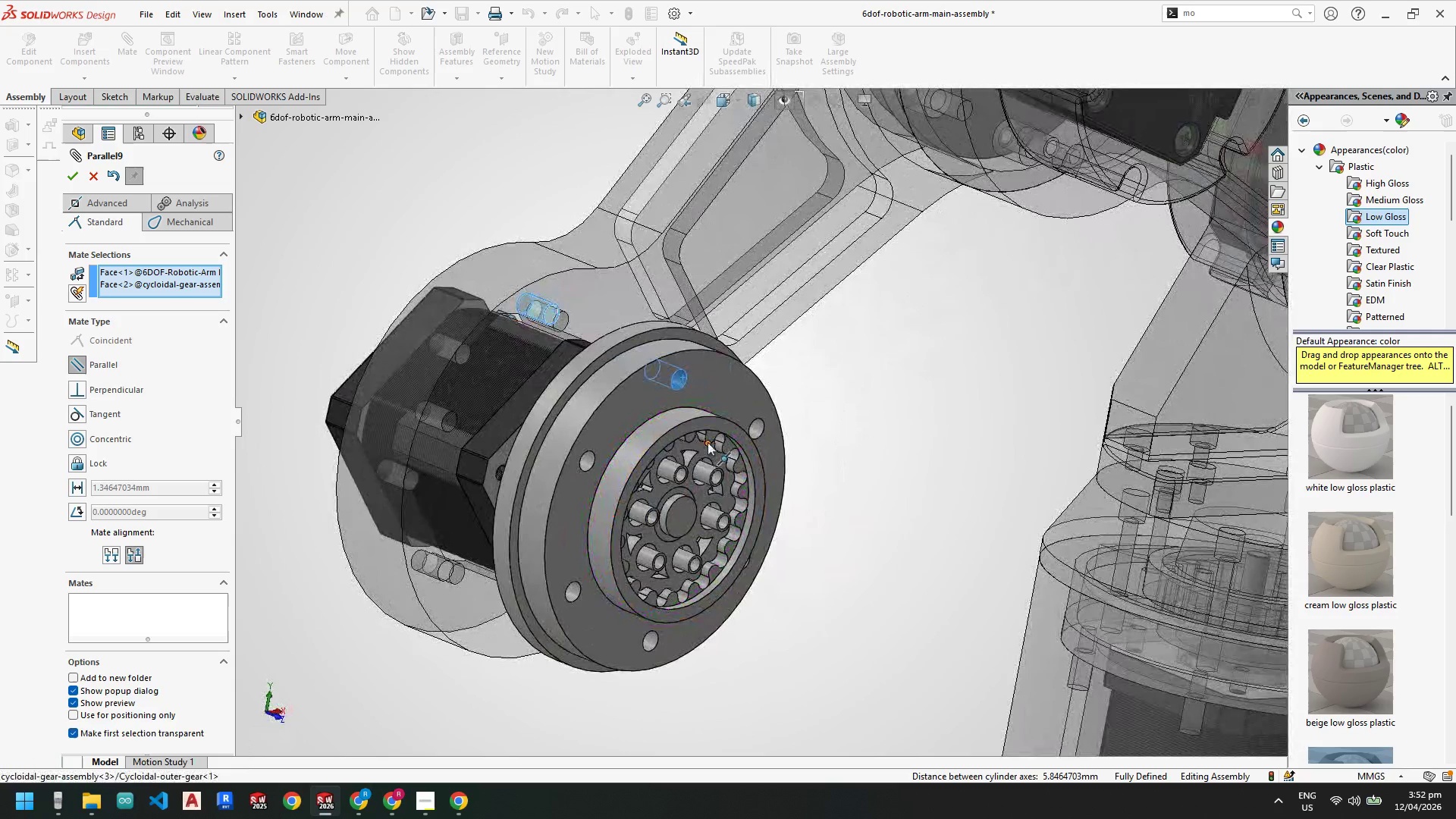 
wait(7.21)
 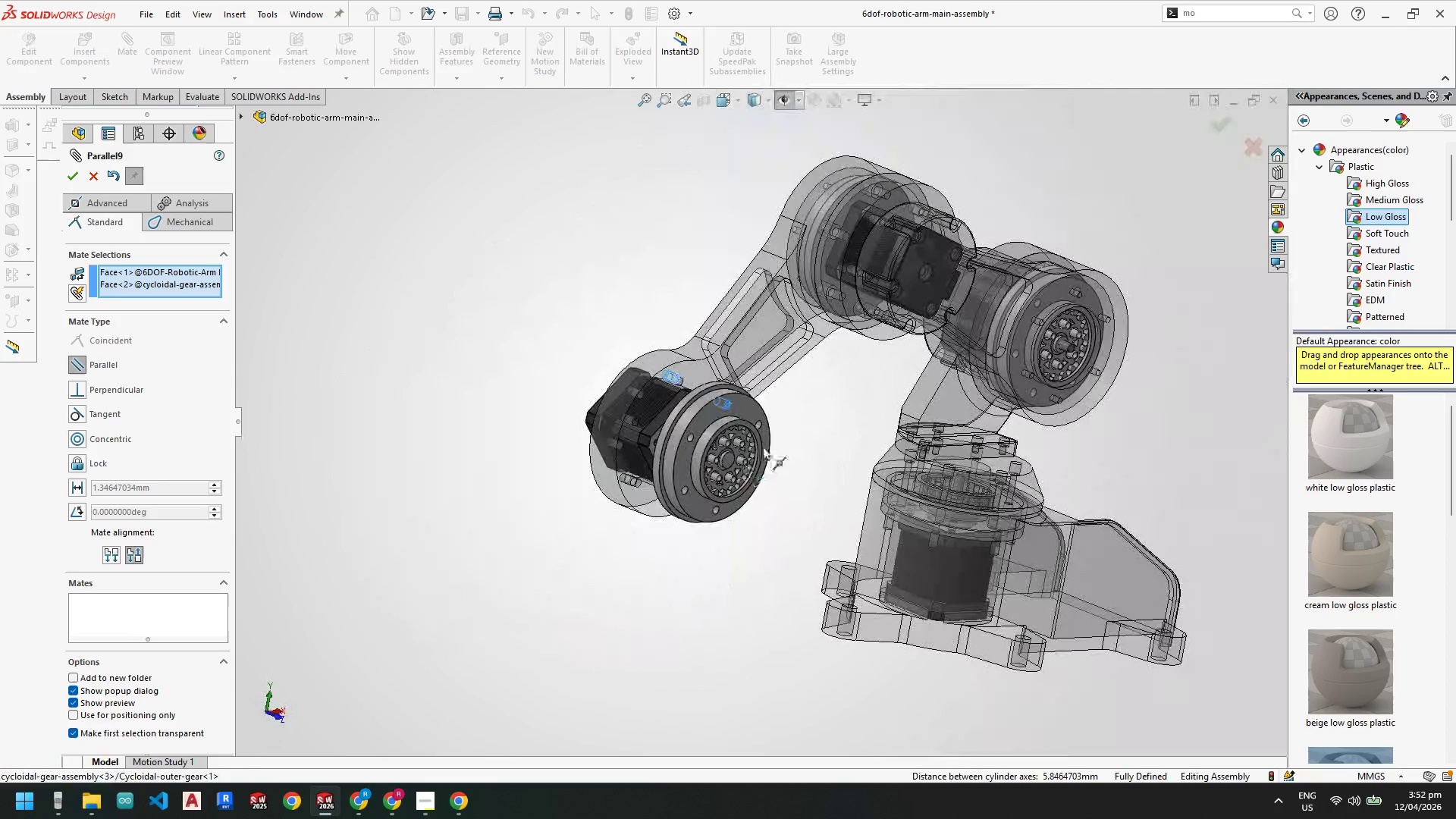 
key(Escape)
 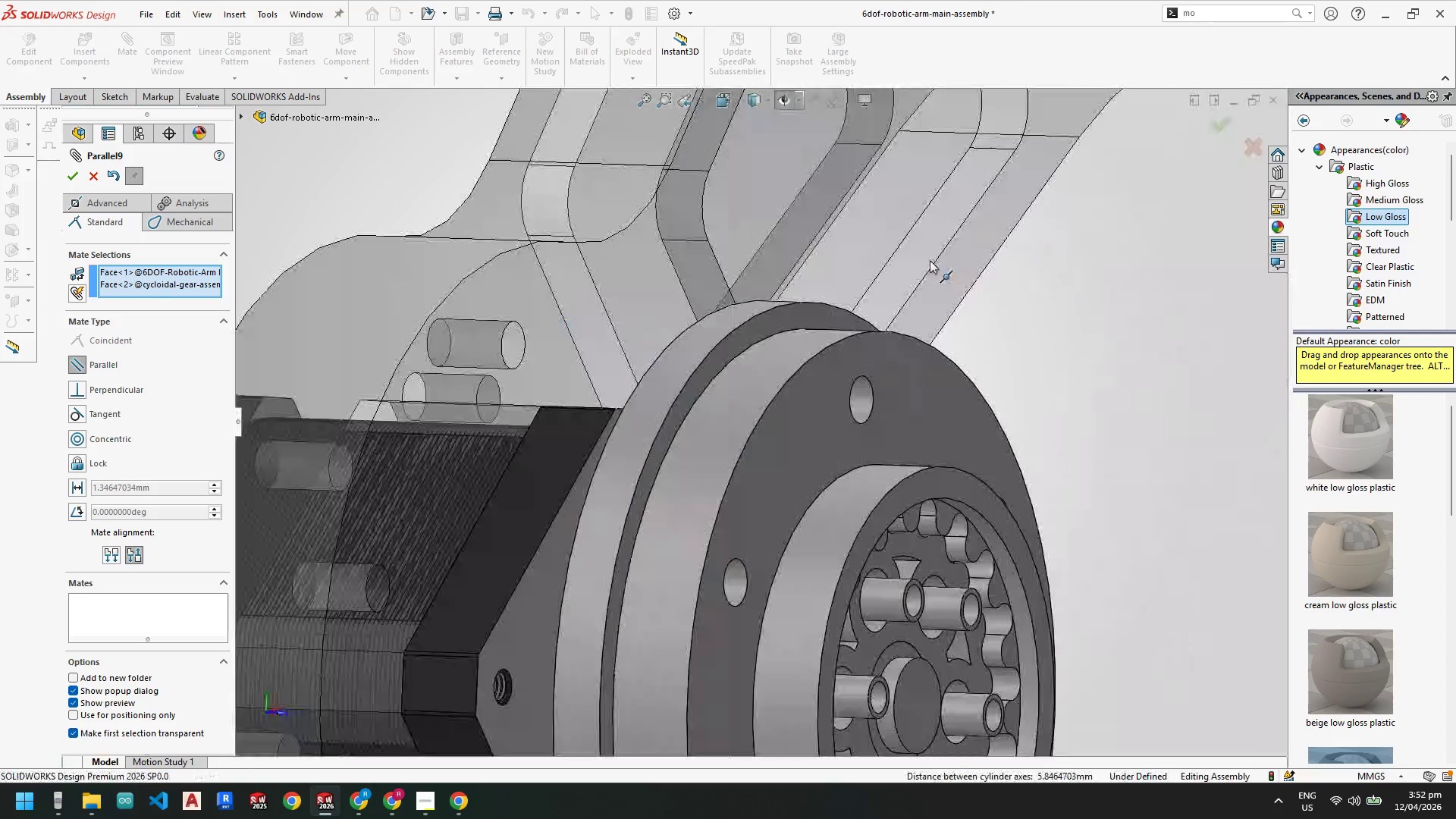 
scroll: coordinate [745, 463], scroll_direction: up, amount: 5.0
 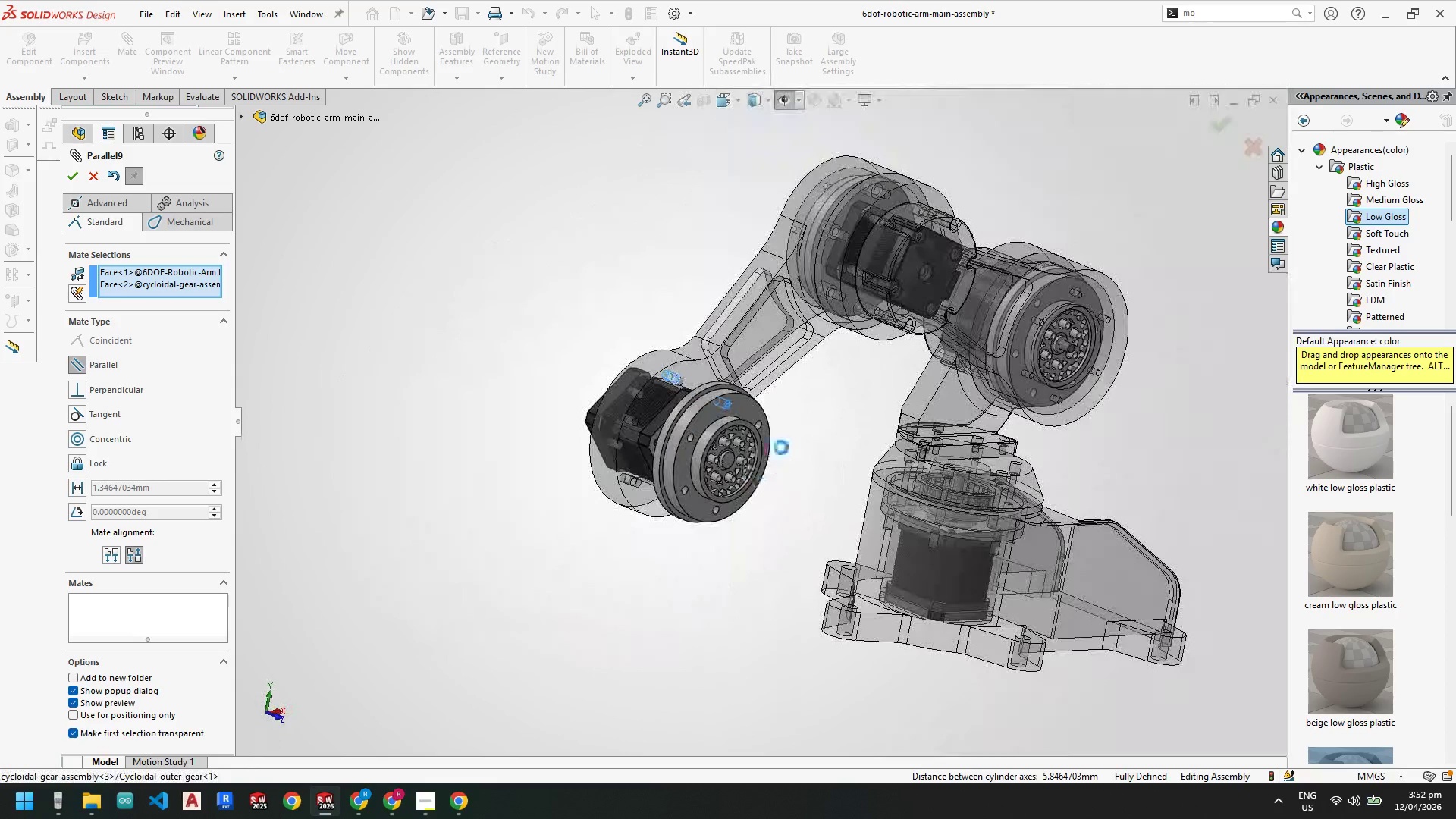 
key(Escape)
 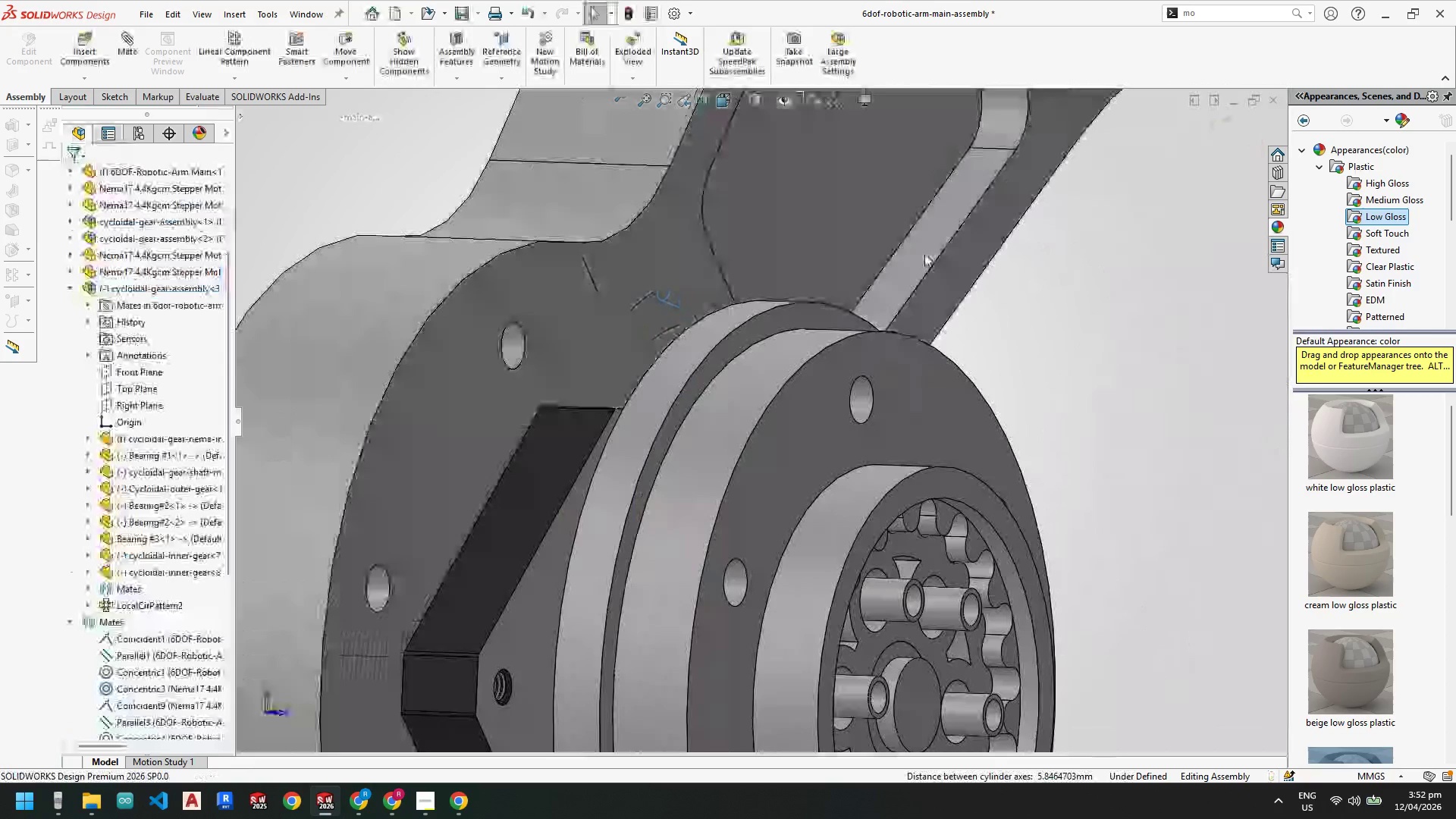 
key(Escape)
 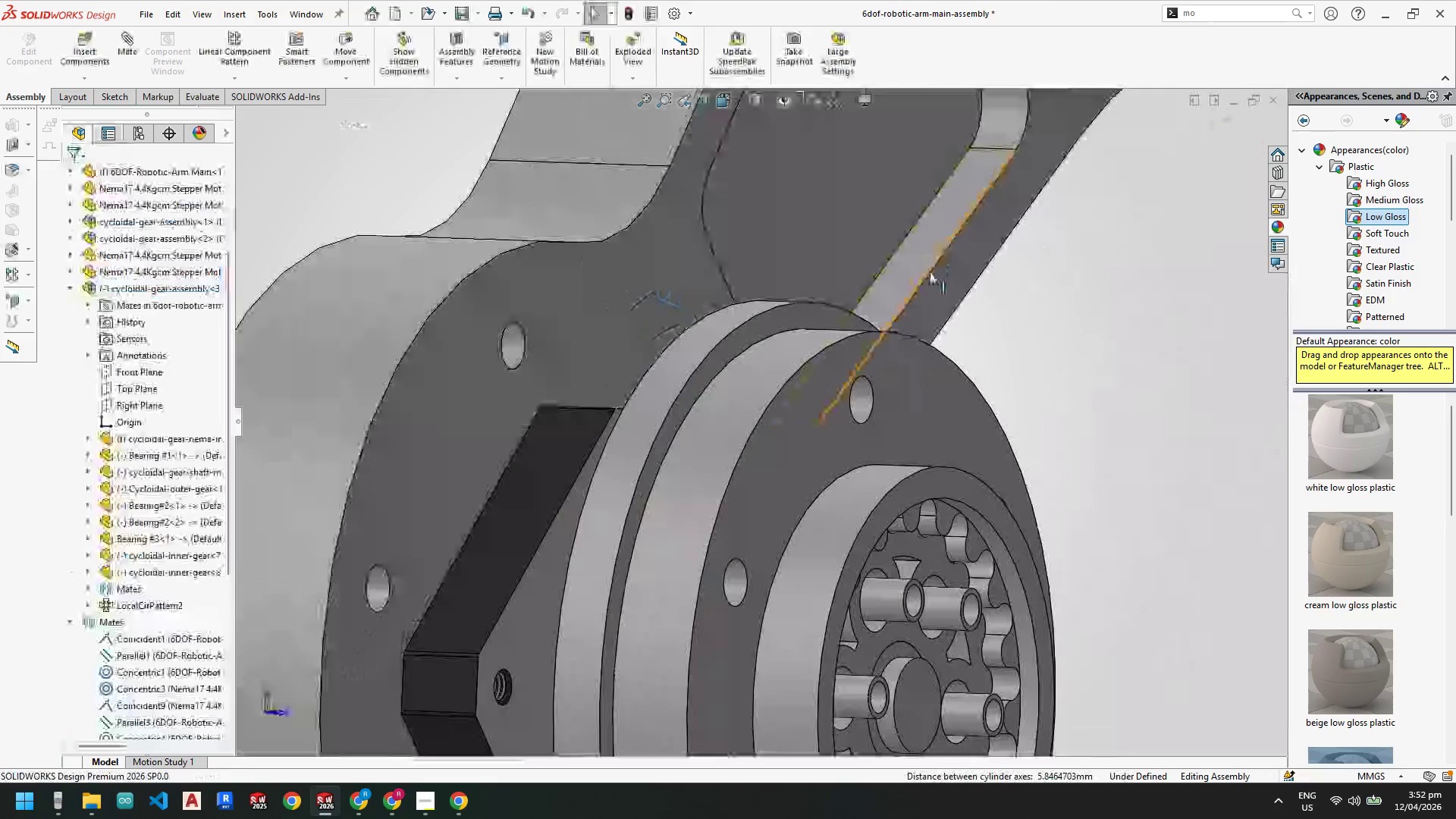 
key(Escape)
 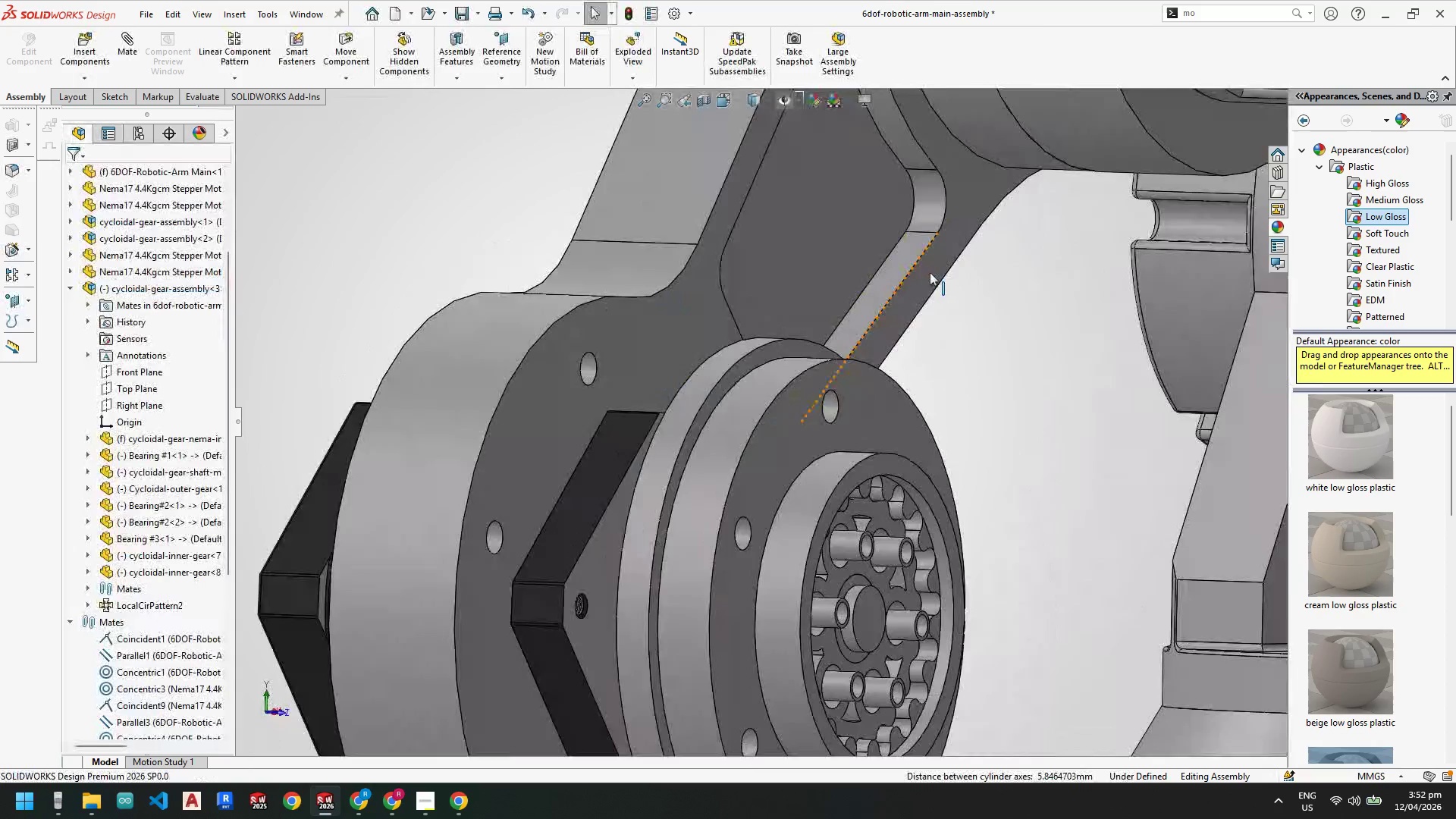 
scroll: coordinate [876, 269], scroll_direction: up, amount: 8.0
 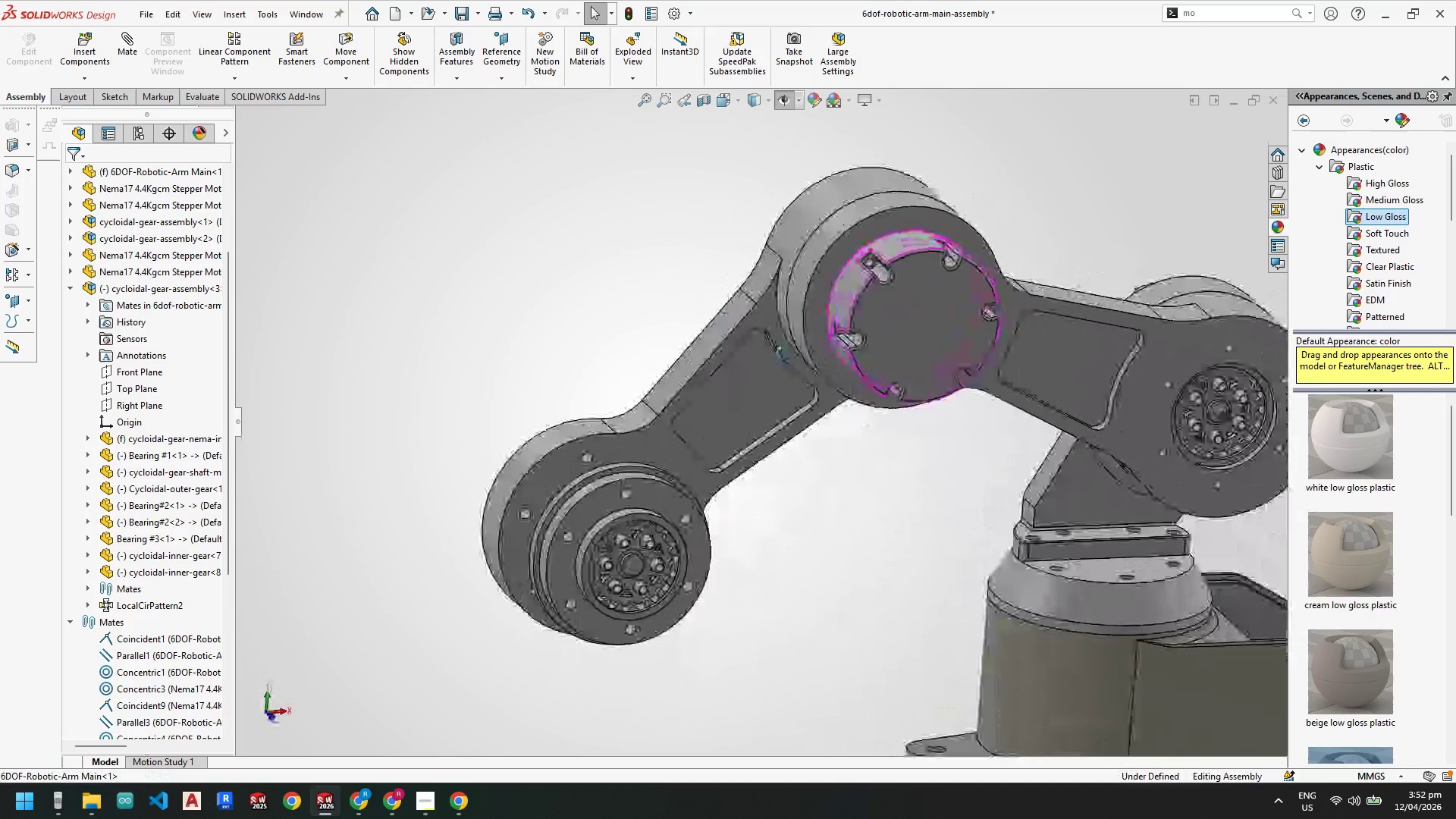 
wait(5.84)
 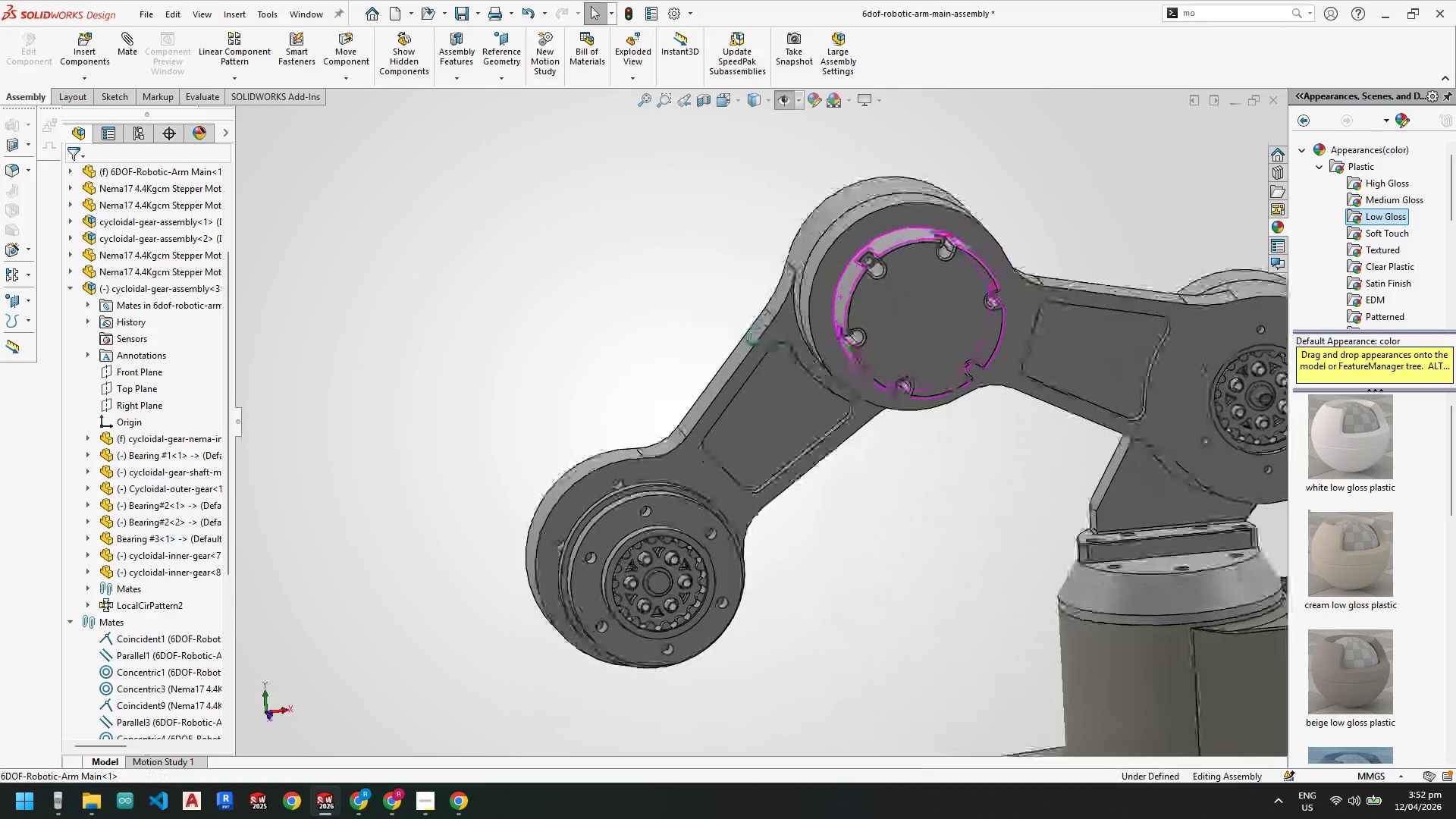 
scroll: coordinate [791, 302], scroll_direction: down, amount: 1.0
 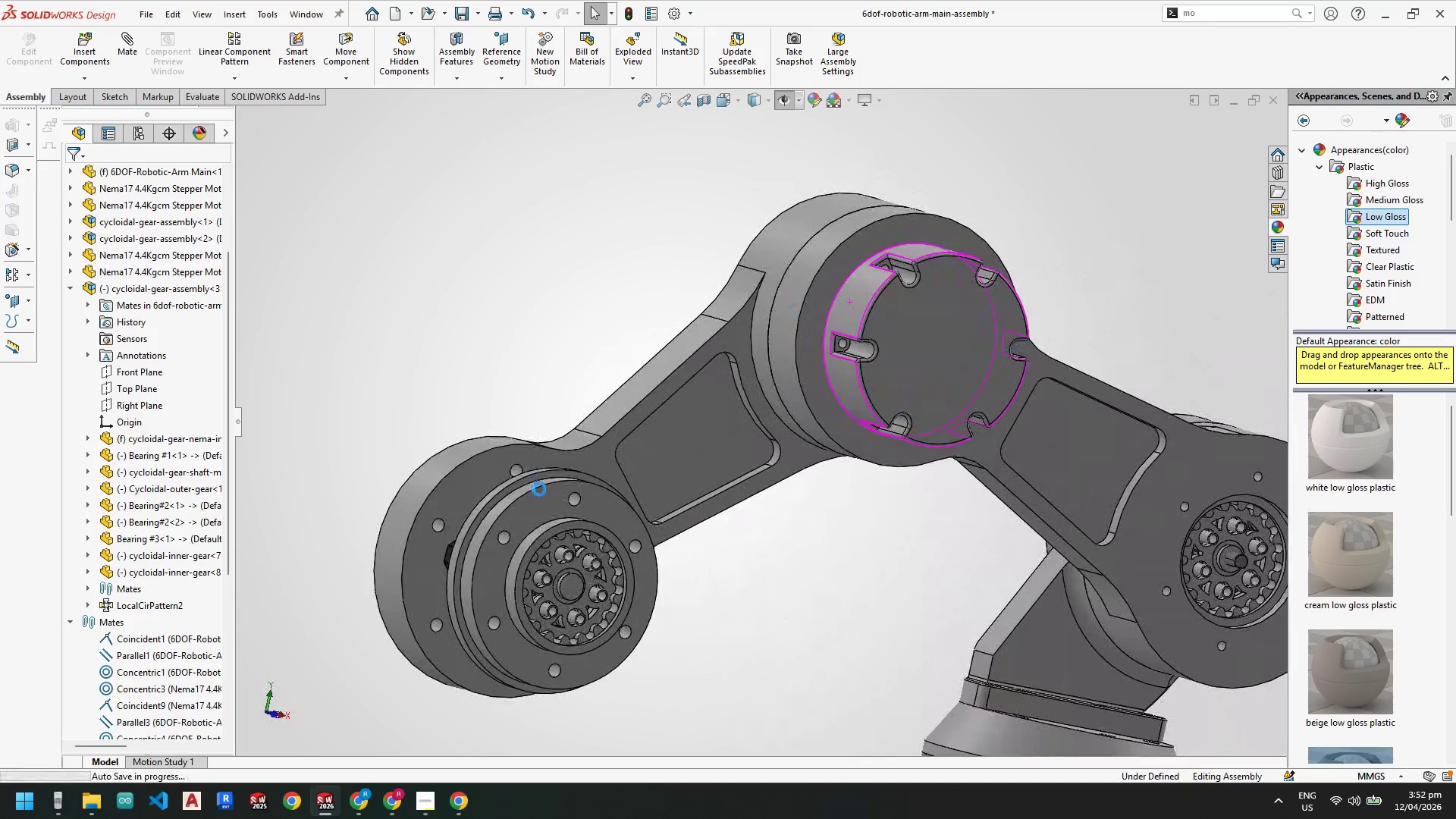 
scroll: coordinate [590, 476], scroll_direction: up, amount: 3.0
 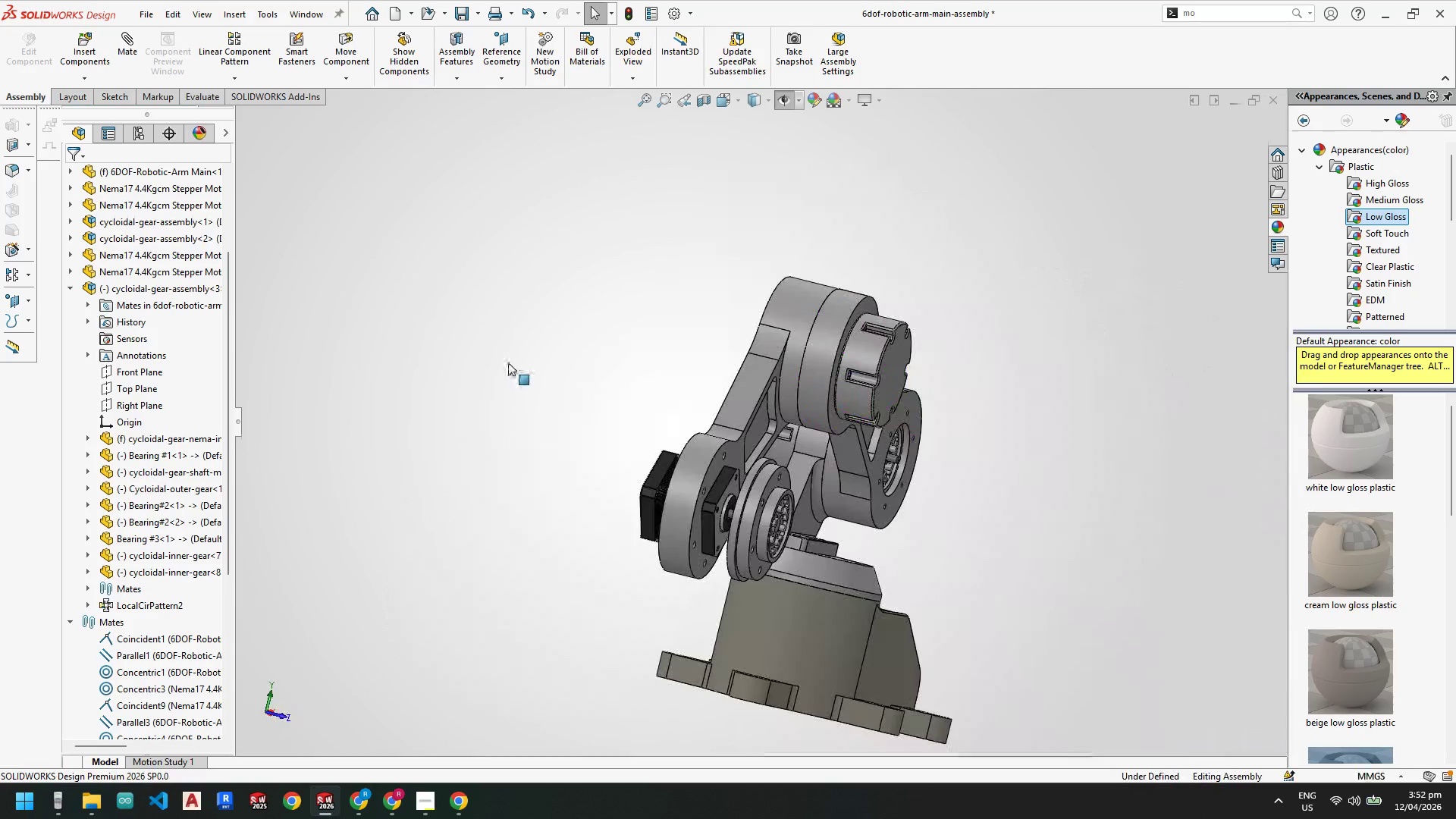 
scroll: coordinate [676, 435], scroll_direction: down, amount: 2.0
 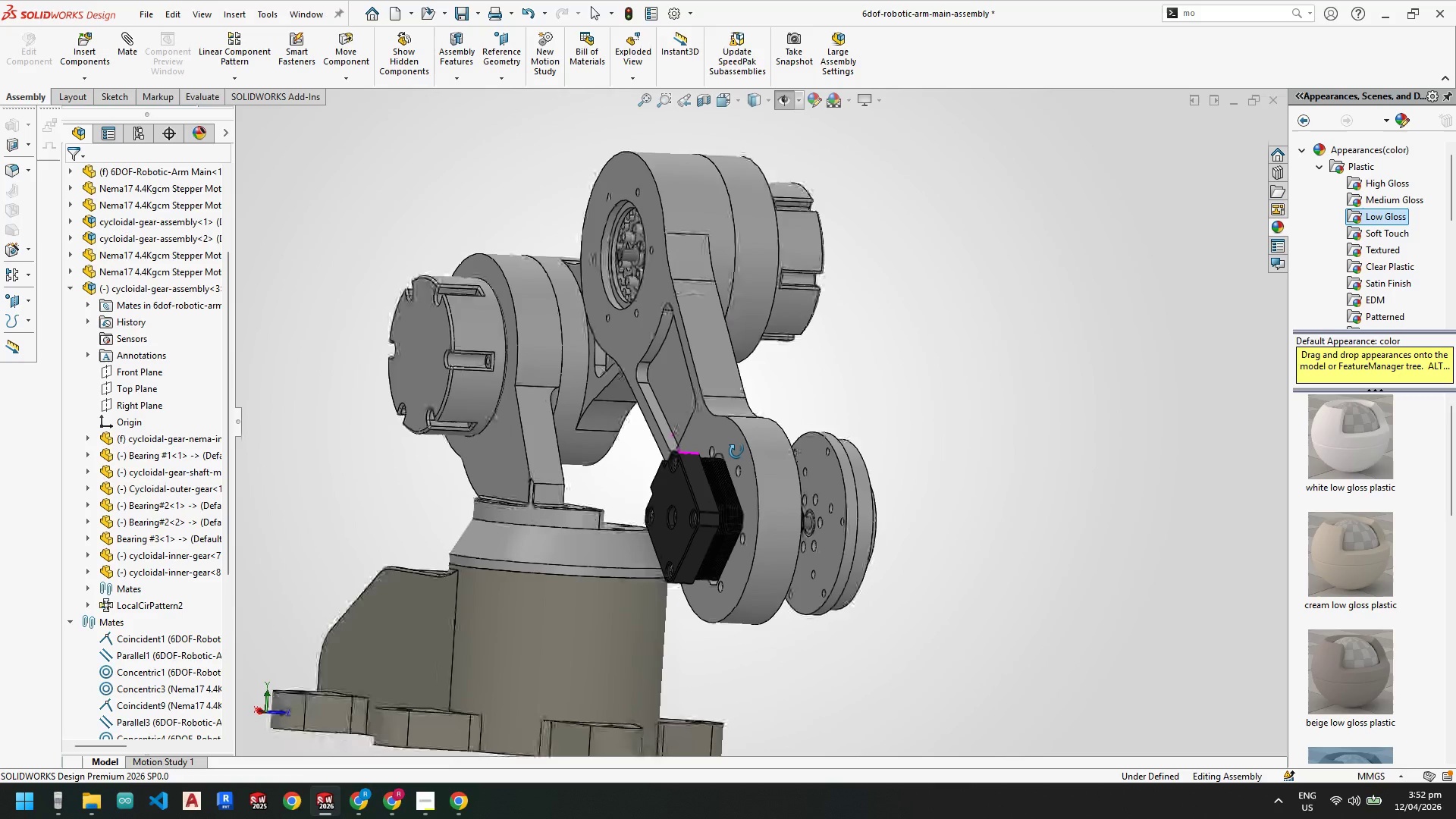 
wait(17.46)
 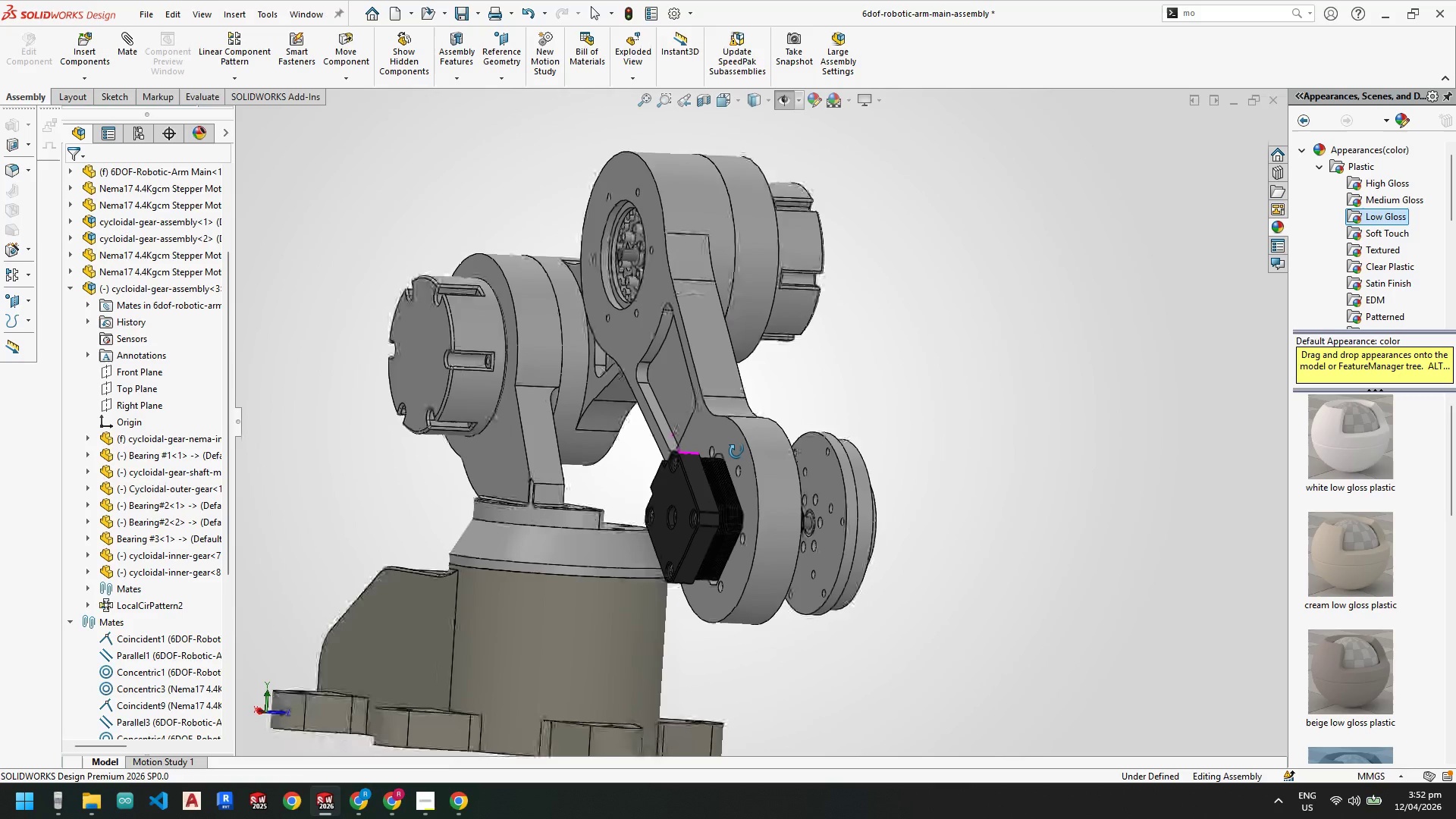 
left_click([455, 201])
 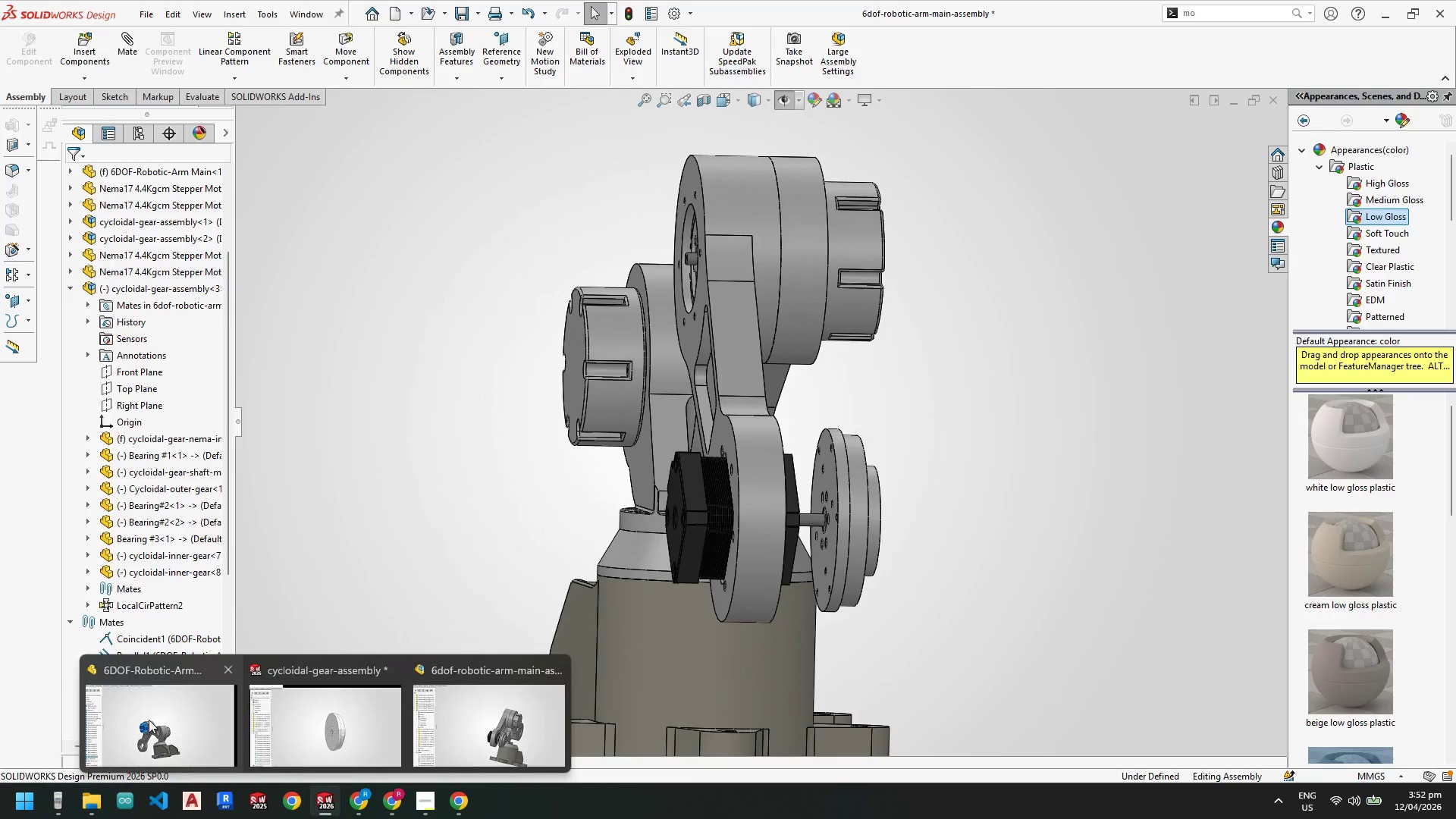 
left_click([152, 720])
 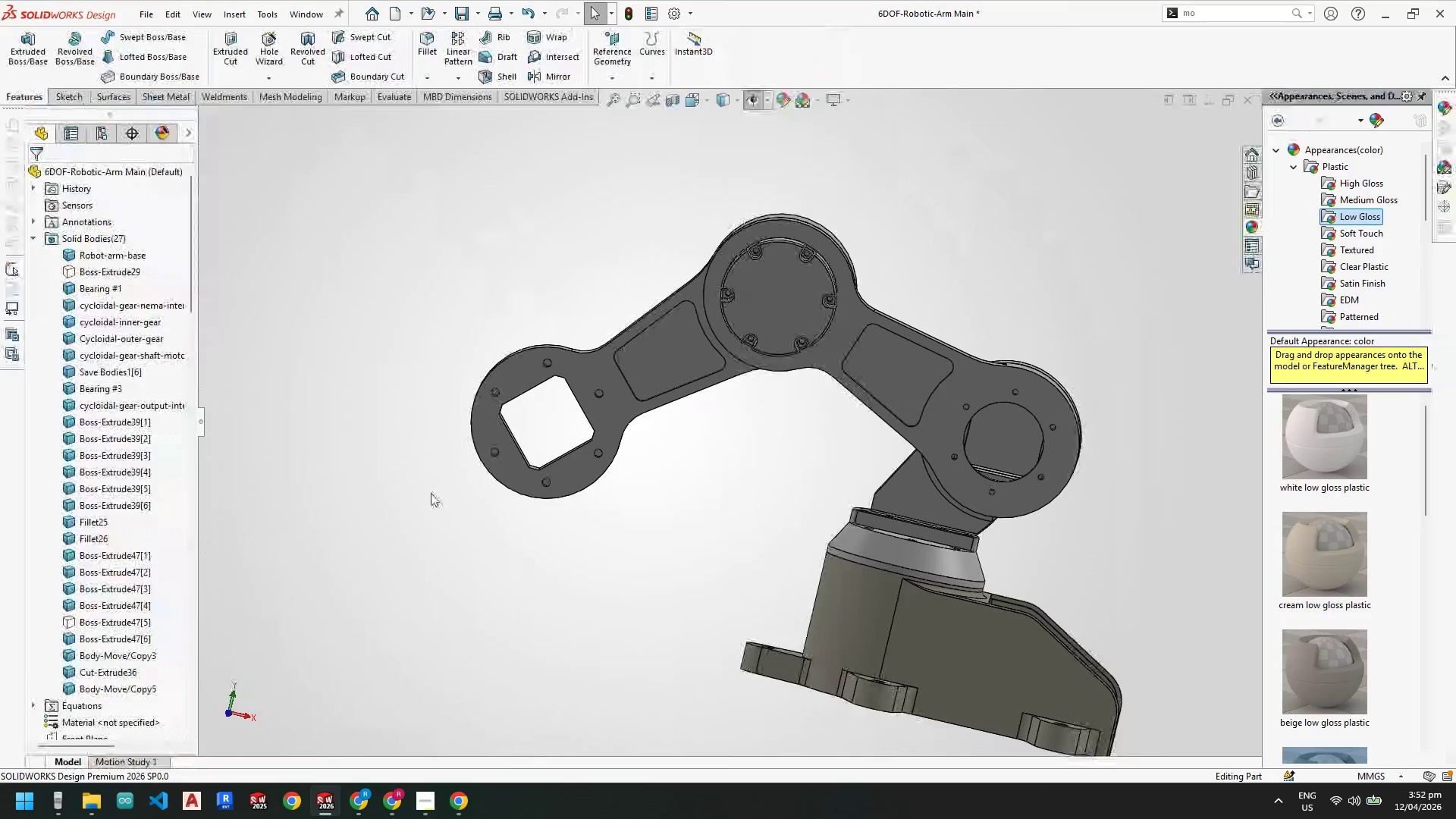 
scroll: coordinate [595, 438], scroll_direction: up, amount: 2.0
 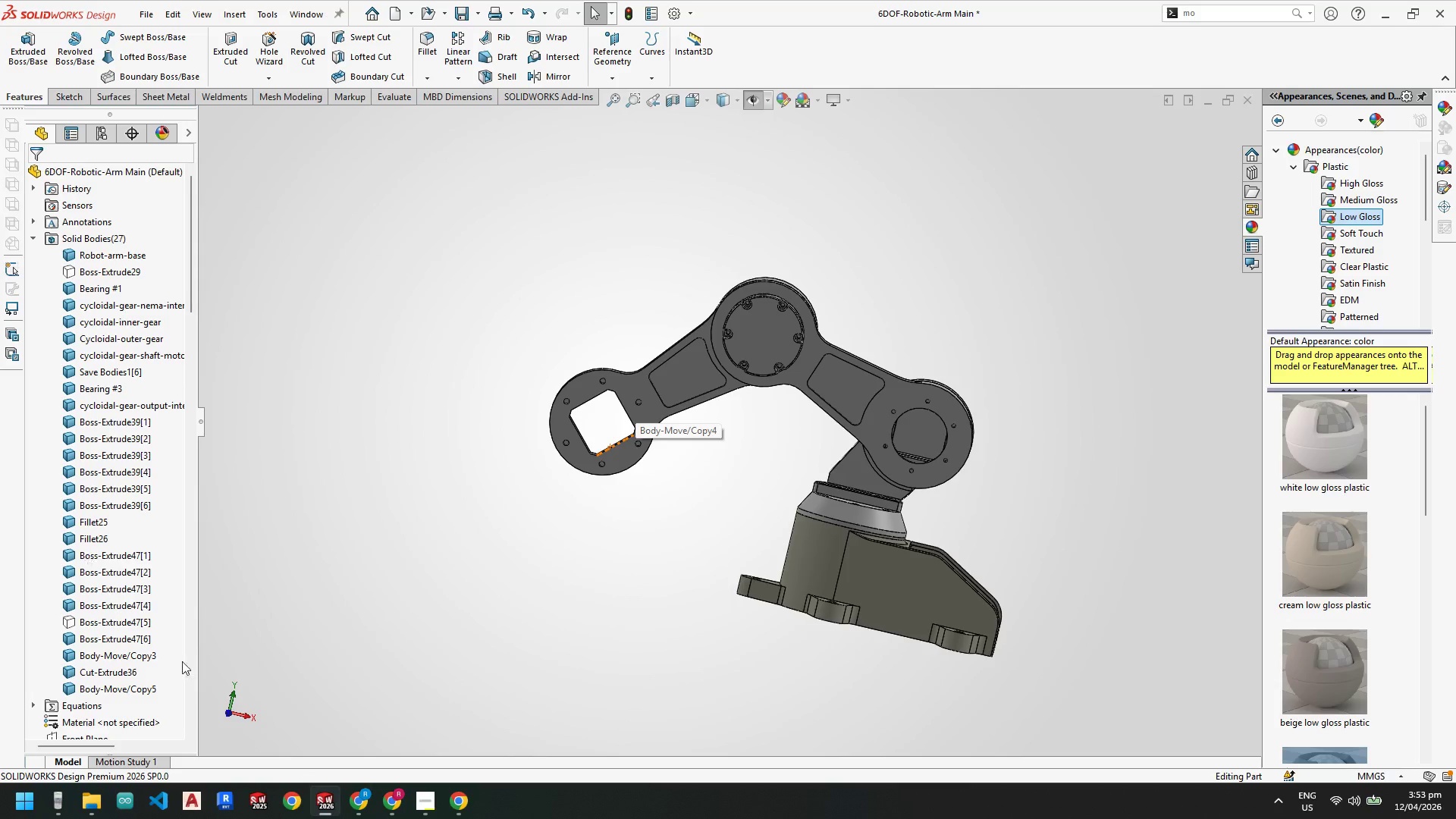 
scroll: coordinate [130, 595], scroll_direction: down, amount: 6.0
 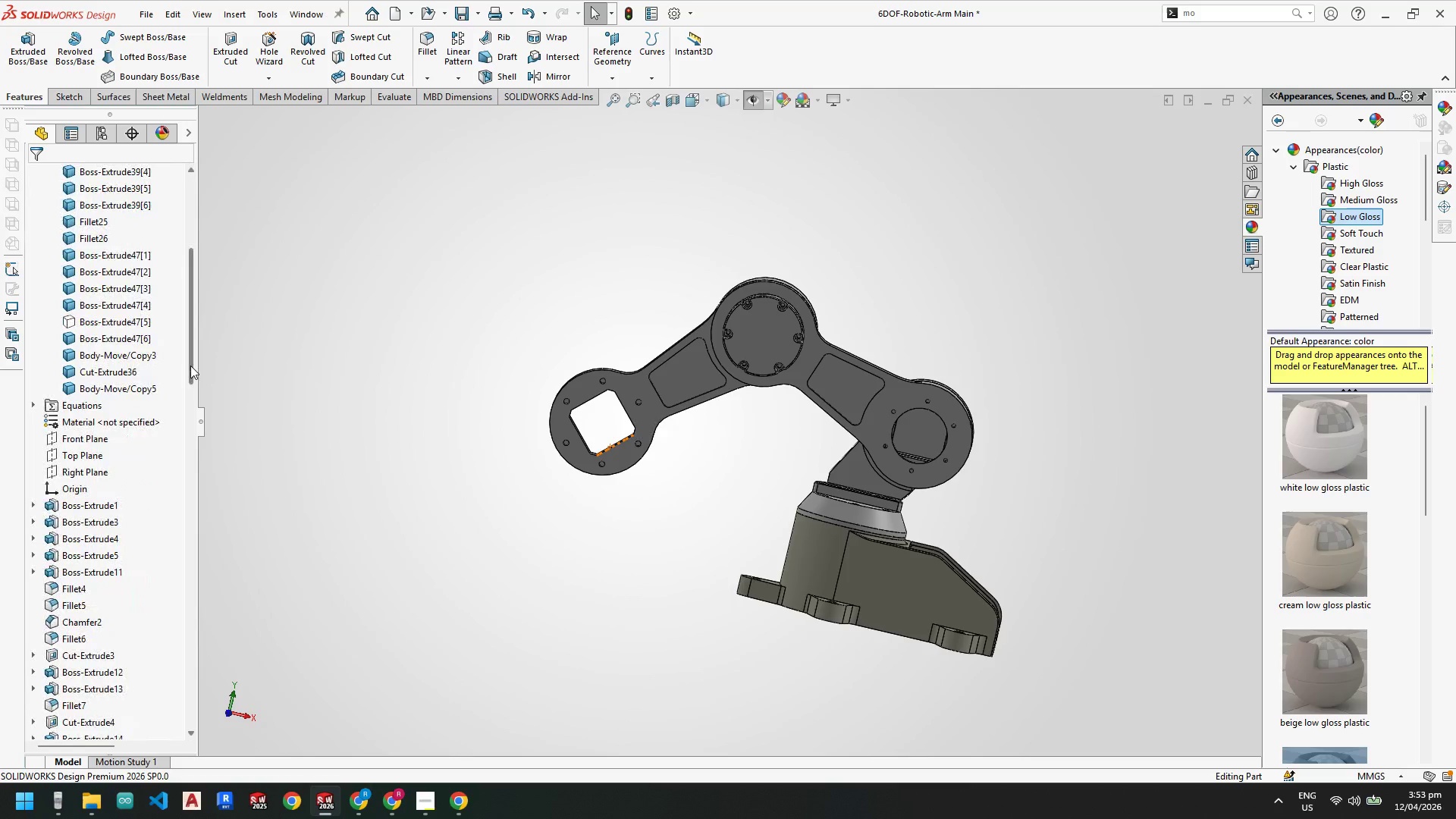 
left_click_drag(start_coordinate=[190, 365], to_coordinate=[194, 758])
 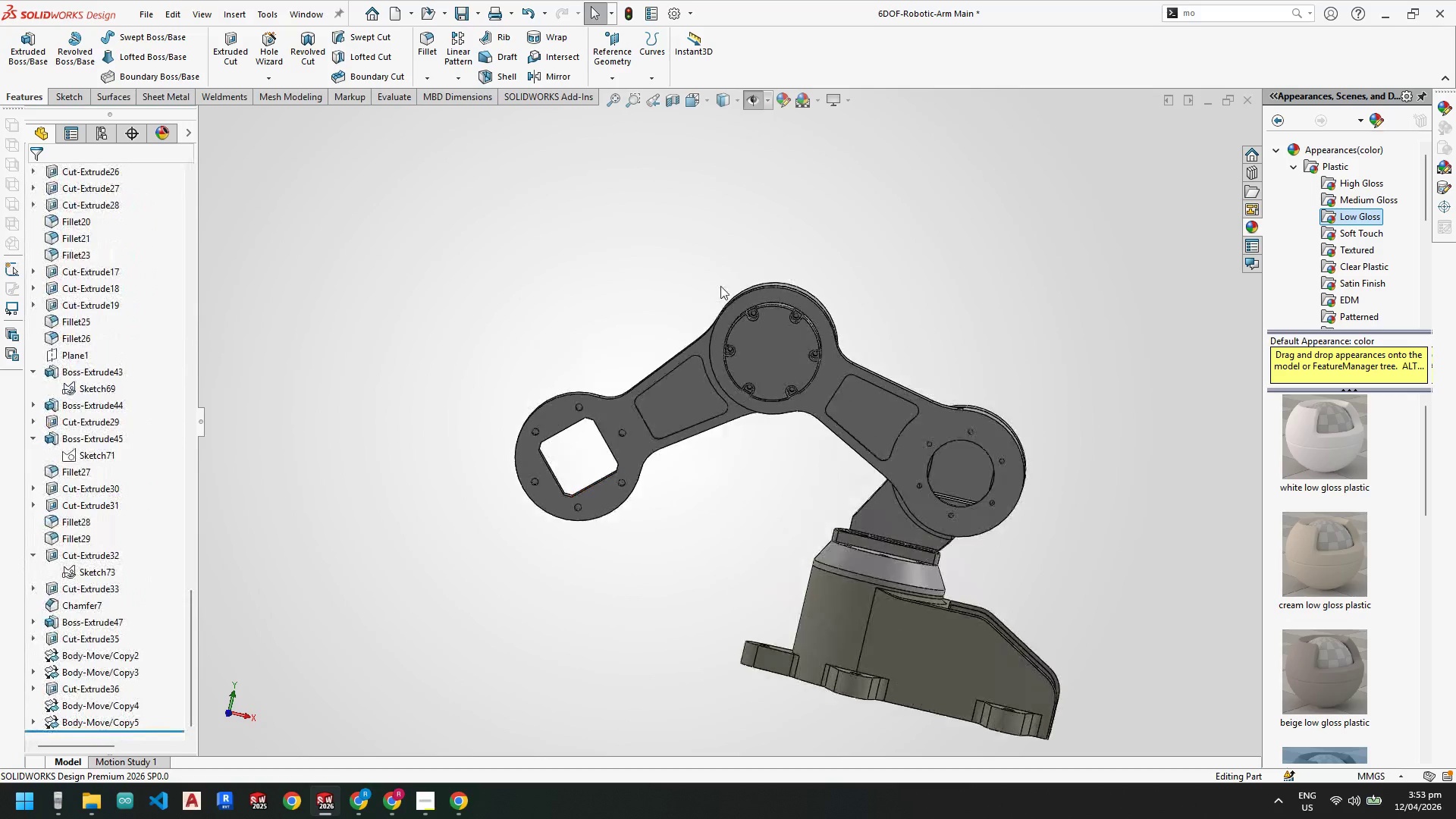 
scroll: coordinate [721, 287], scroll_direction: down, amount: 4.0
 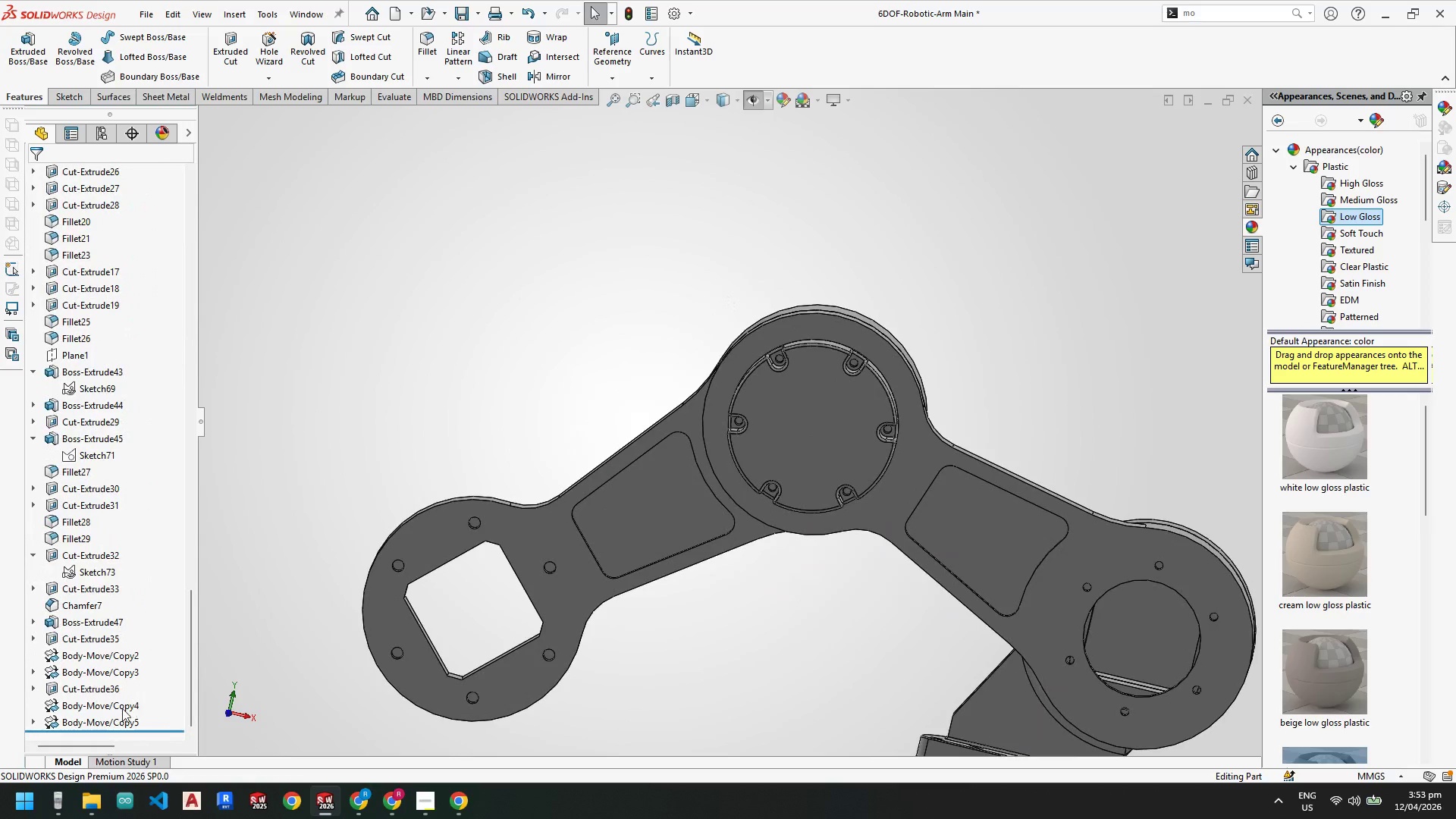 
left_click([103, 690])
 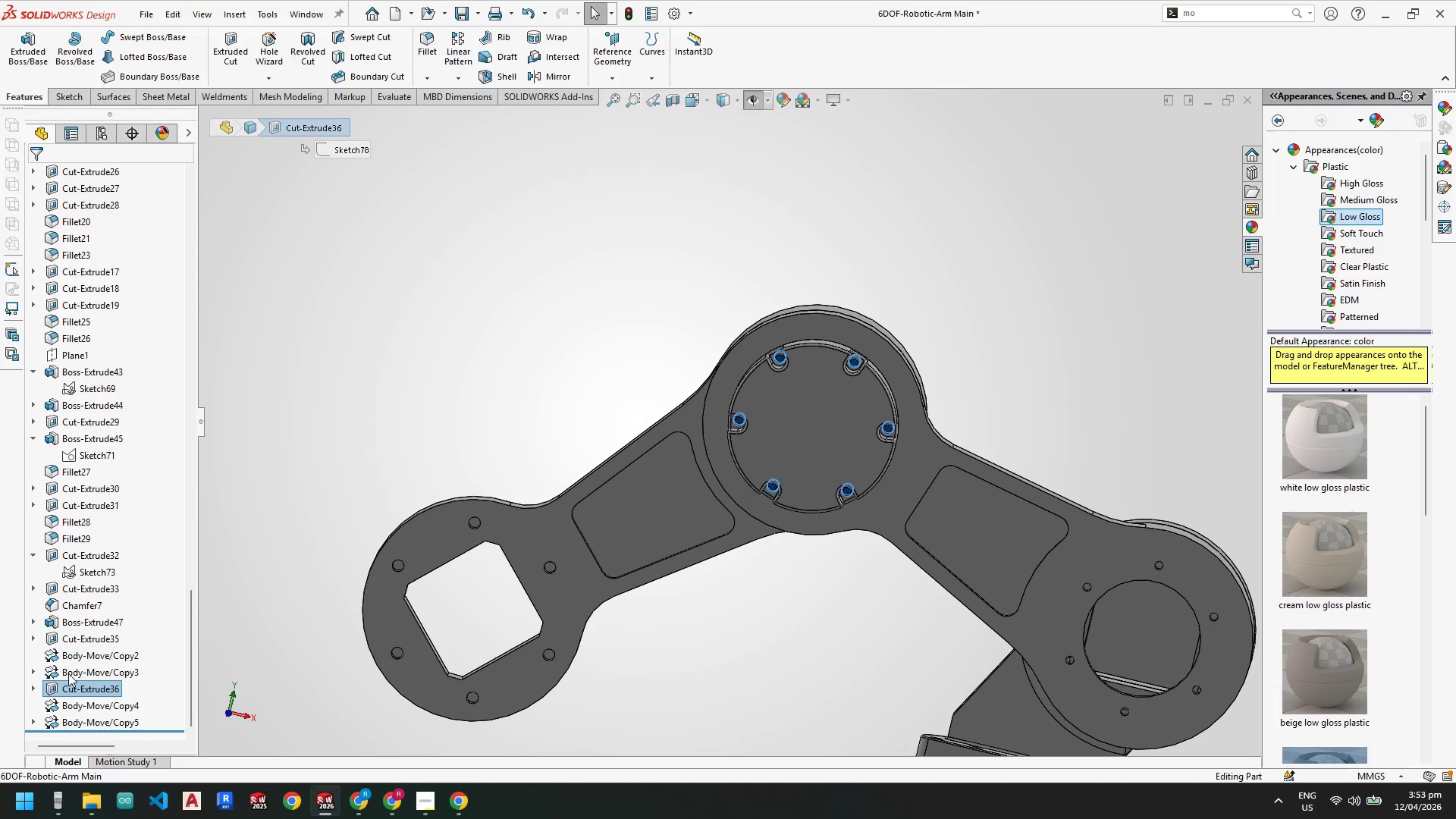 
wait(6.56)
 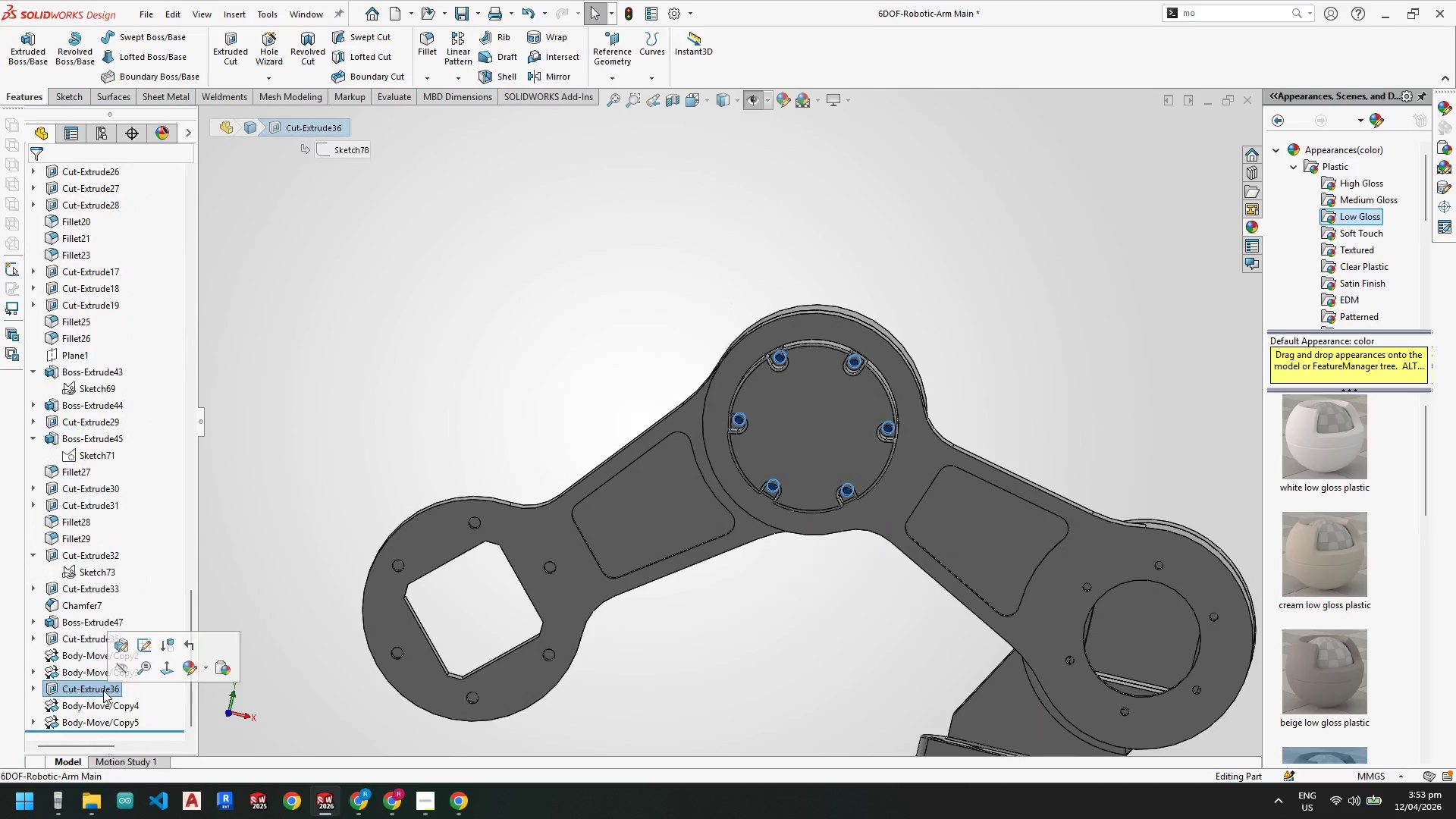 
scroll: coordinate [792, 389], scroll_direction: down, amount: 2.0
 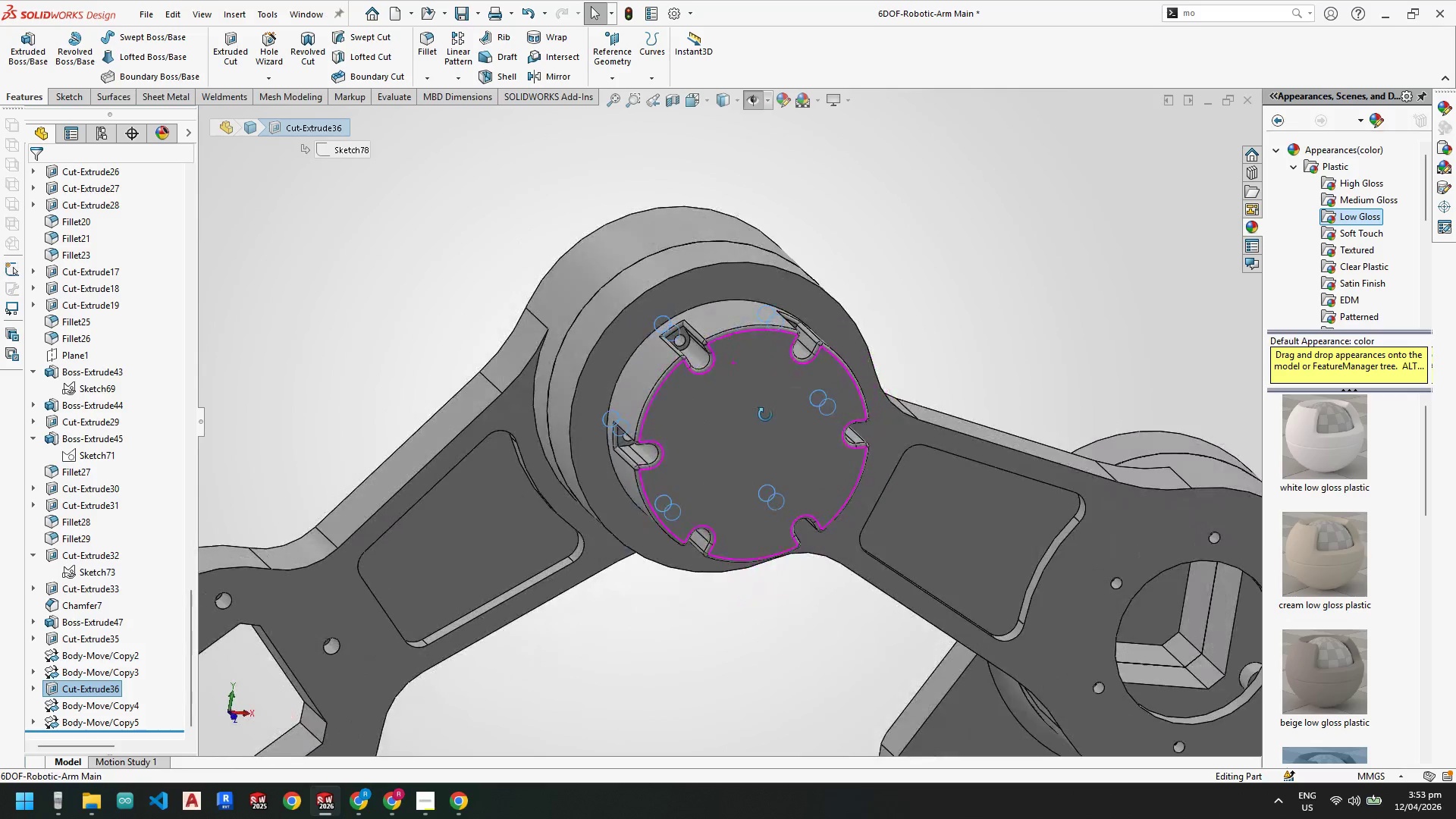 
scroll: coordinate [661, 498], scroll_direction: up, amount: 4.0
 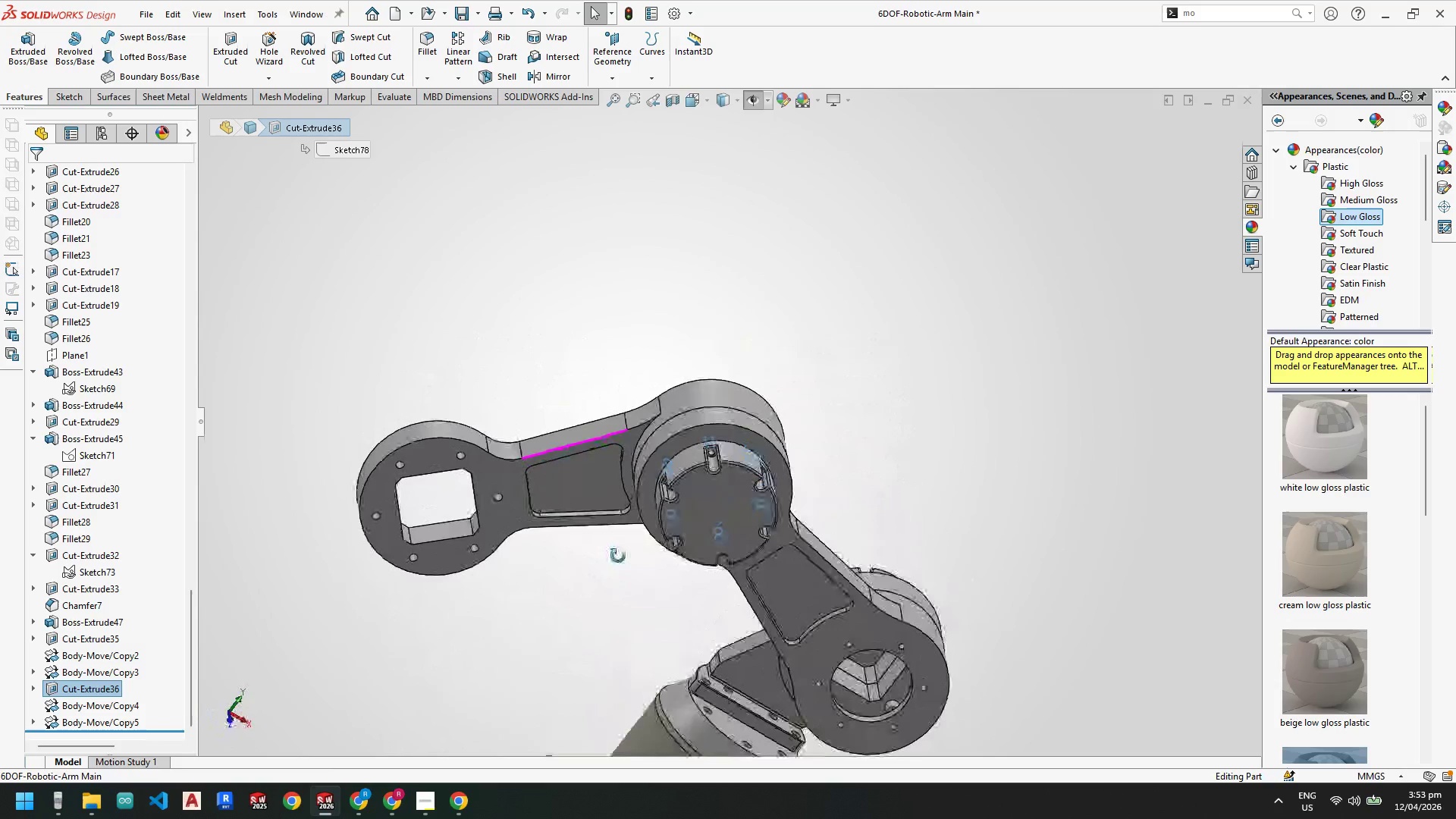 
wait(20.01)
 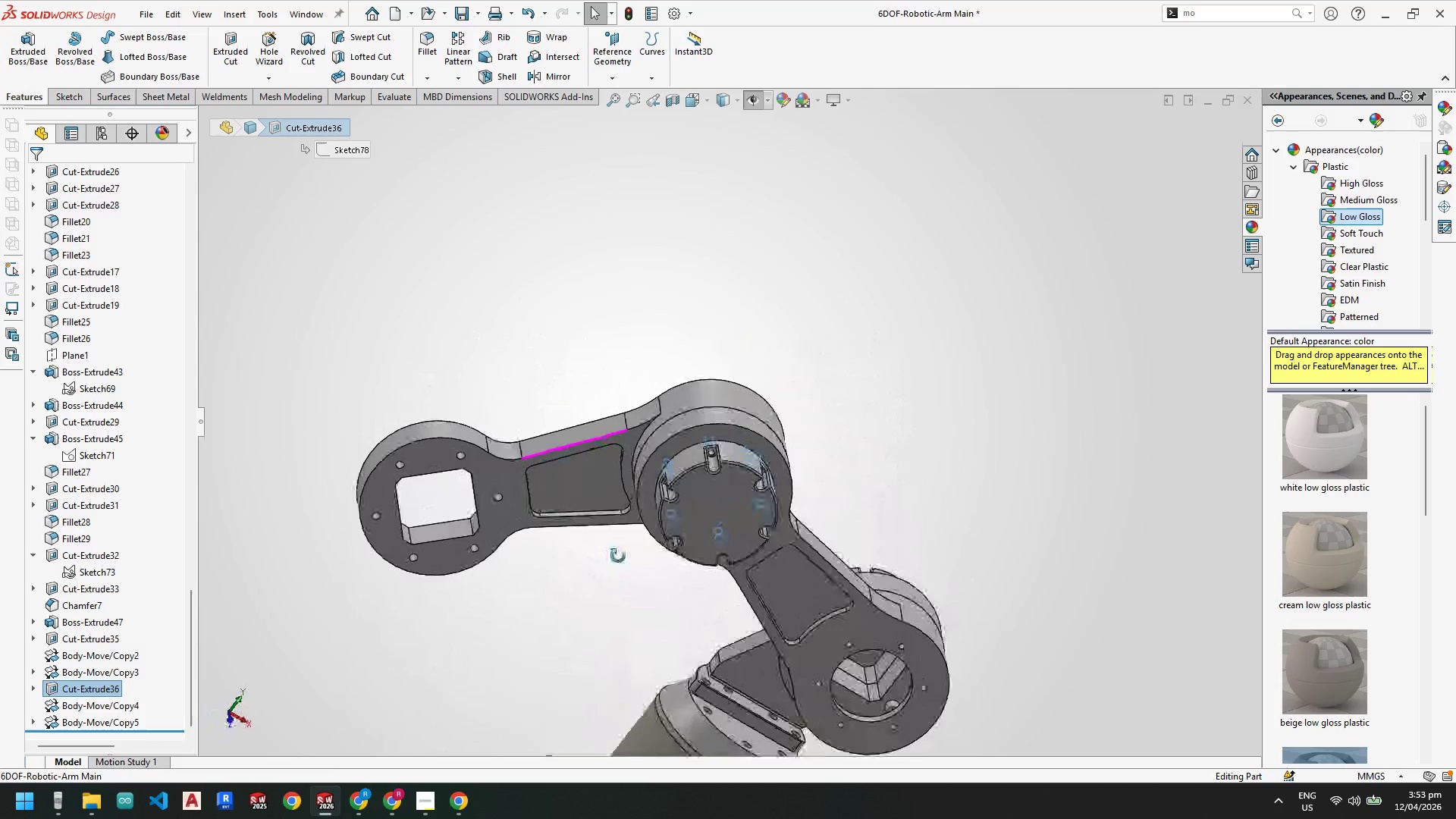 
scroll: coordinate [414, 475], scroll_direction: down, amount: 8.0
 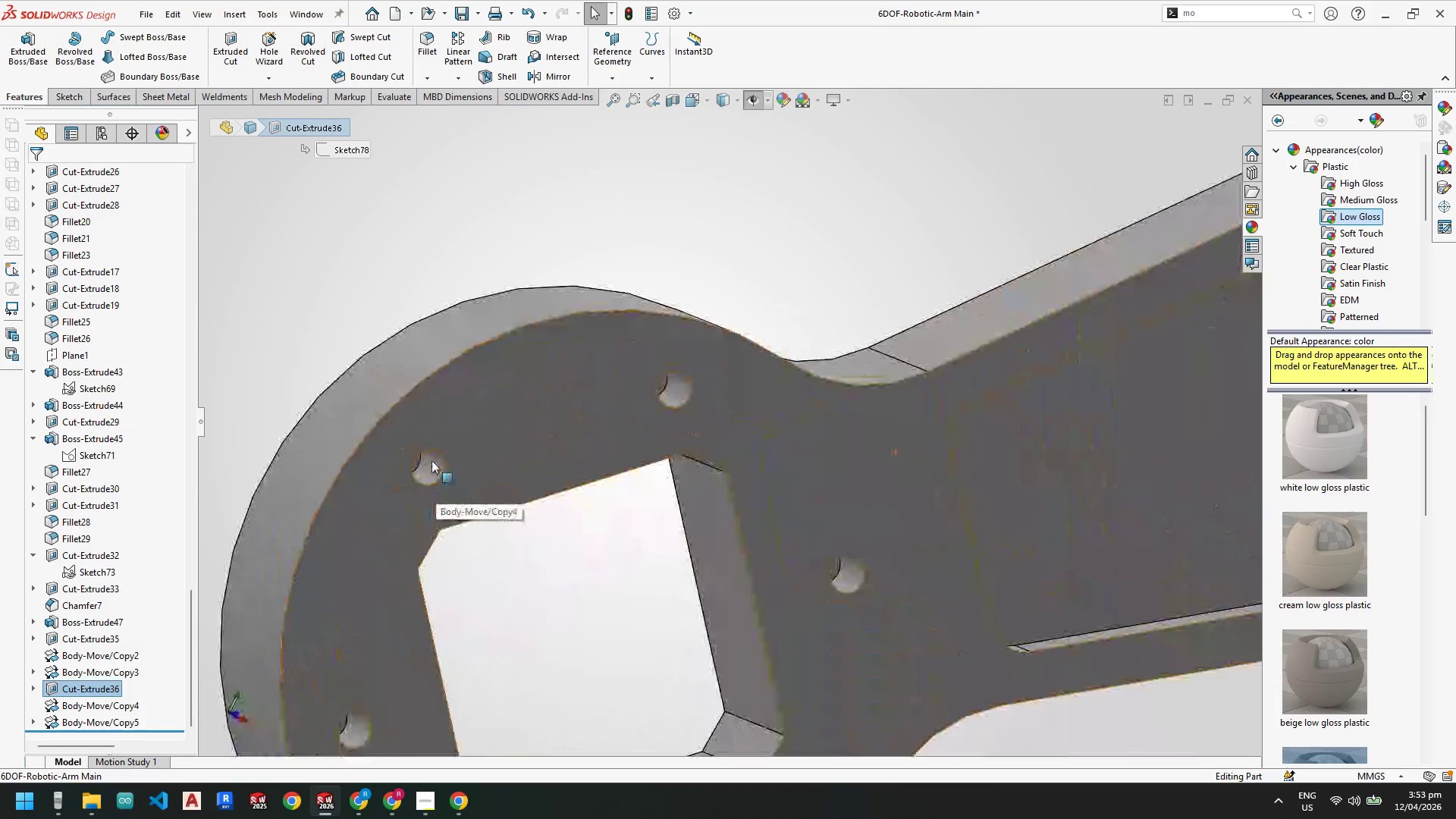 
left_click([431, 460])
 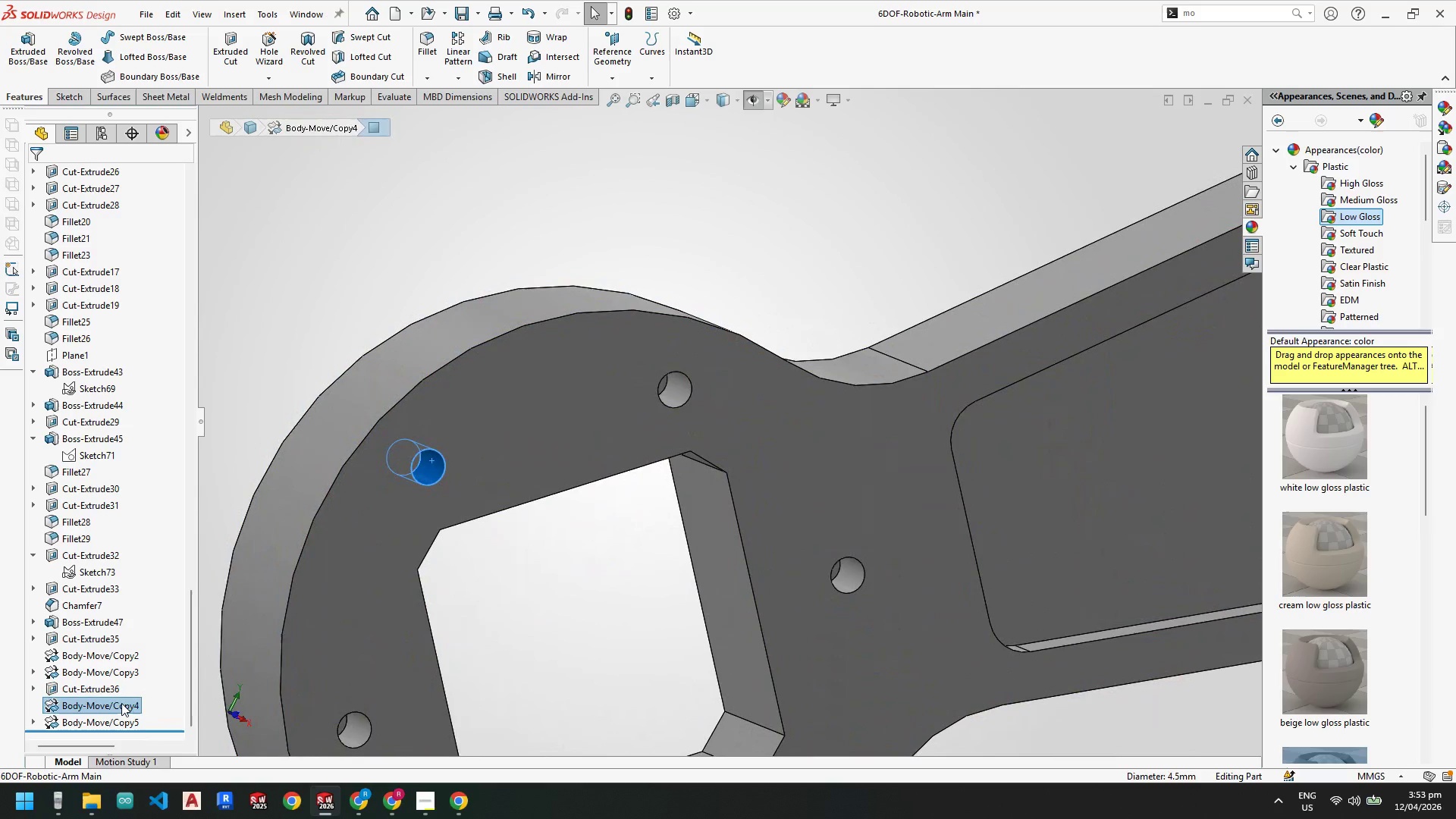 
scroll: coordinate [829, 560], scroll_direction: up, amount: 4.0
 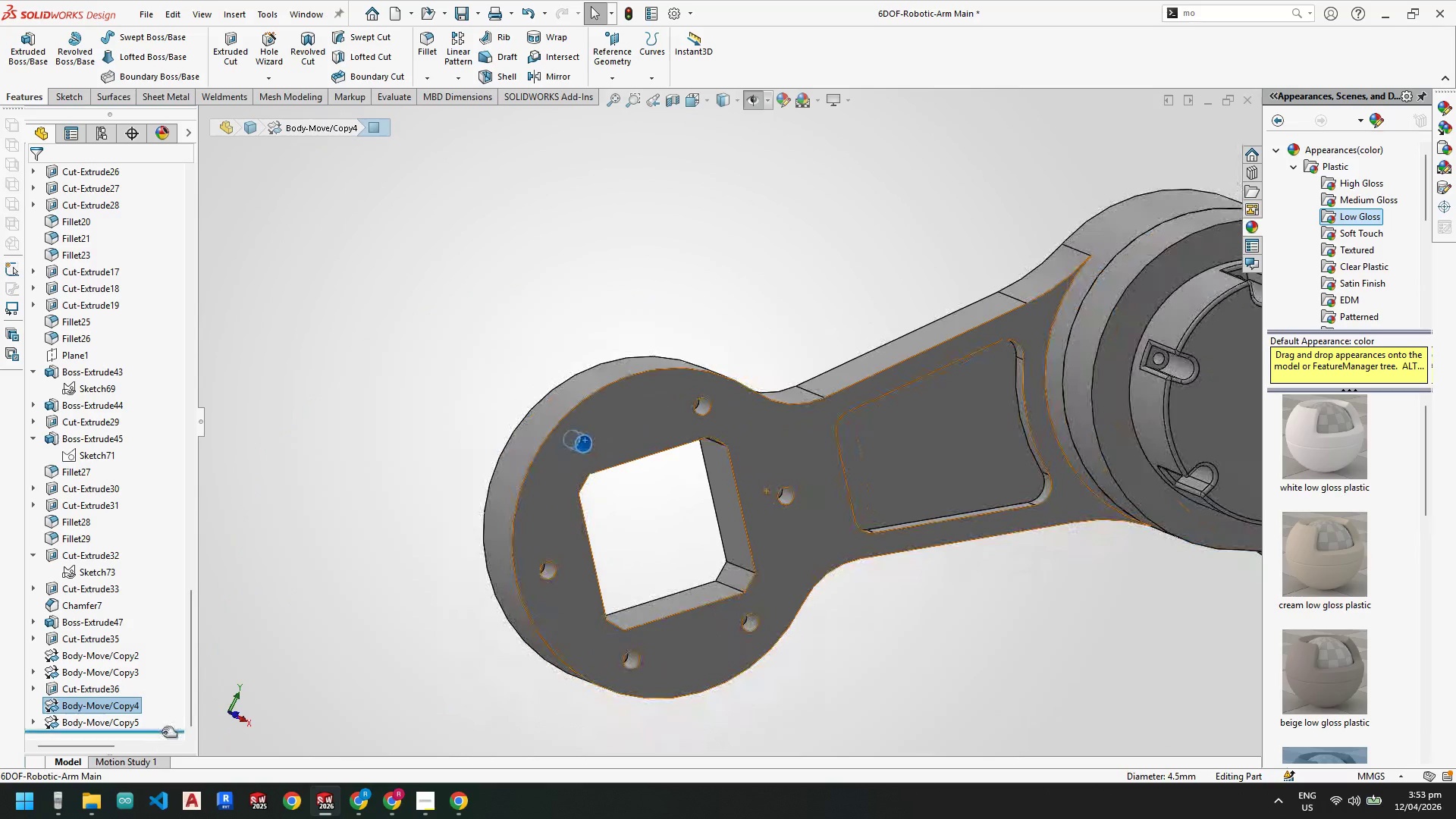 
left_click_drag(start_coordinate=[162, 733], to_coordinate=[166, 697])
 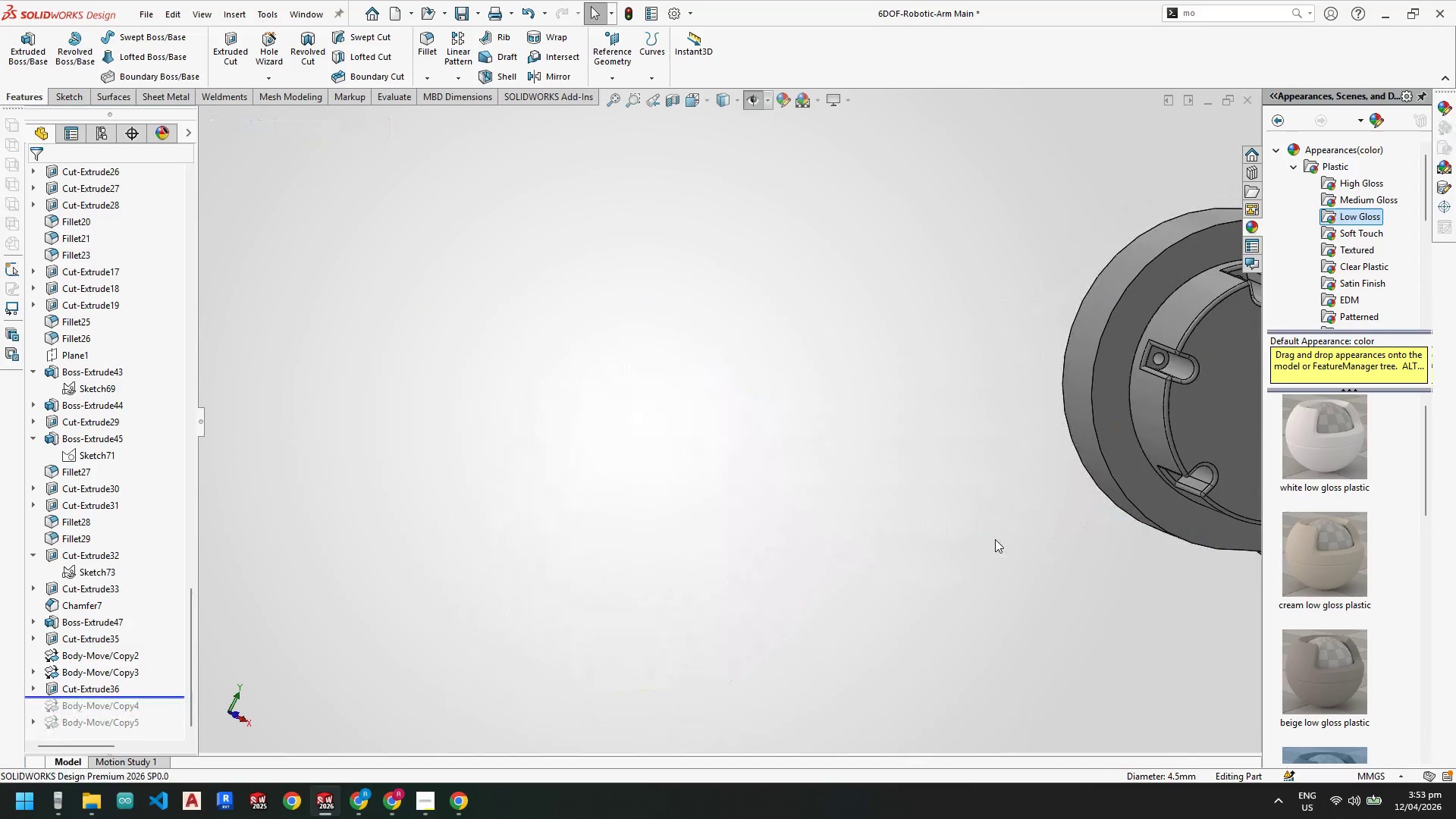 
scroll: coordinate [852, 384], scroll_direction: up, amount: 3.0
 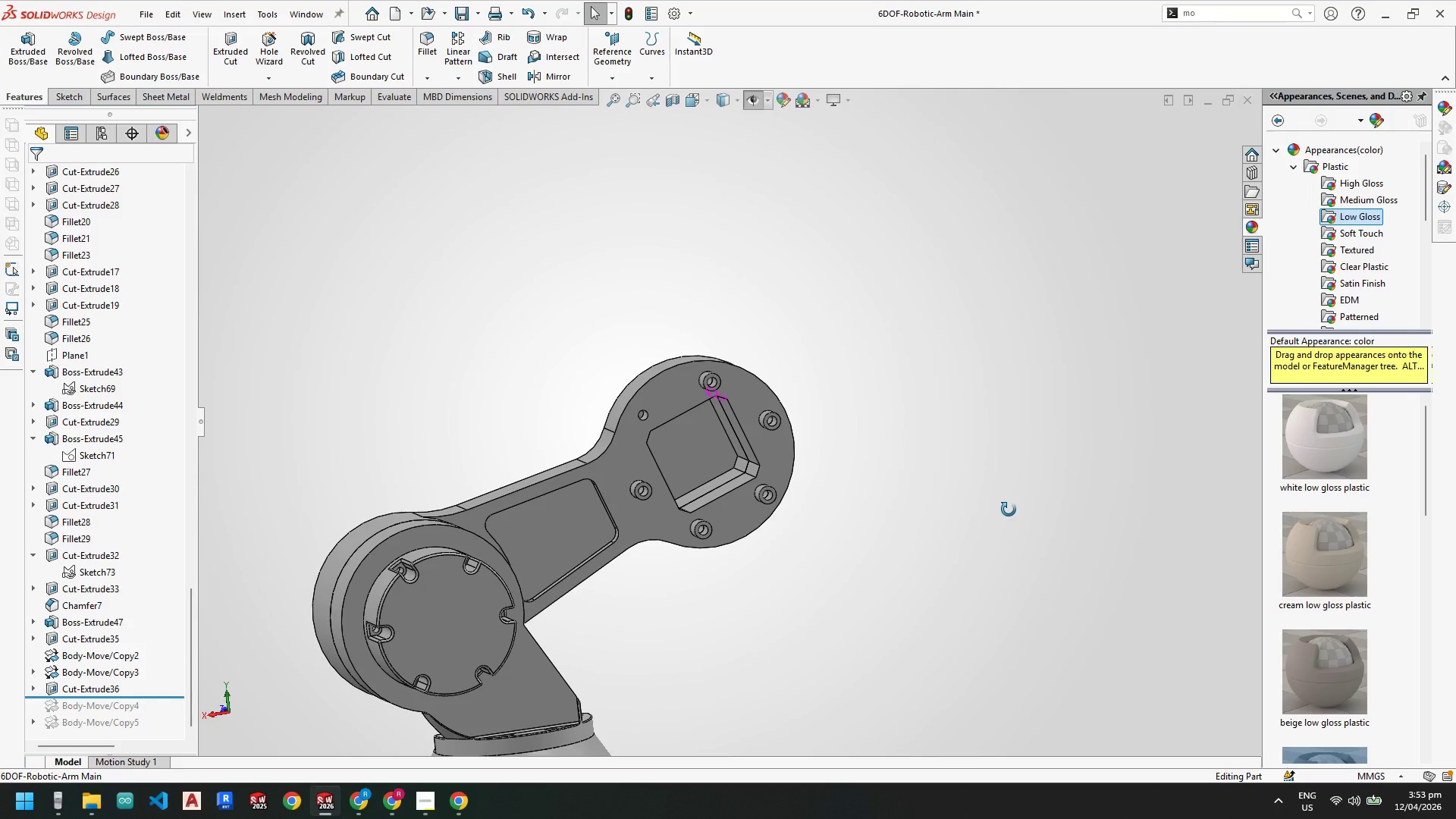 
scroll: coordinate [711, 423], scroll_direction: down, amount: 5.0
 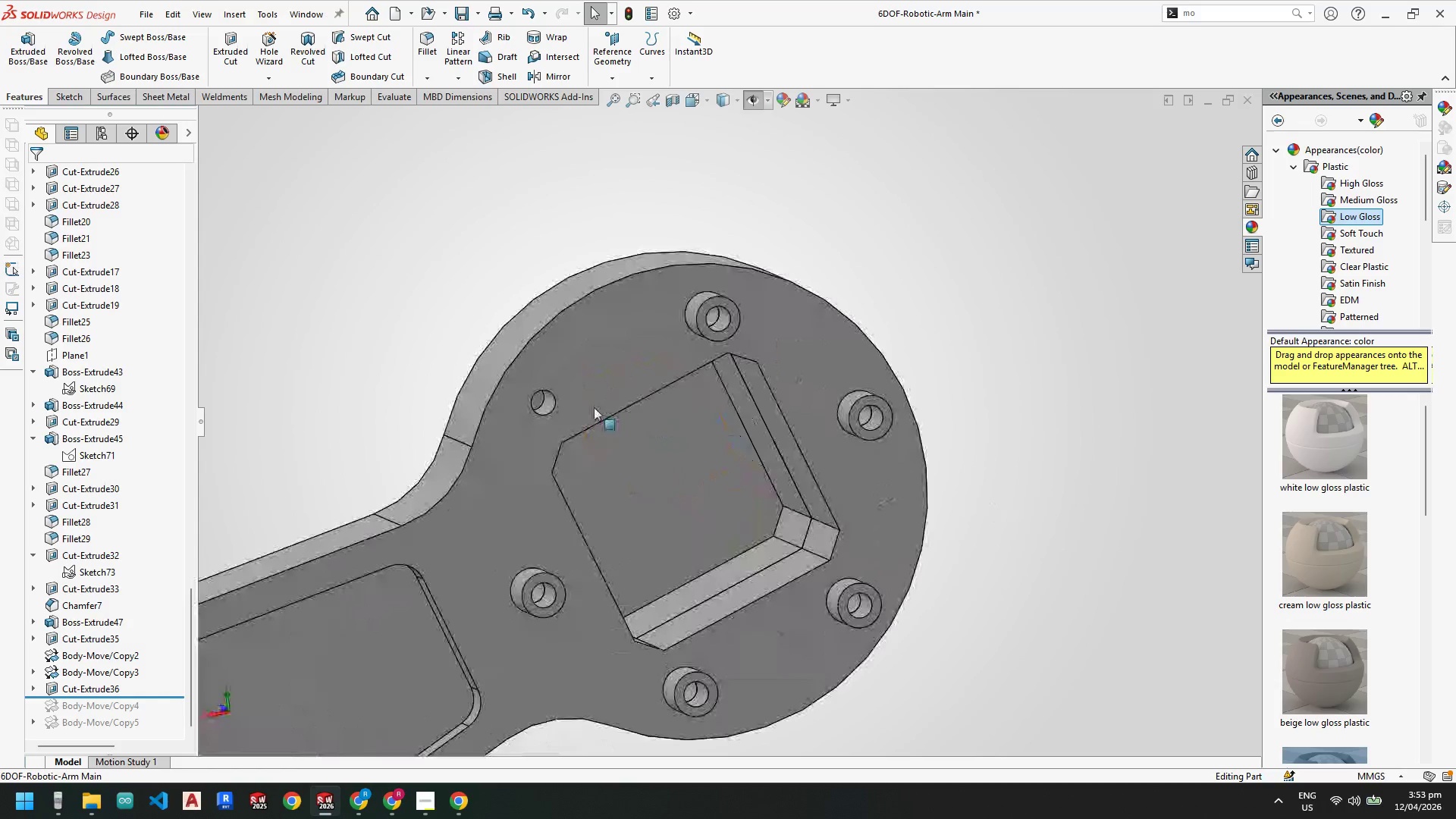 
mouse_move([550, 412])
 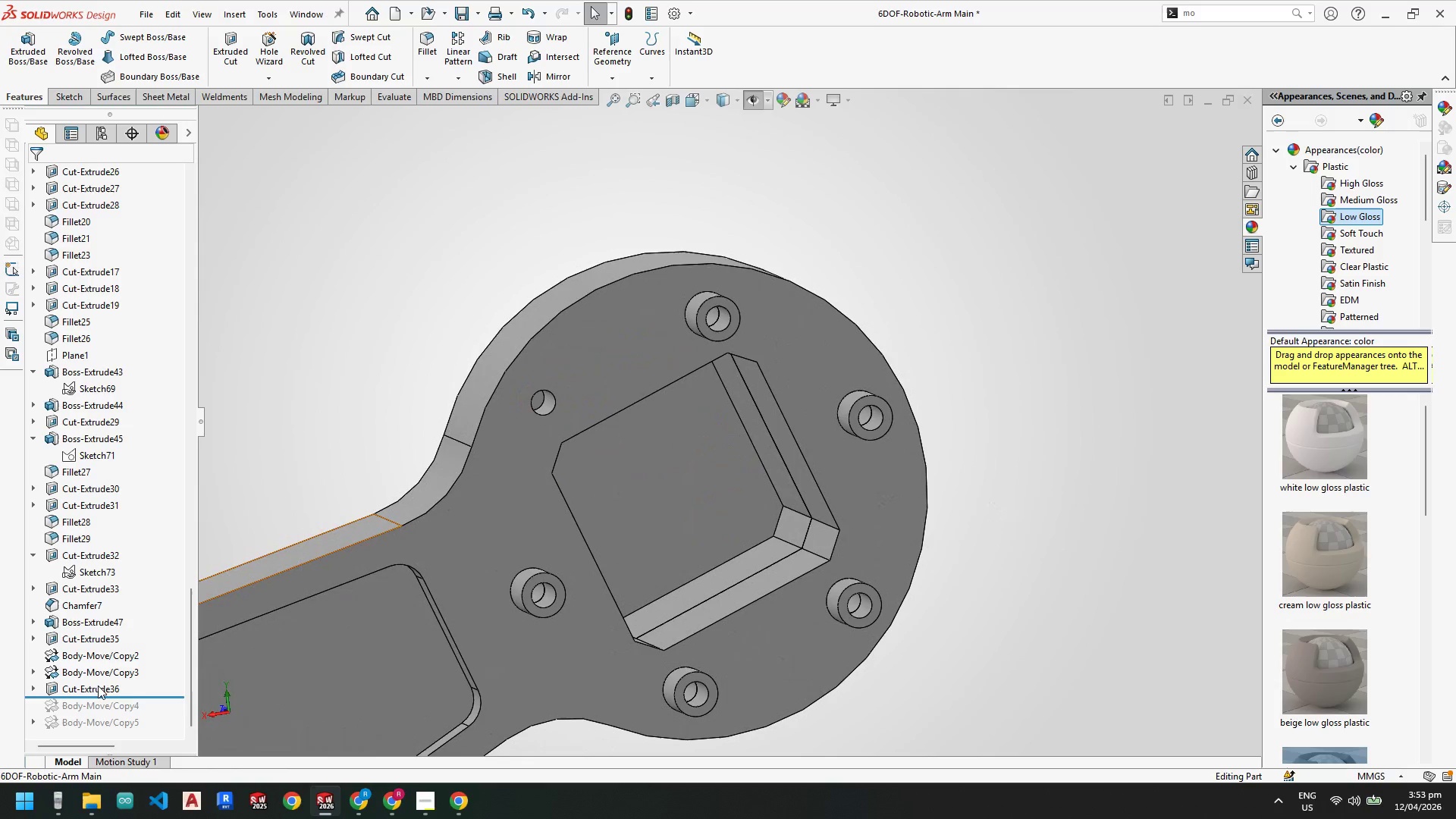 
left_click([98, 686])
 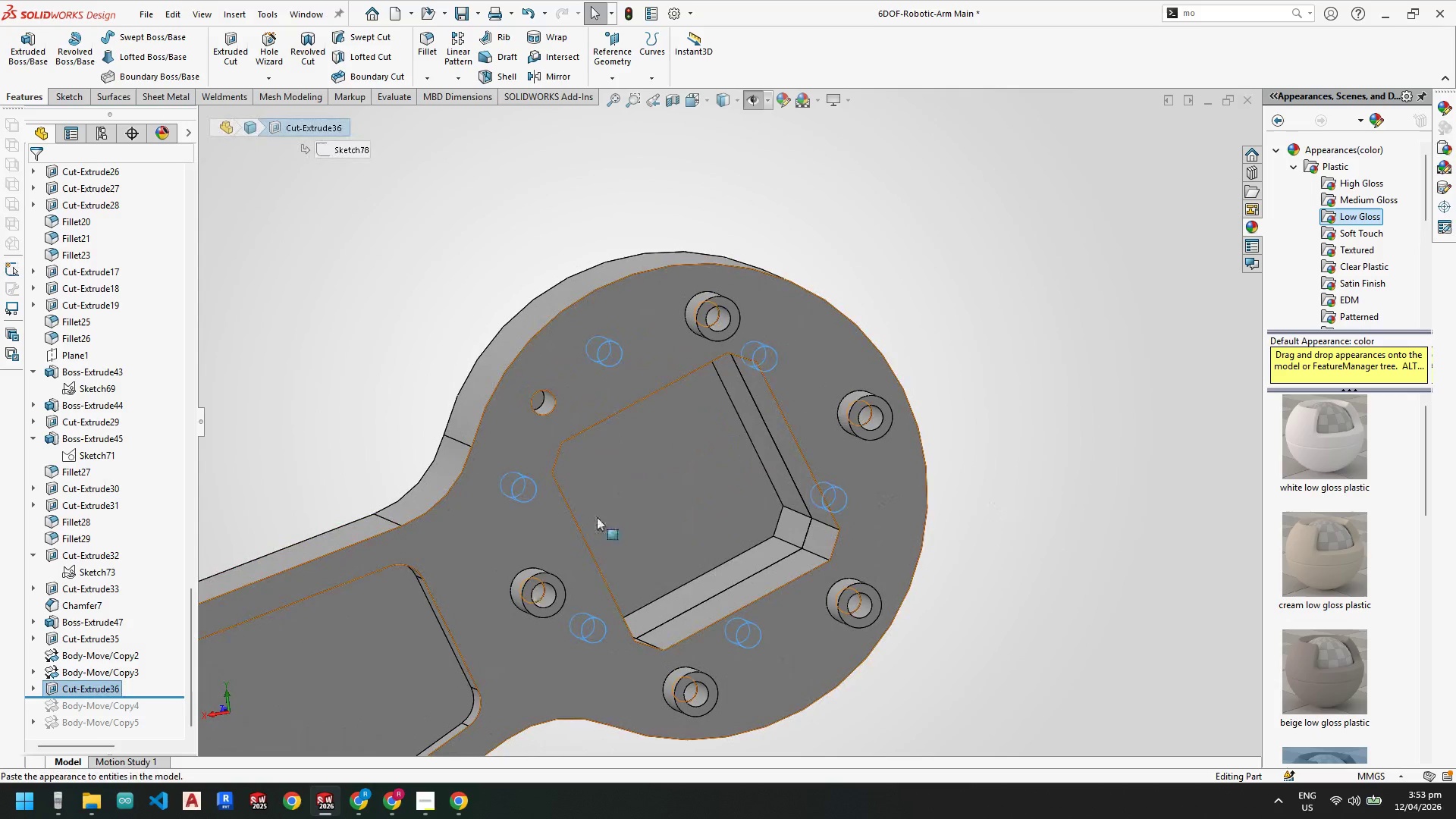 
scroll: coordinate [522, 541], scroll_direction: up, amount: 5.0
 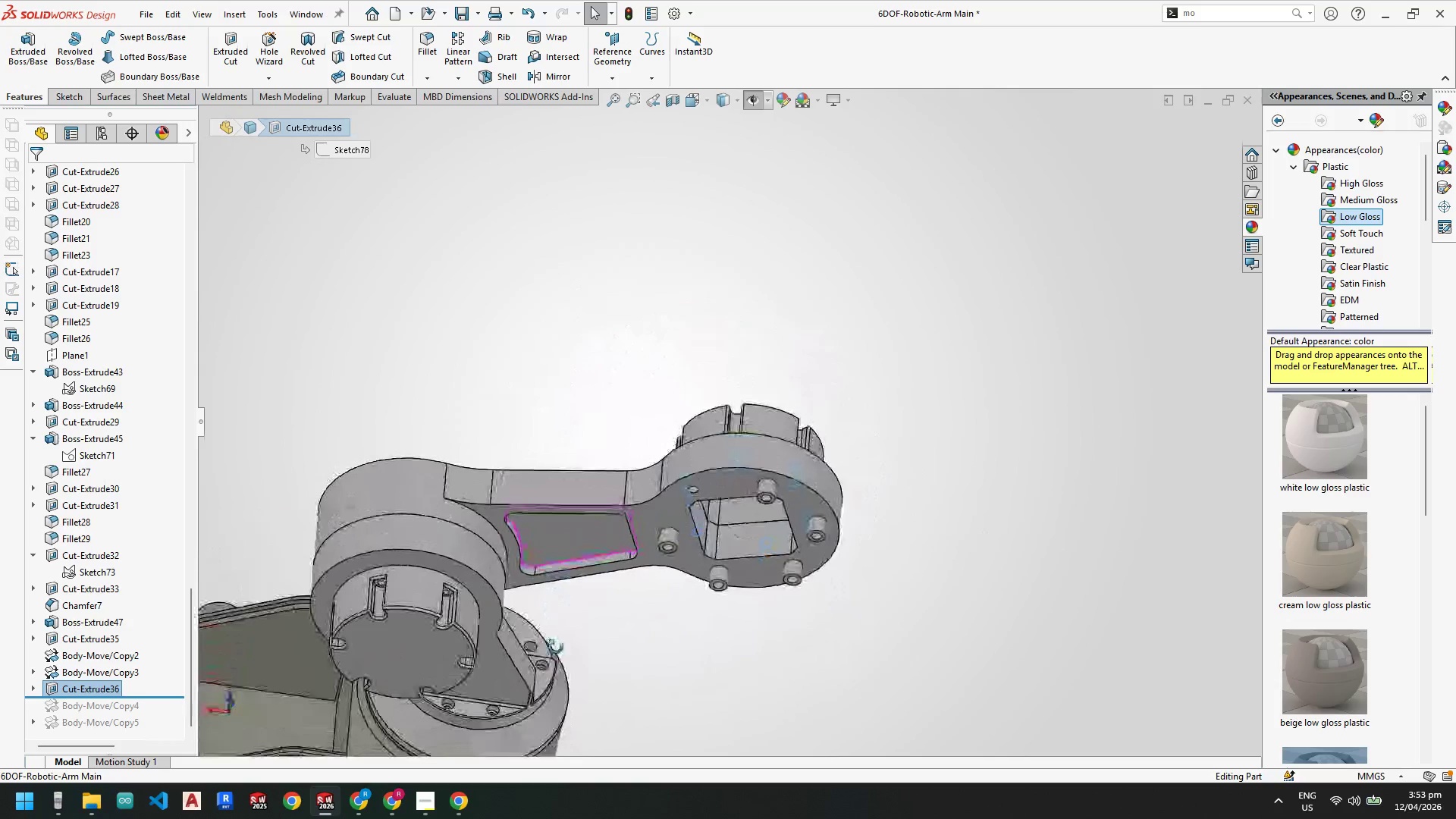 
wait(6.03)
 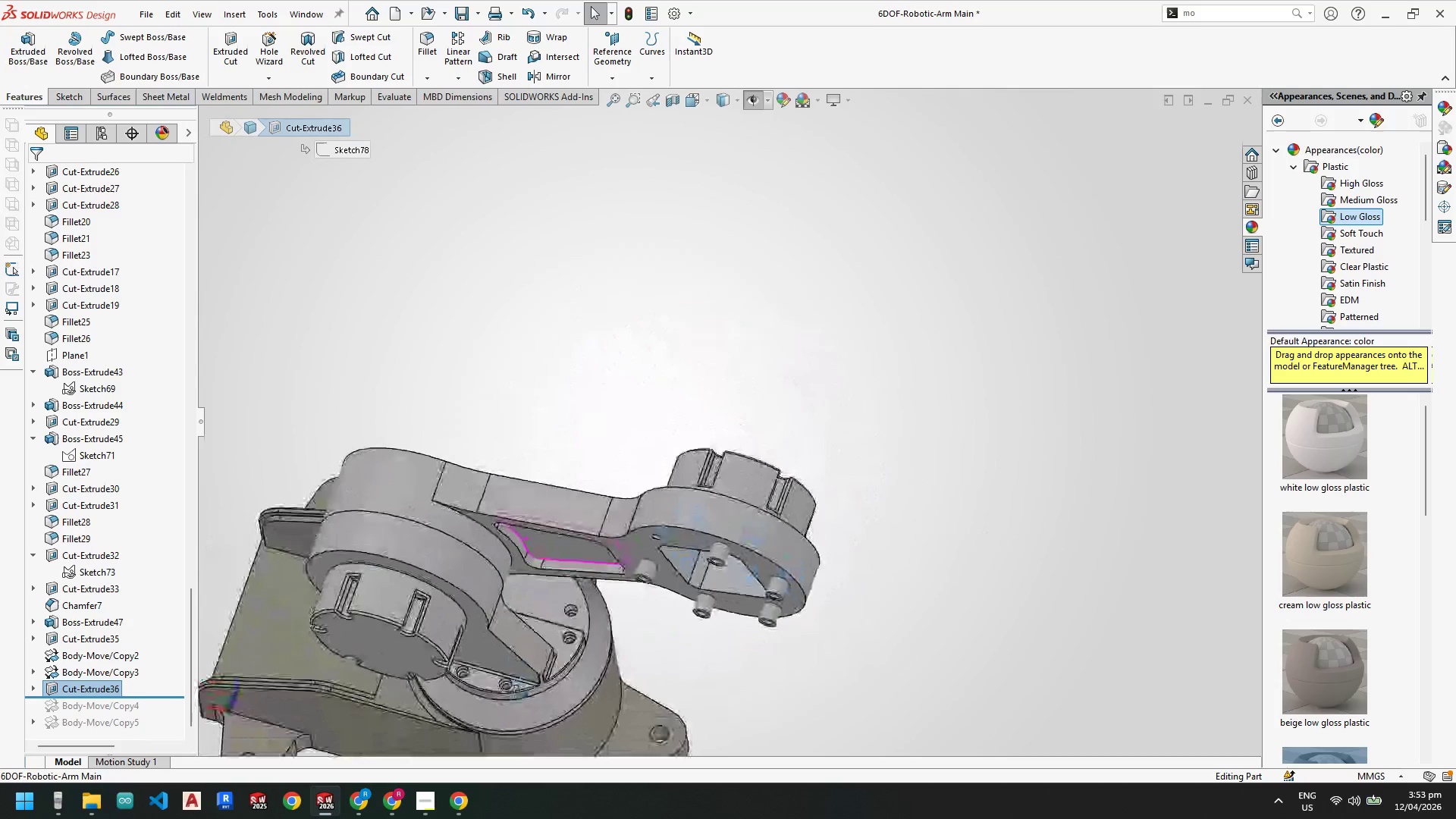 
left_click_drag(start_coordinate=[164, 696], to_coordinate=[144, 741])
 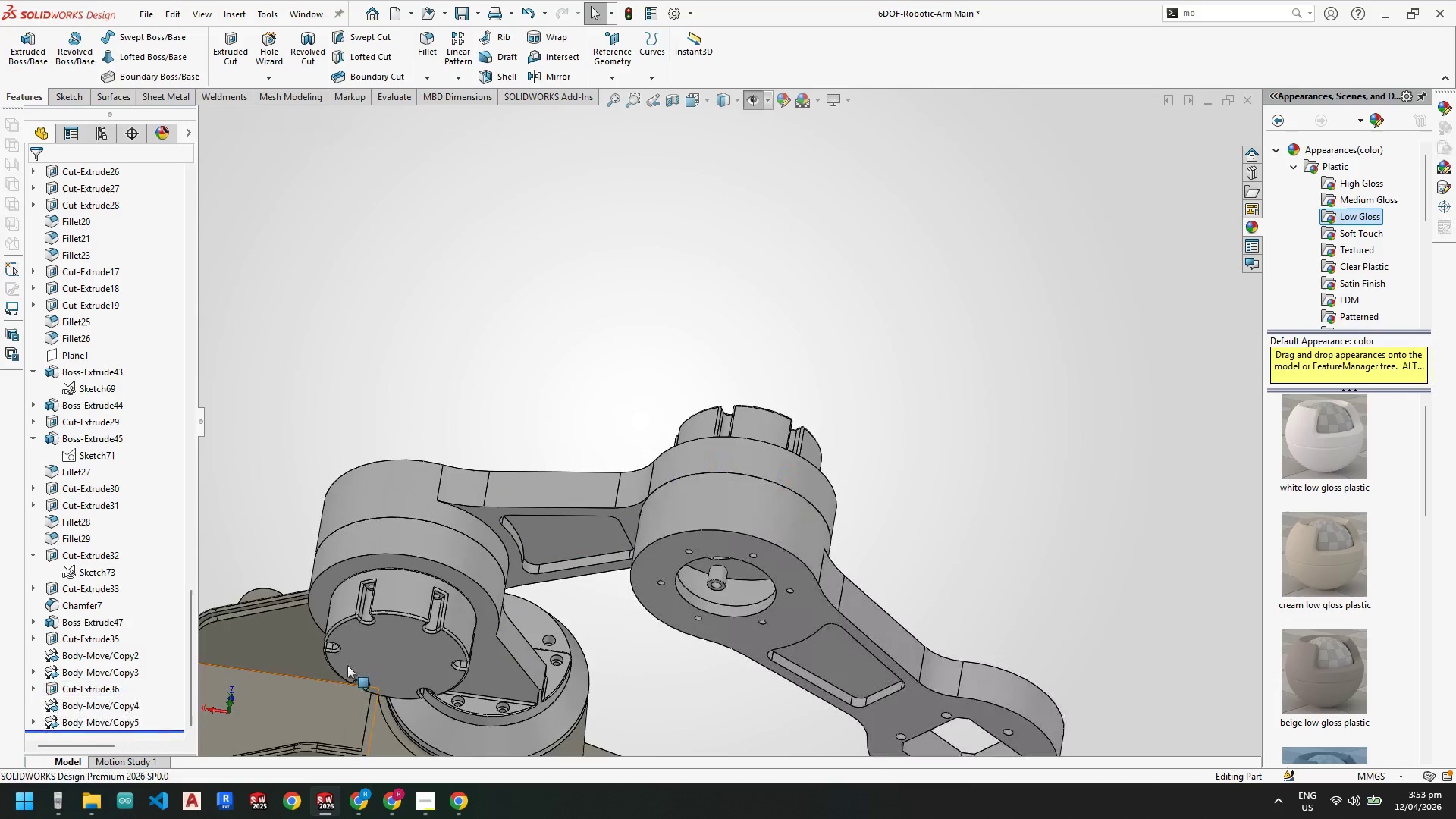 
scroll: coordinate [703, 629], scroll_direction: up, amount: 2.0
 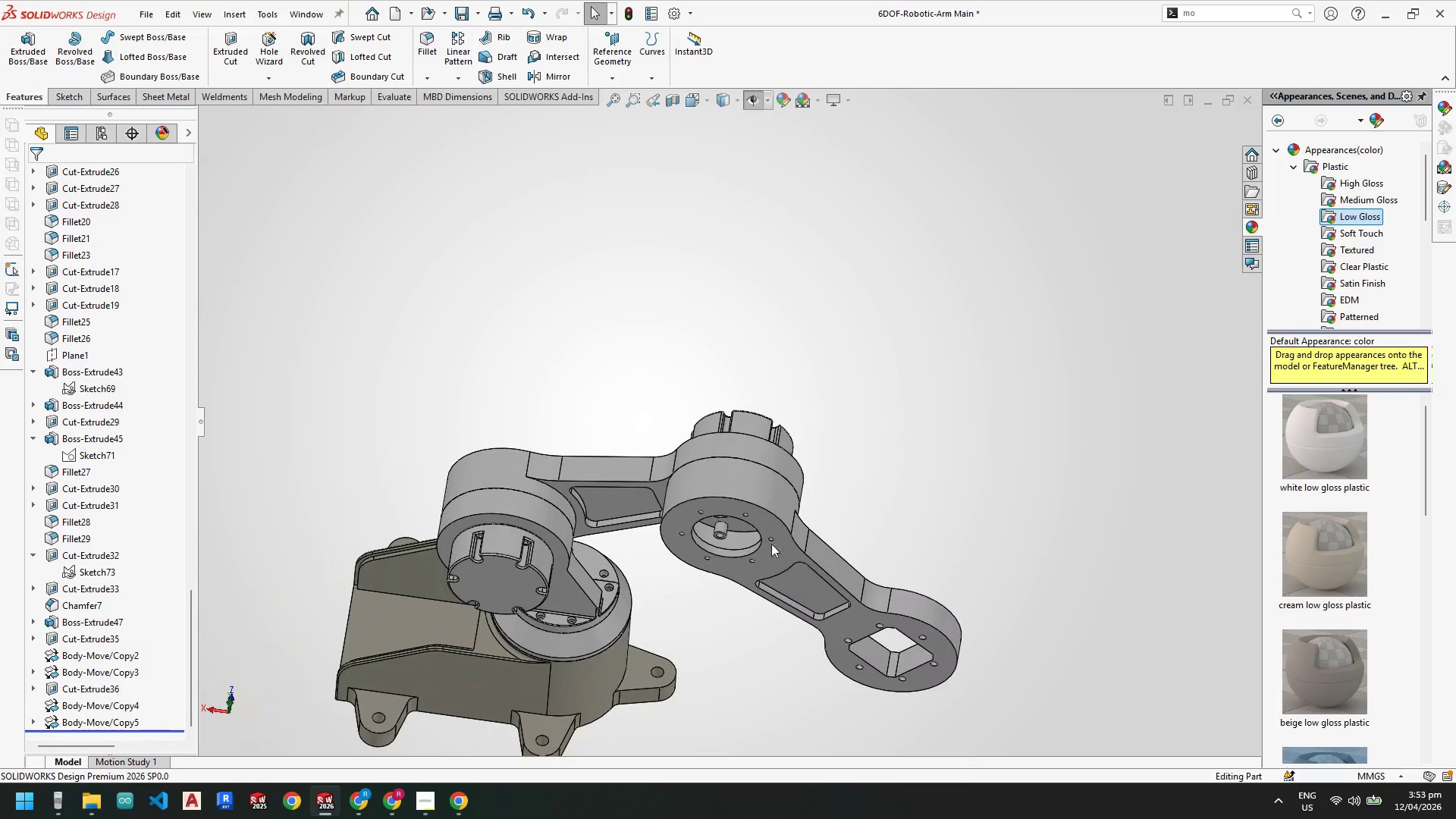 
left_click([770, 543])
 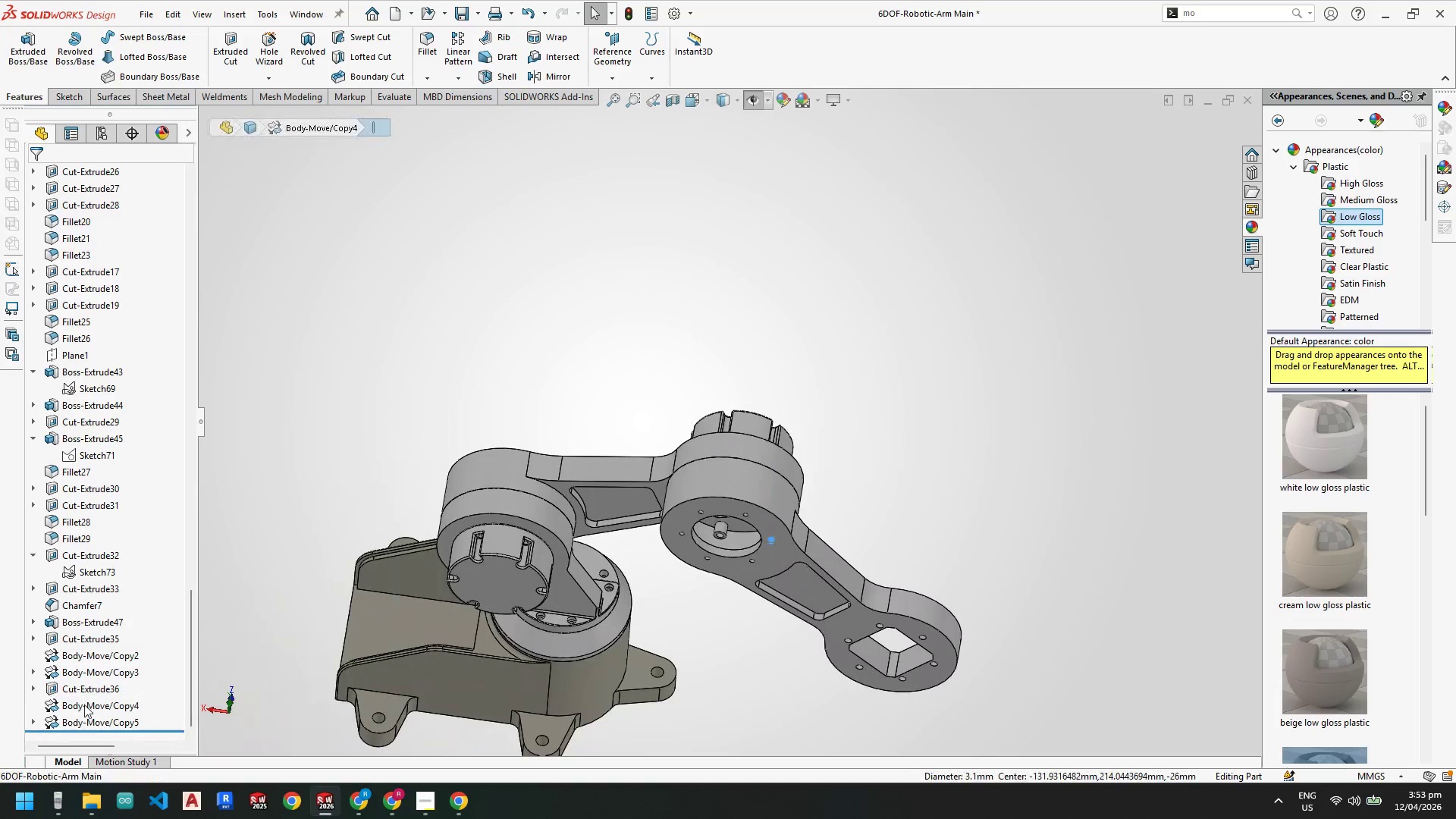 
left_click([84, 704])
 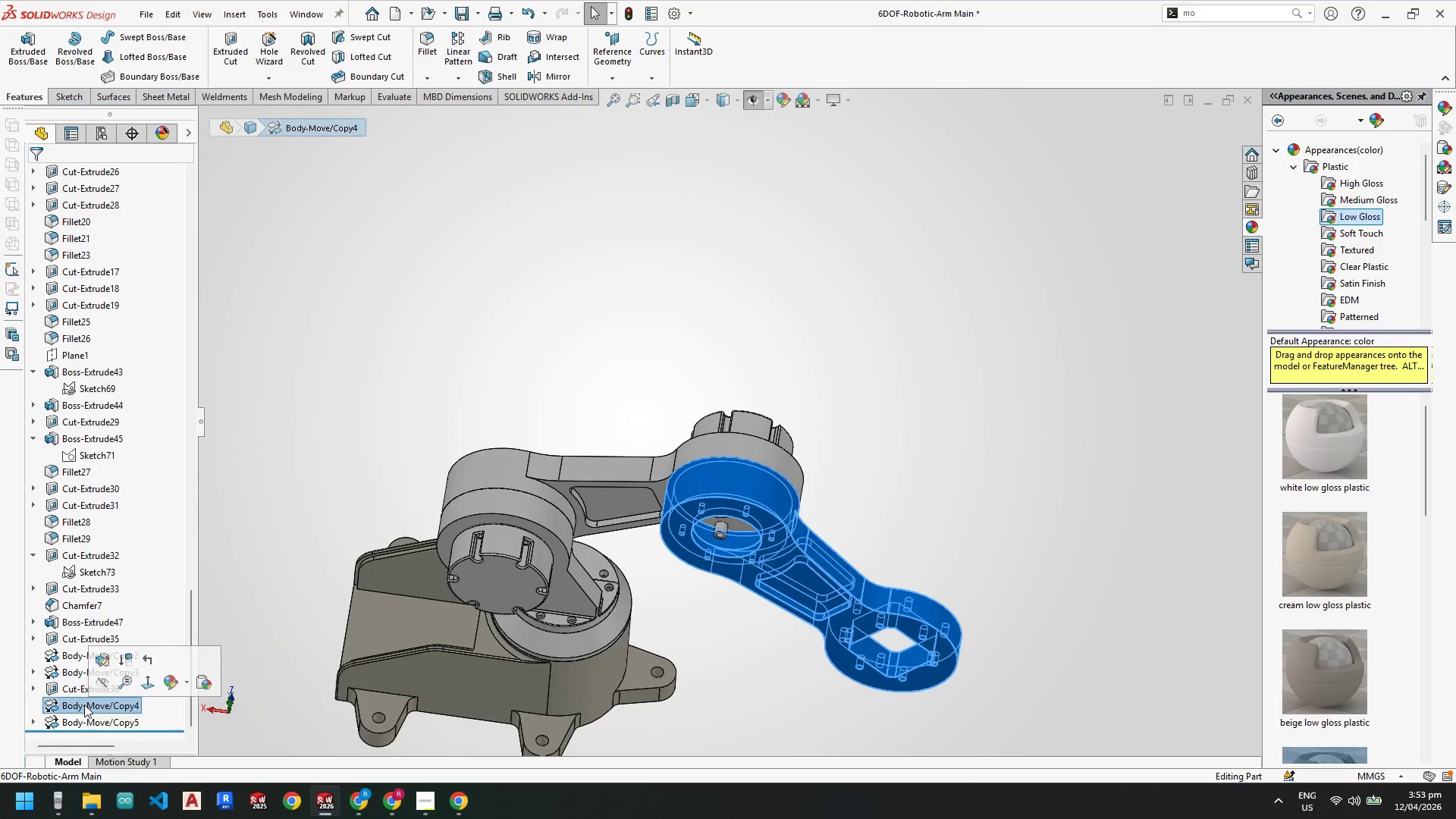 
right_click([84, 704])
 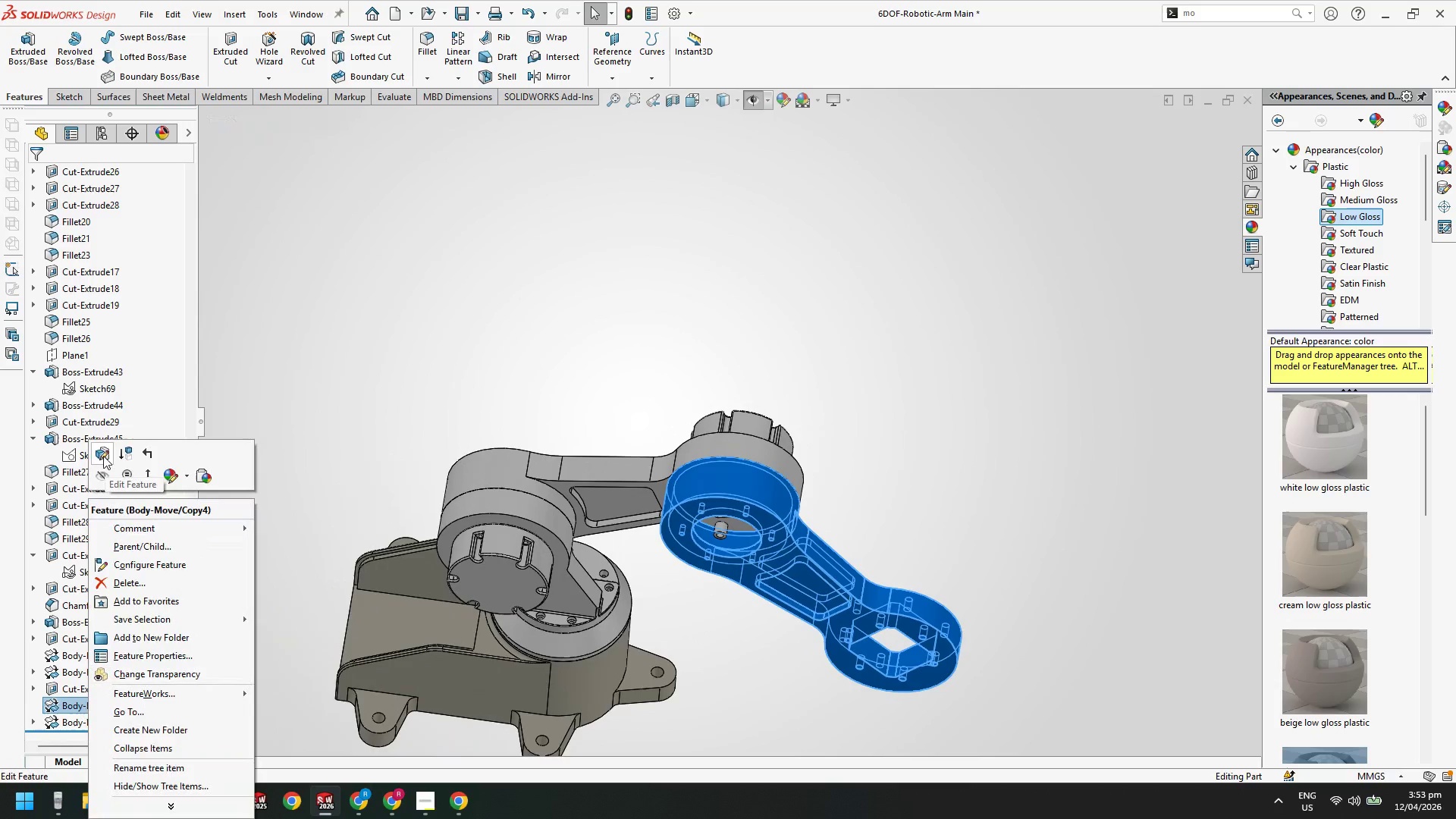 
left_click([103, 455])
 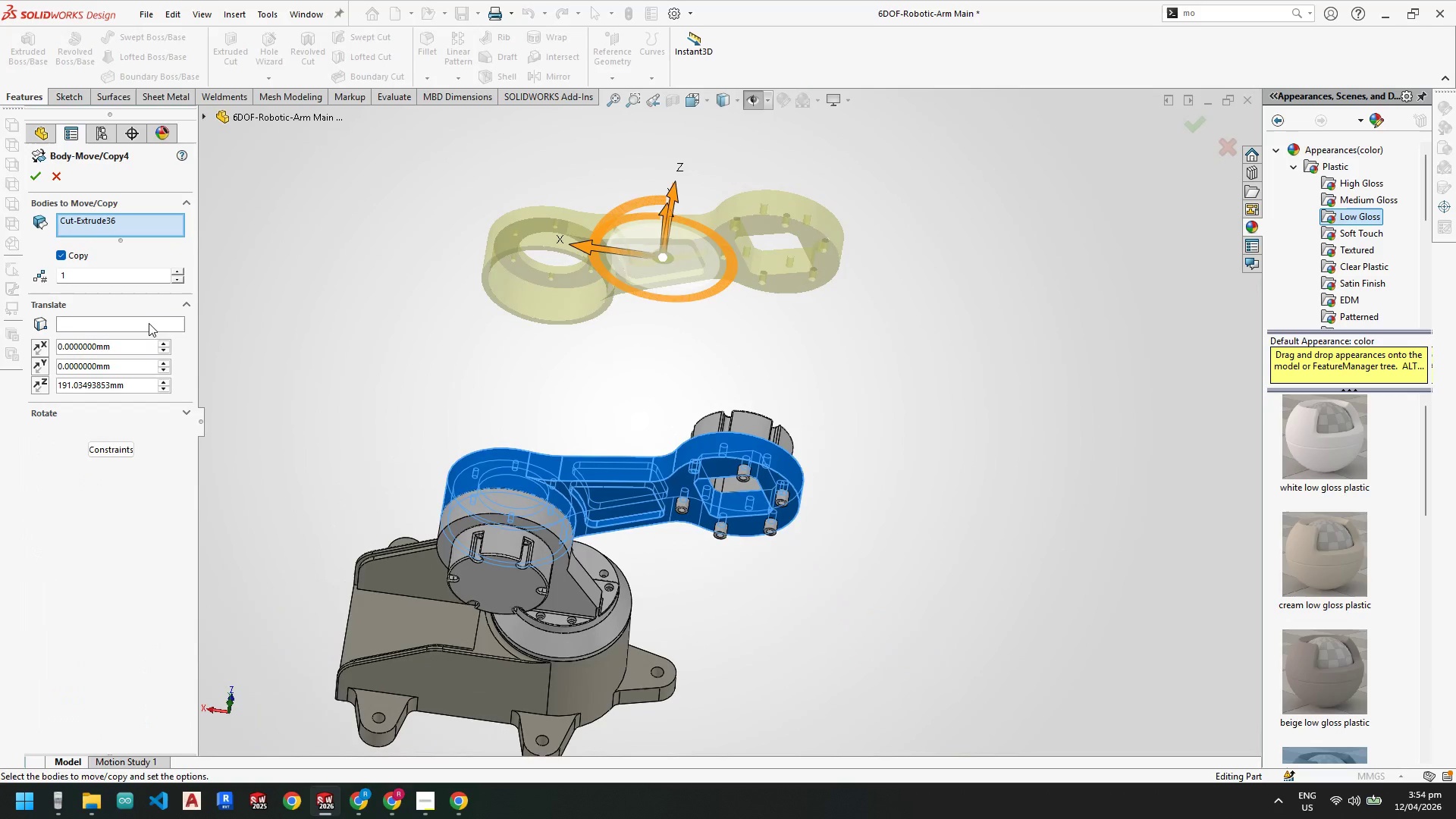 
key(Escape)
 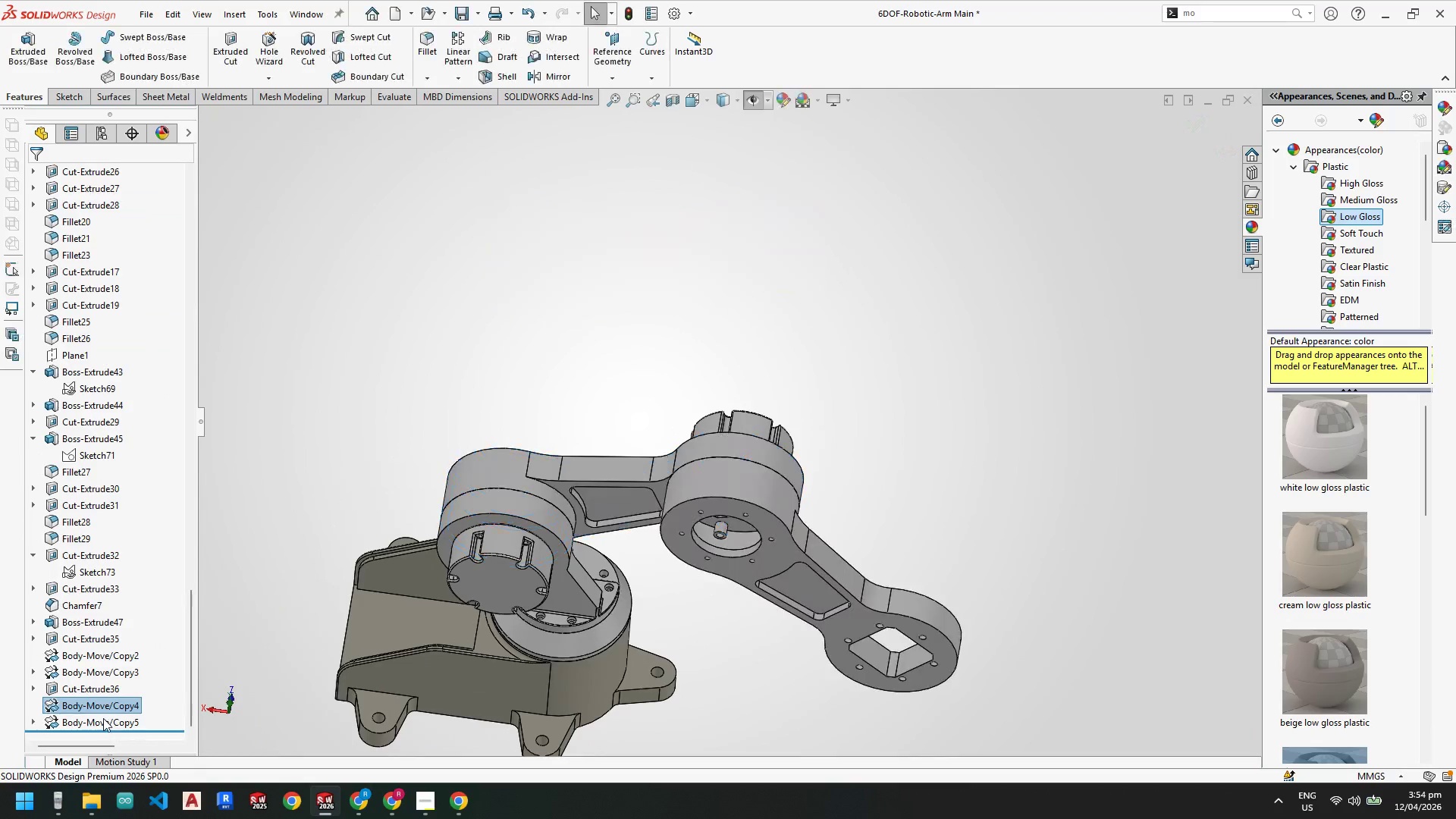 
left_click([102, 720])
 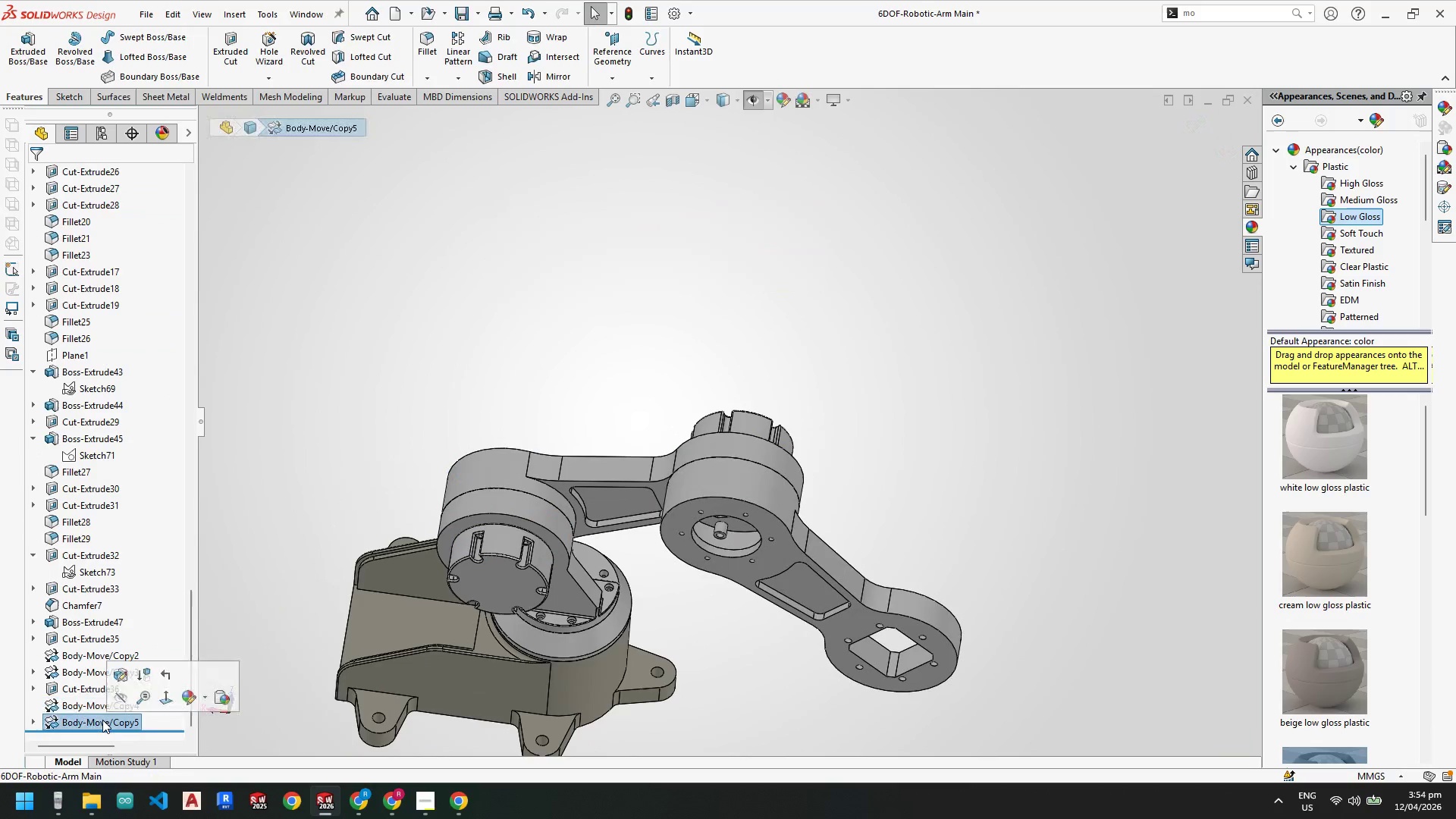 
right_click([102, 720])
 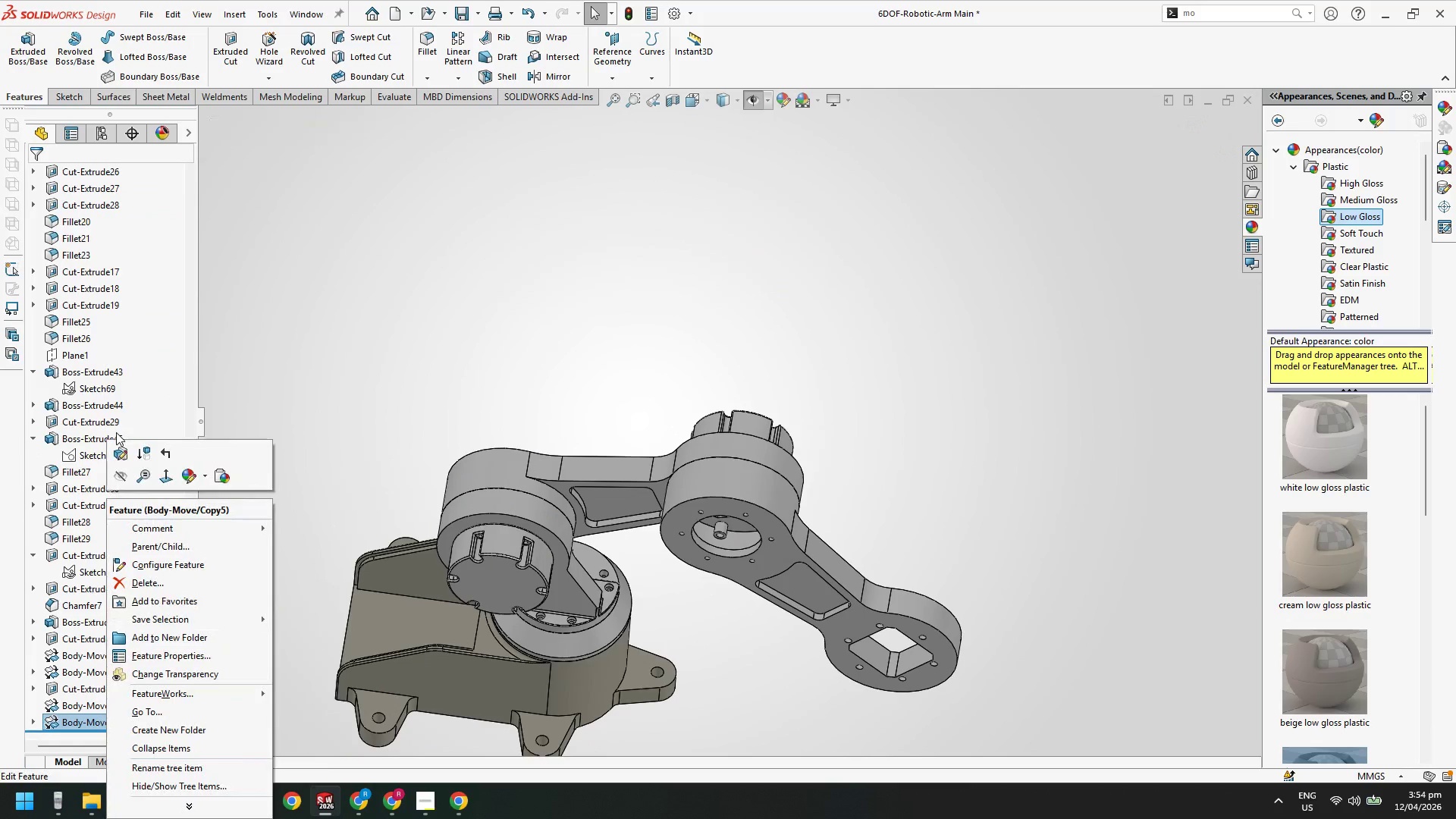 
left_click([122, 447])
 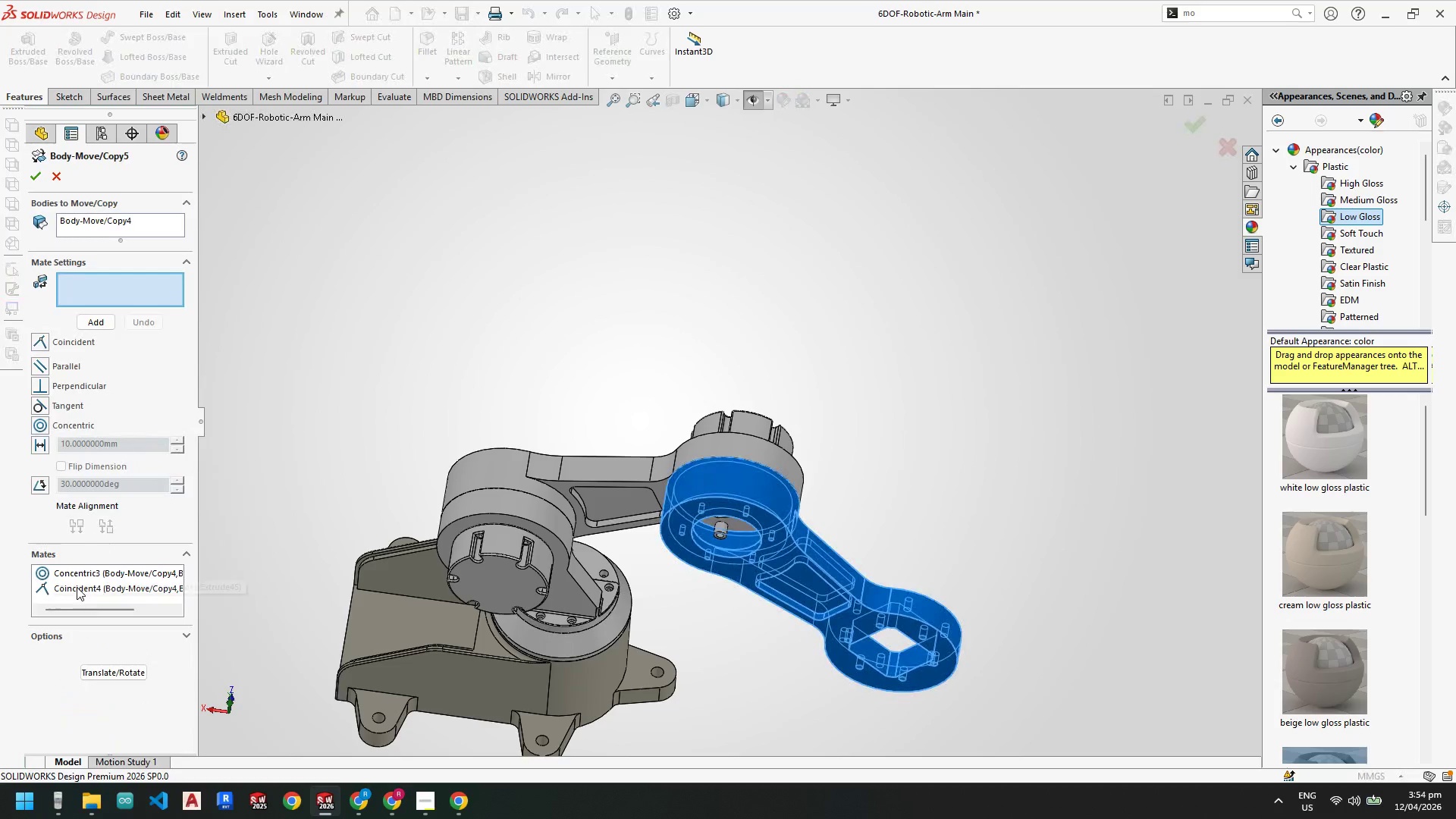 
left_click([83, 588])
 